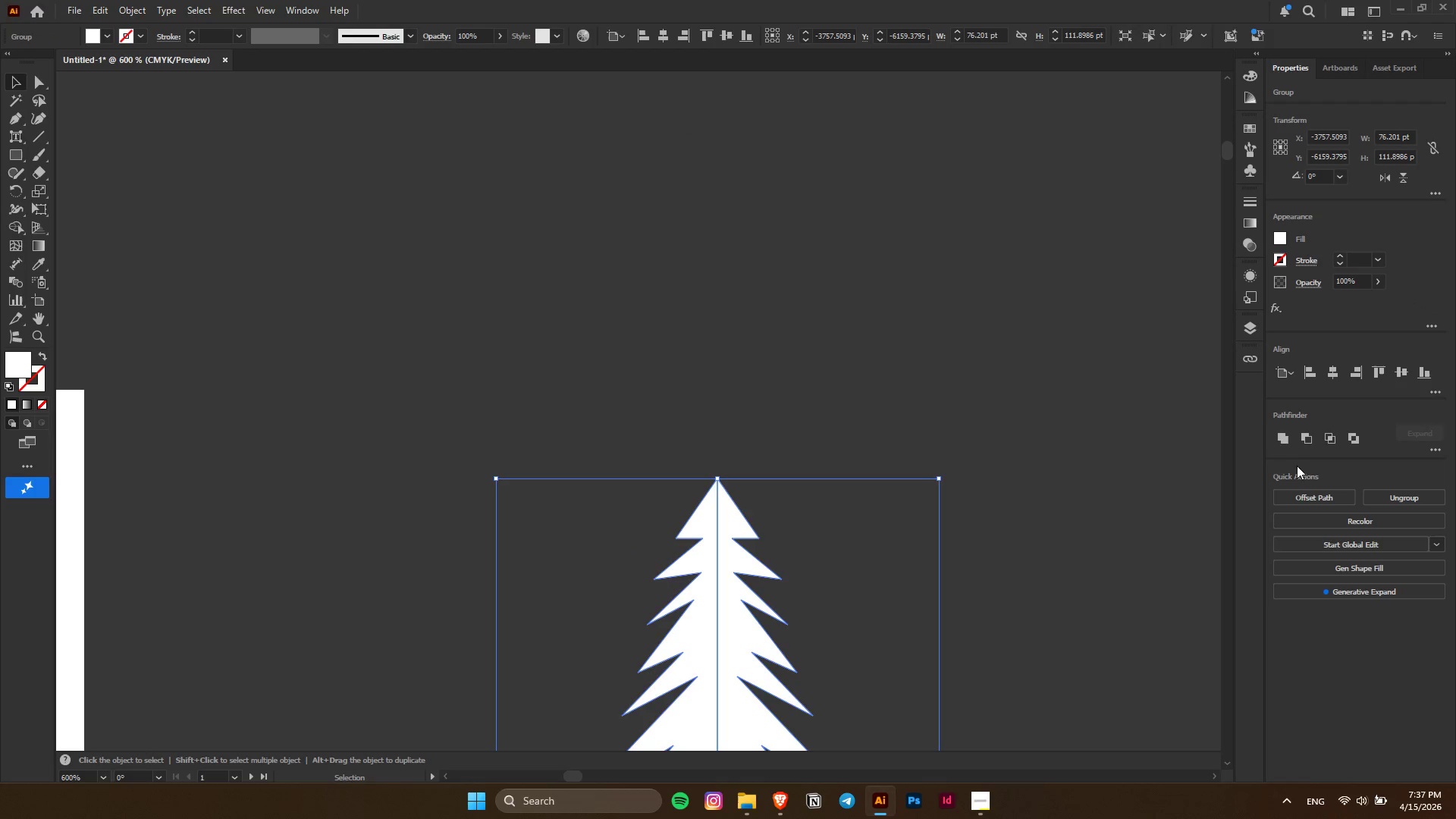 
left_click([1287, 446])
 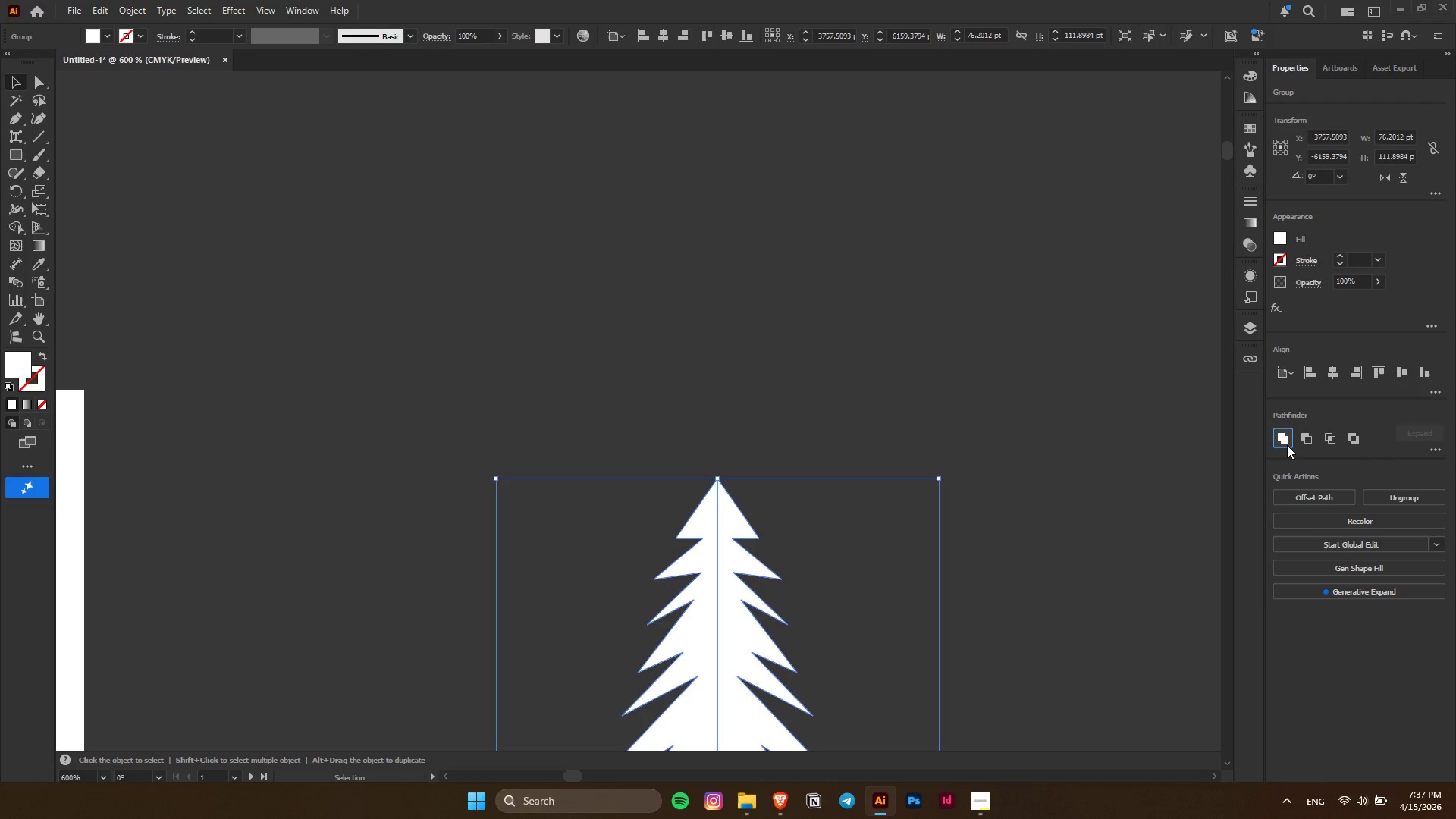 
left_click([1287, 443])
 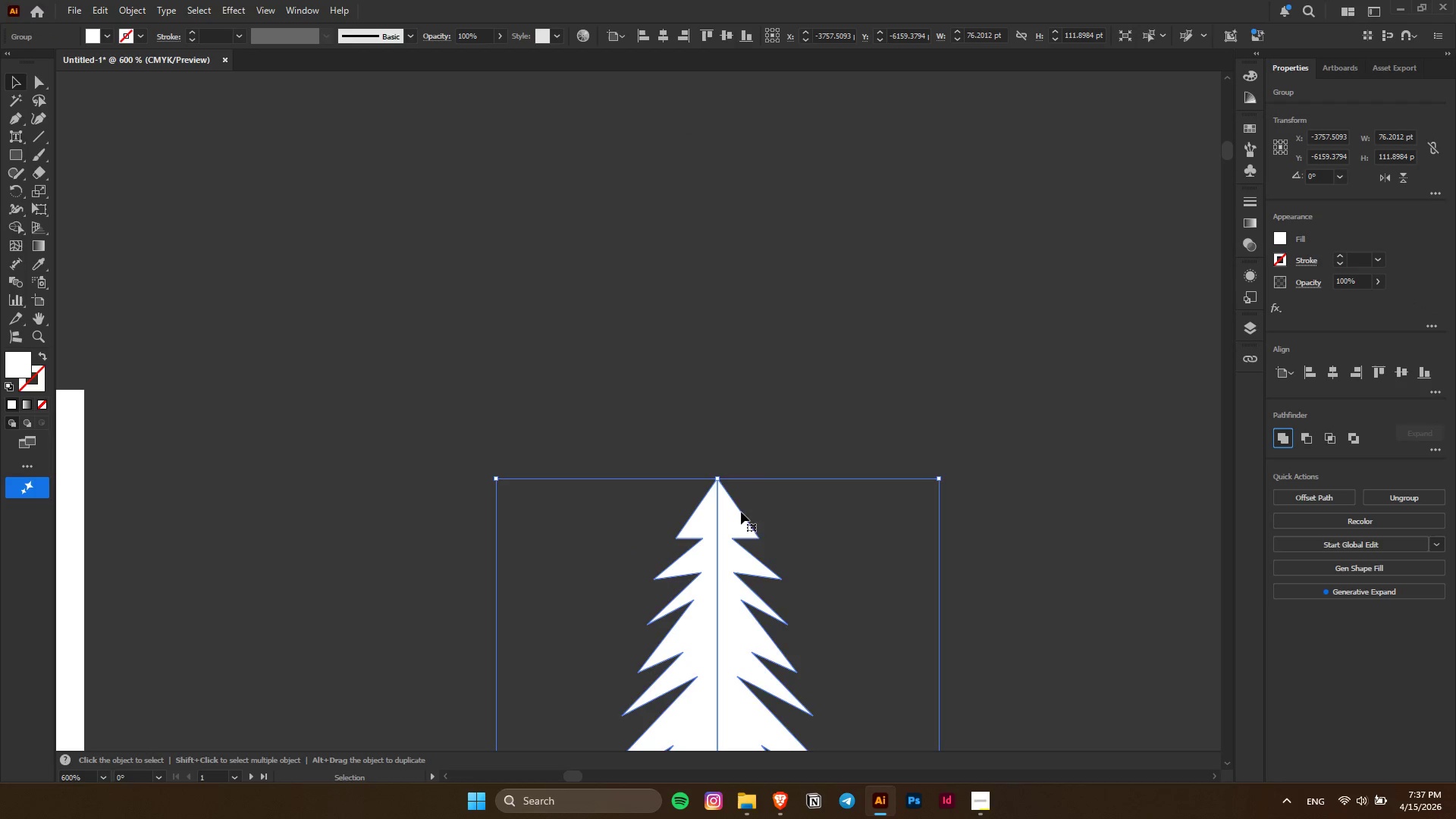 
hold_key(key=AltLeft, duration=0.69)
 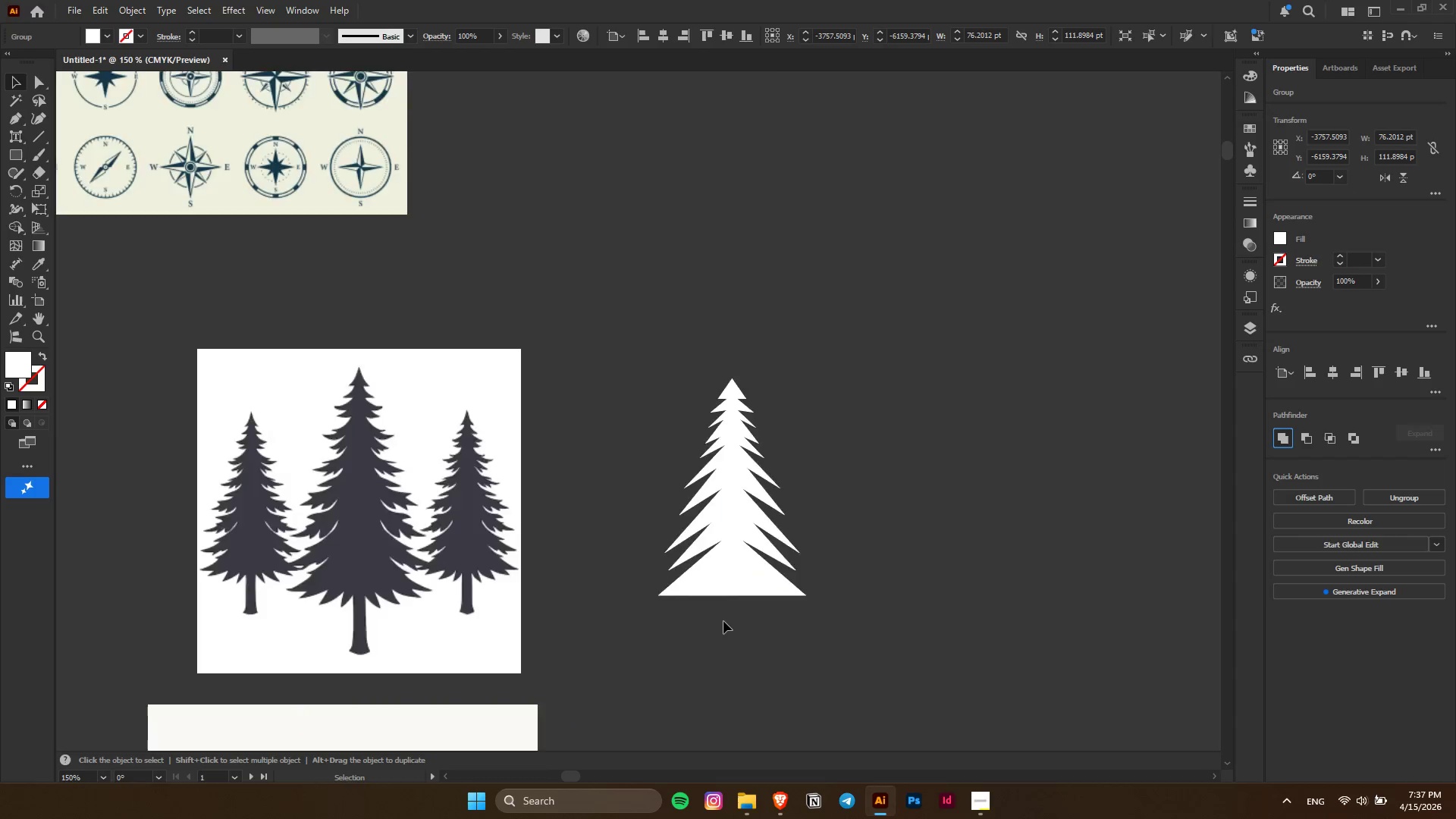 
hold_key(key=AltLeft, duration=1.5)
 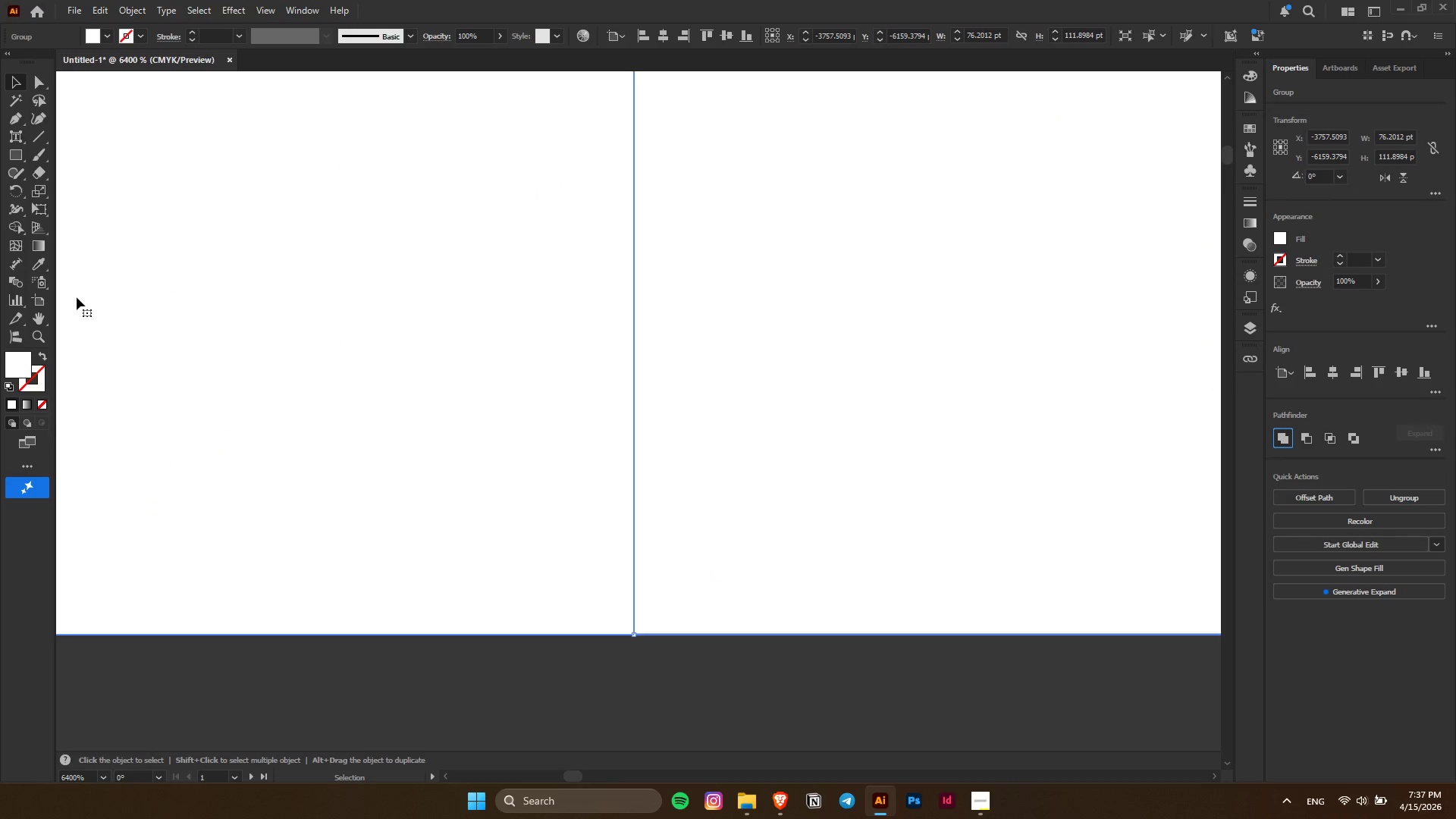 
hold_key(key=AltLeft, duration=2.16)
 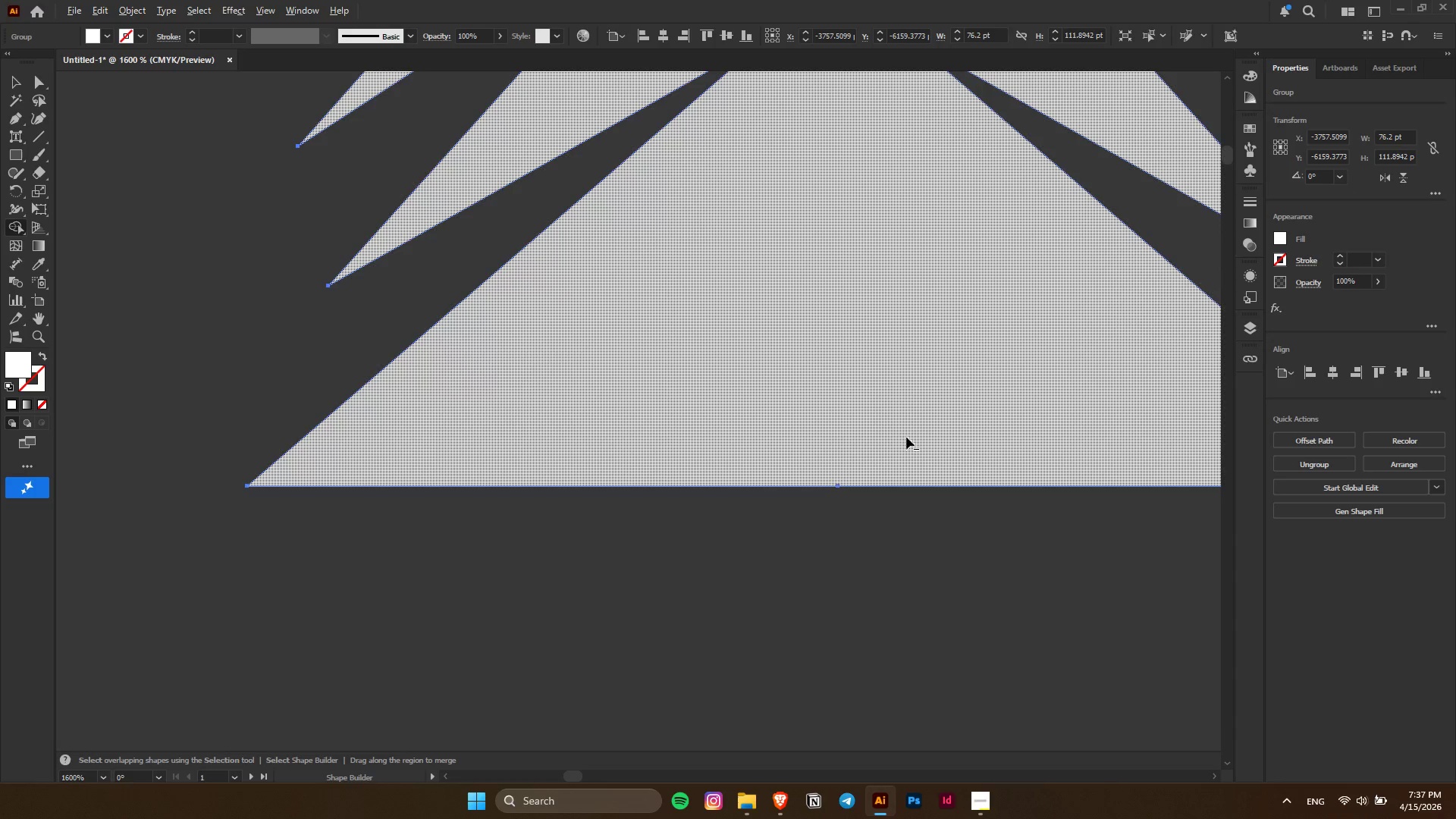 
scroll: coordinate [695, 610], scroll_direction: up, amount: 1.0
 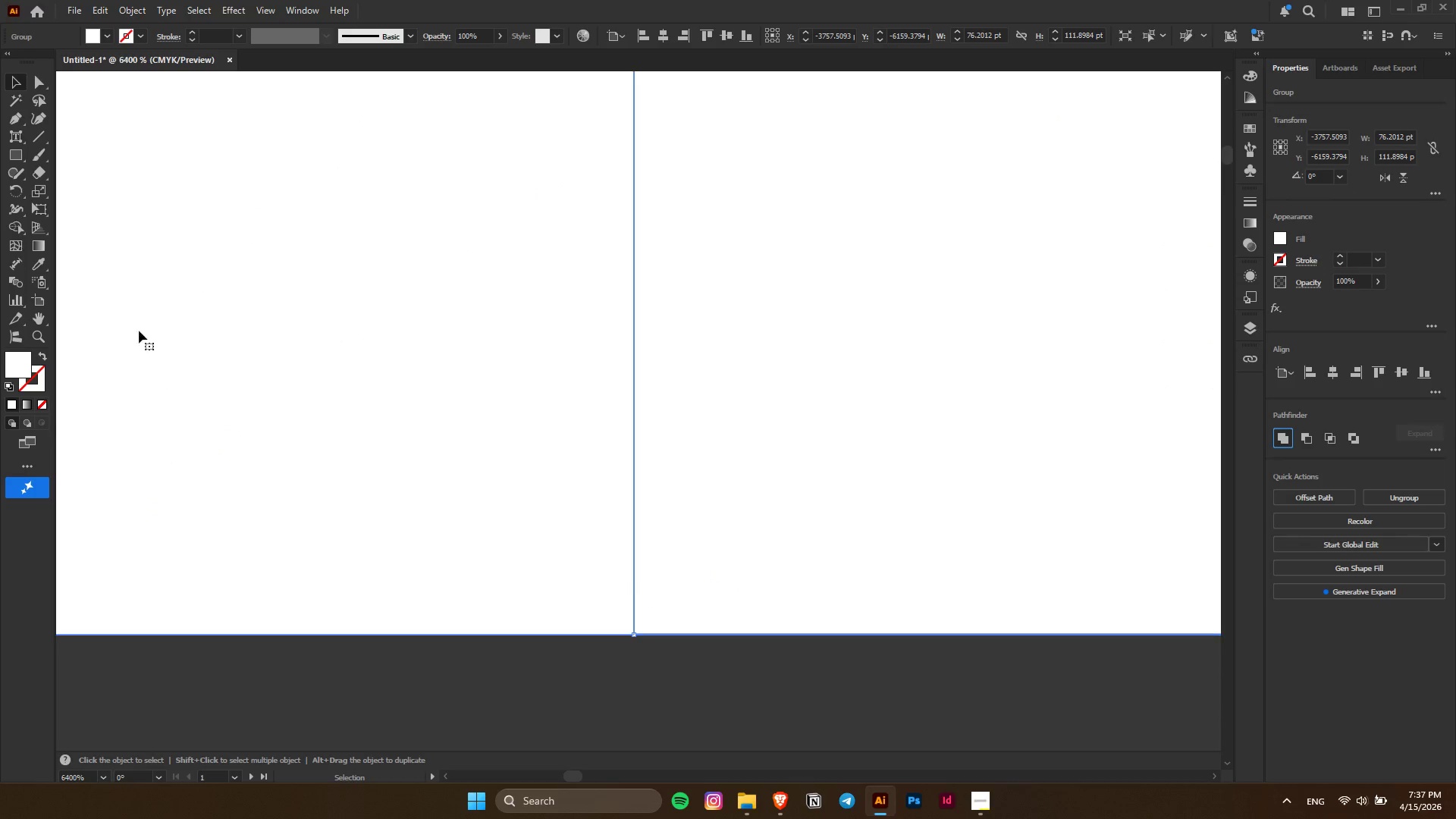 
left_click_drag(start_coordinate=[20, 234], to_coordinate=[26, 239])
 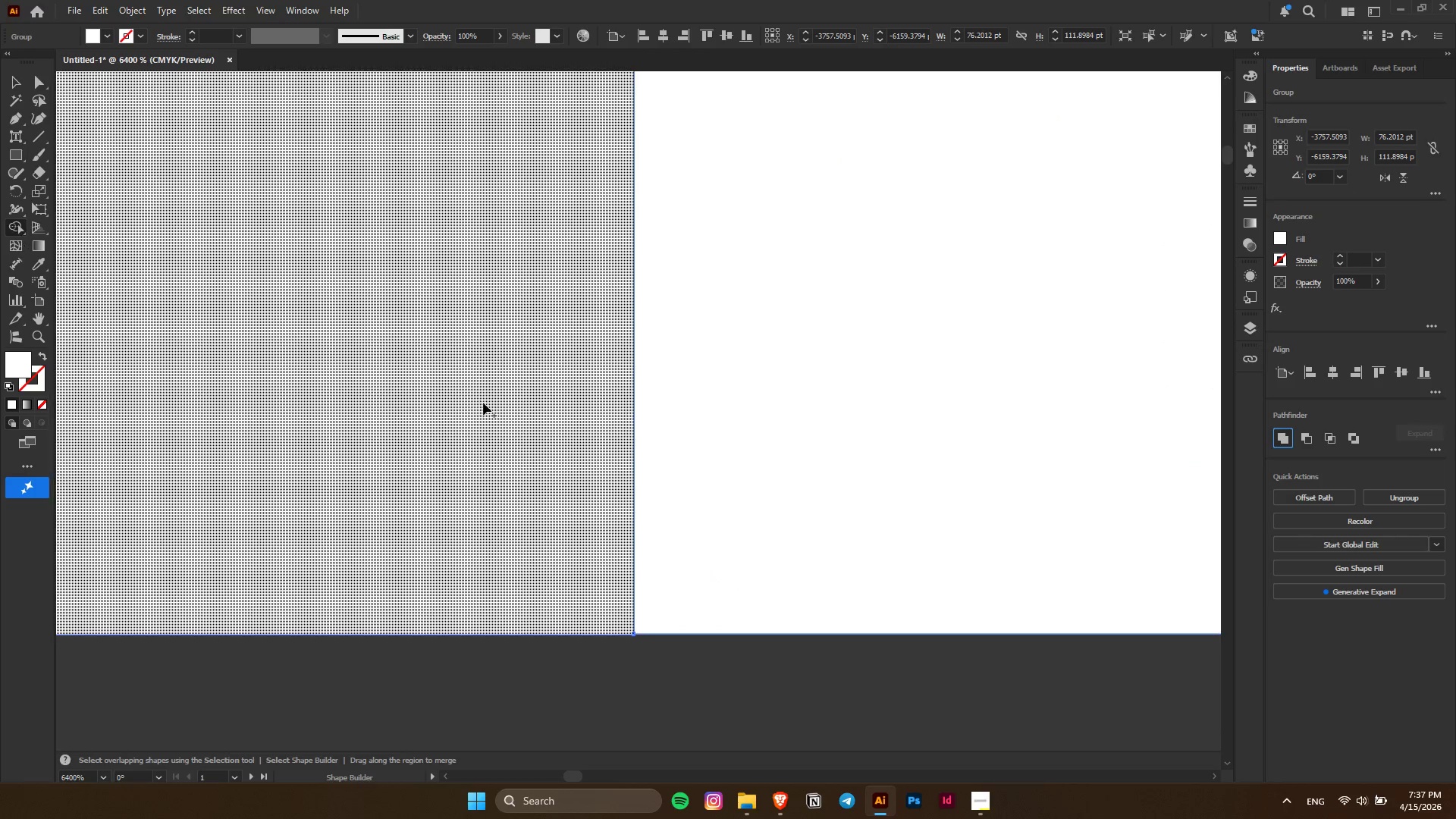 
left_click_drag(start_coordinate=[496, 406], to_coordinate=[914, 434])
 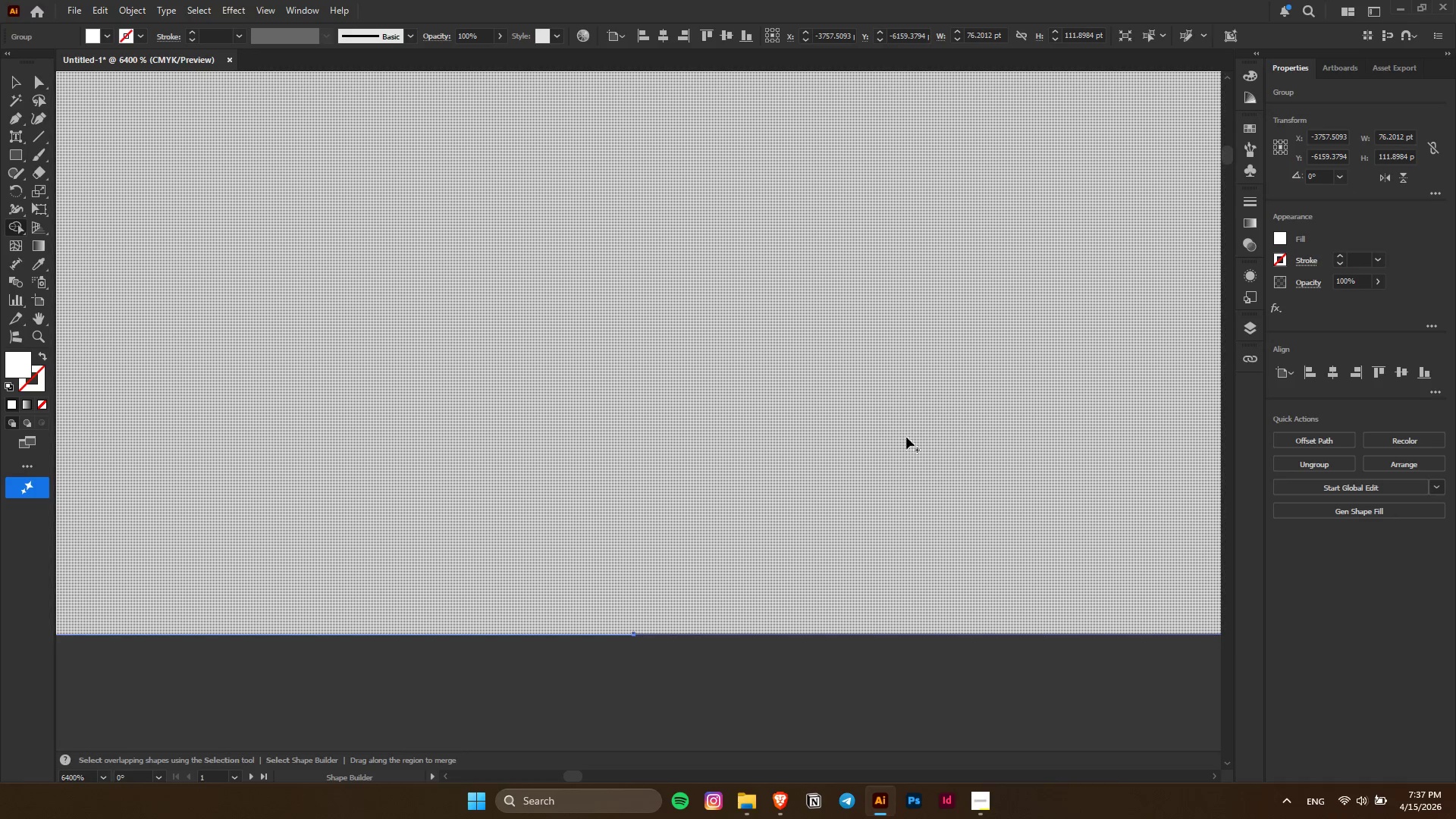 
hold_key(key=AltLeft, duration=0.59)
 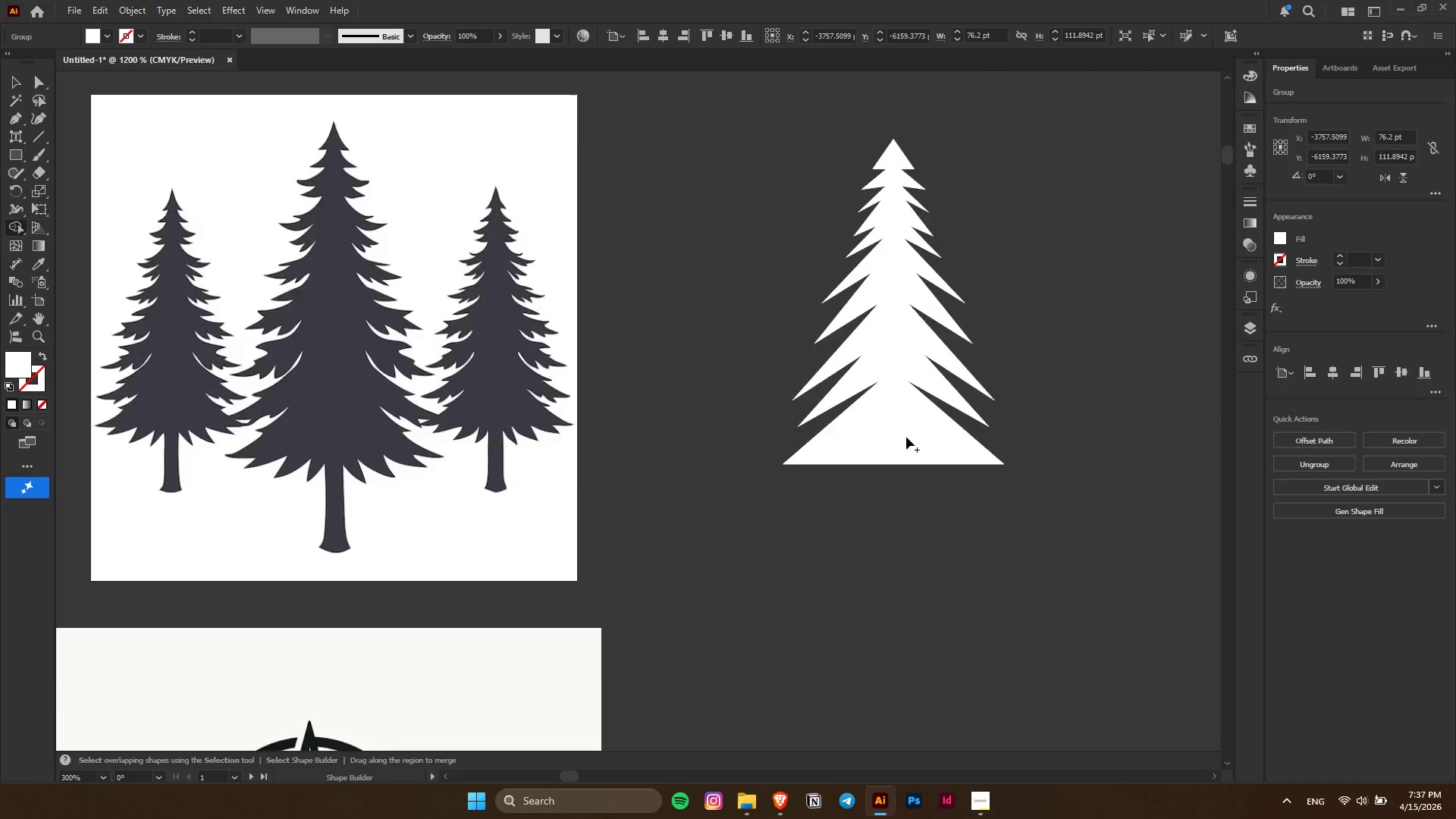 
hold_key(key=AltLeft, duration=0.36)
 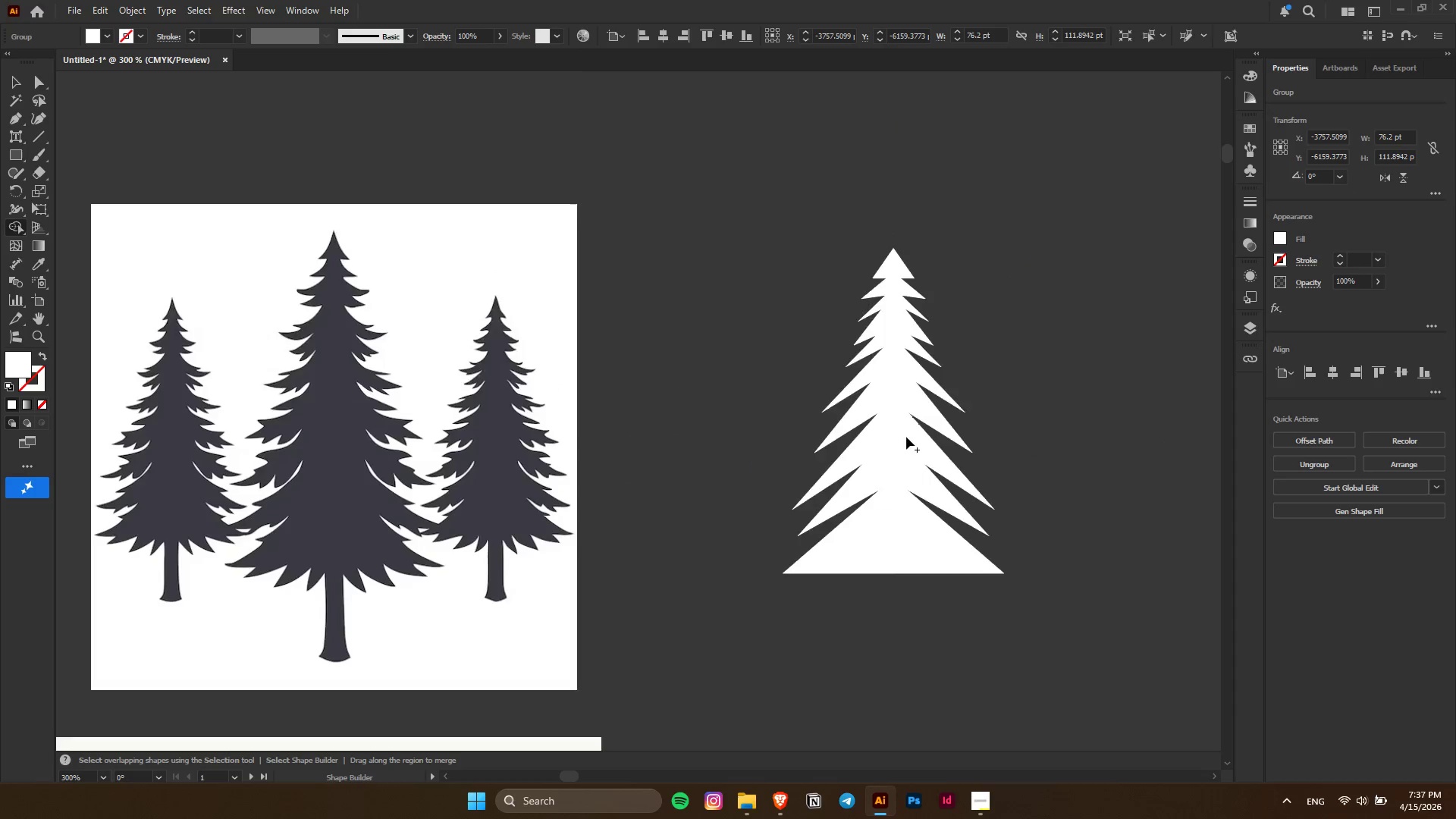 
scroll: coordinate [906, 437], scroll_direction: down, amount: 7.0
 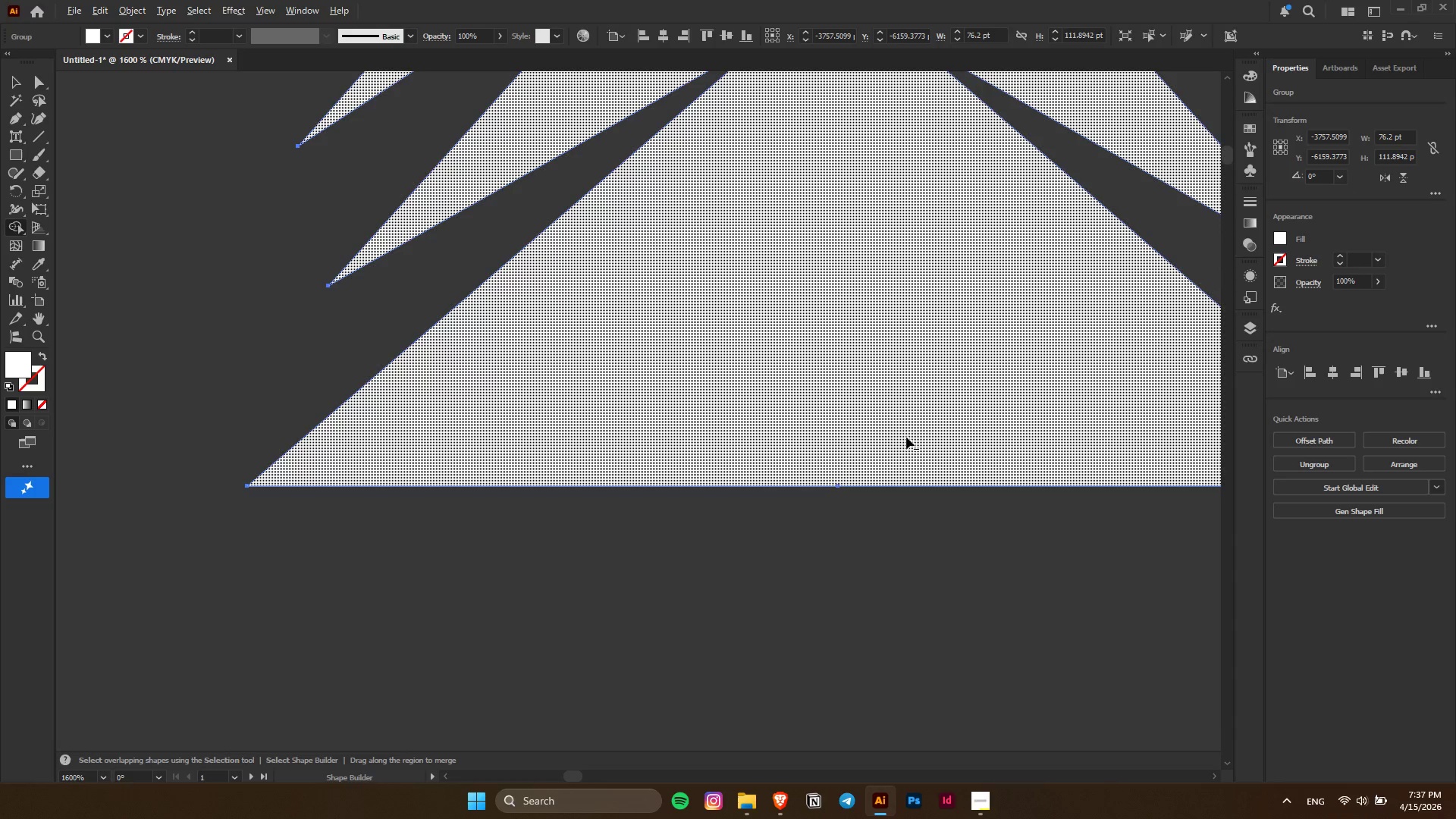 
scroll: coordinate [906, 437], scroll_direction: up, amount: 2.0
 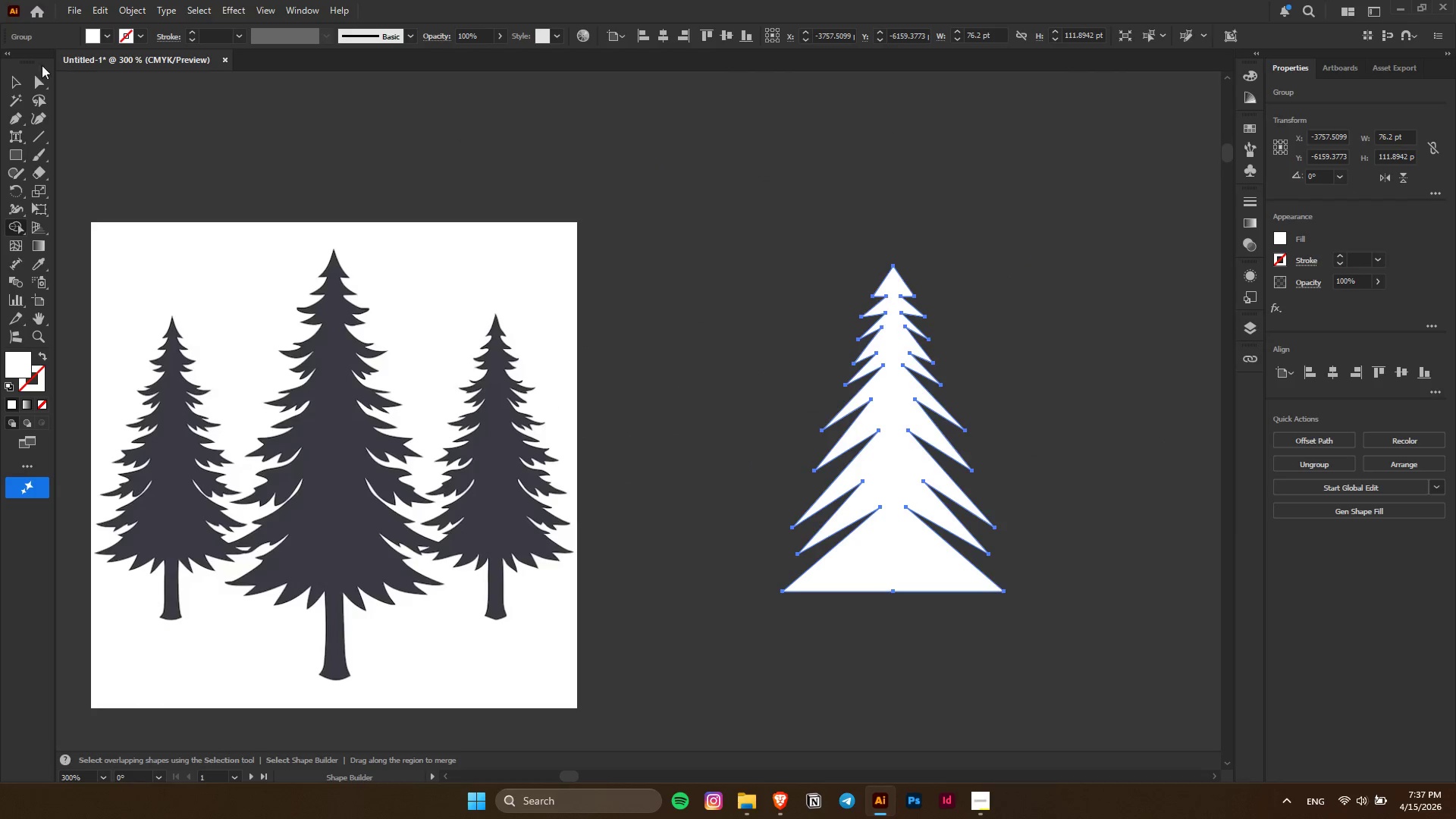 
left_click([19, 80])
 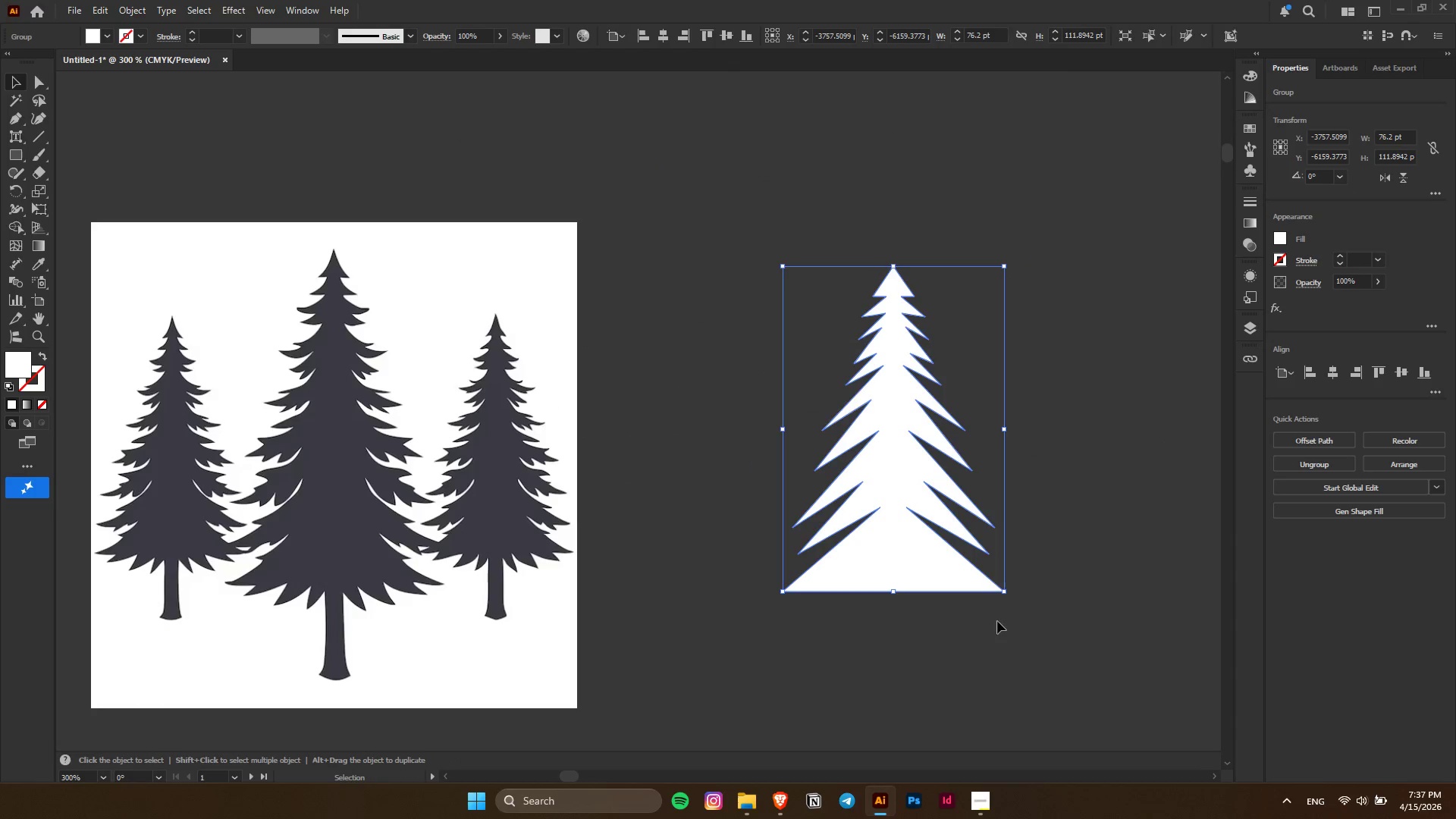 
hold_key(key=AltLeft, duration=0.36)
 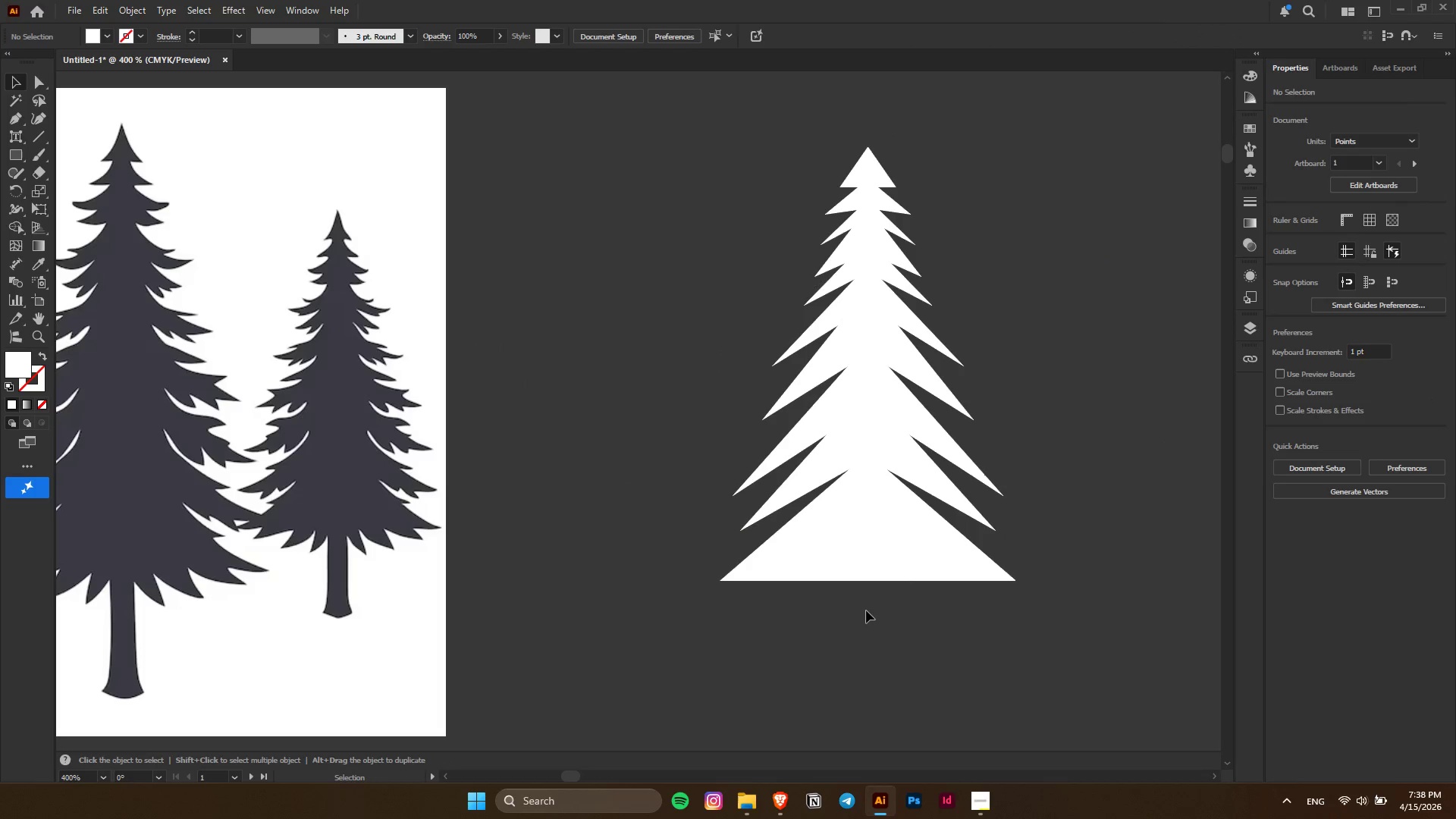 
left_click([965, 623])
 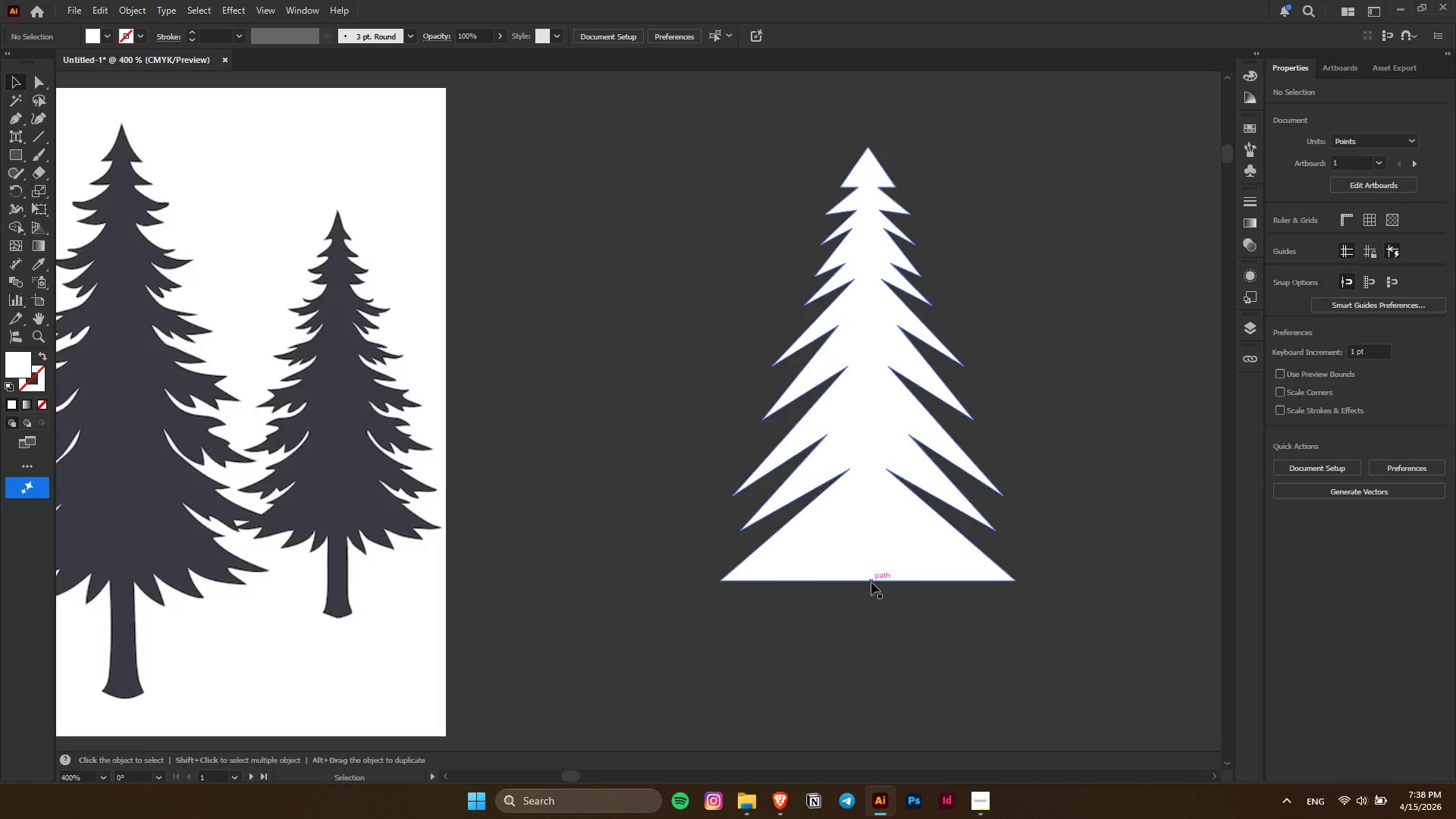 
scroll: coordinate [970, 625], scroll_direction: up, amount: 1.0
 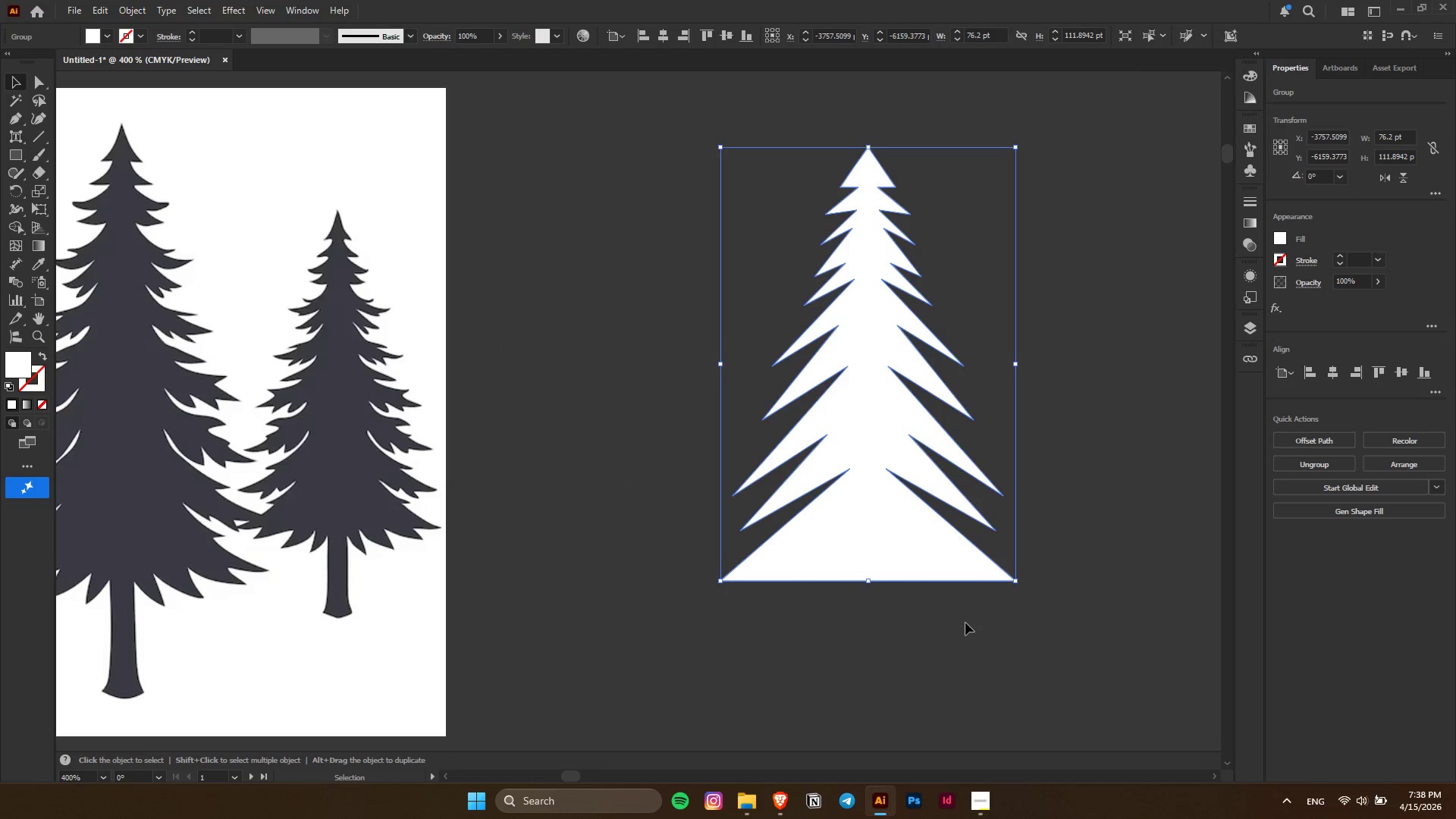 
left_click([871, 582])
 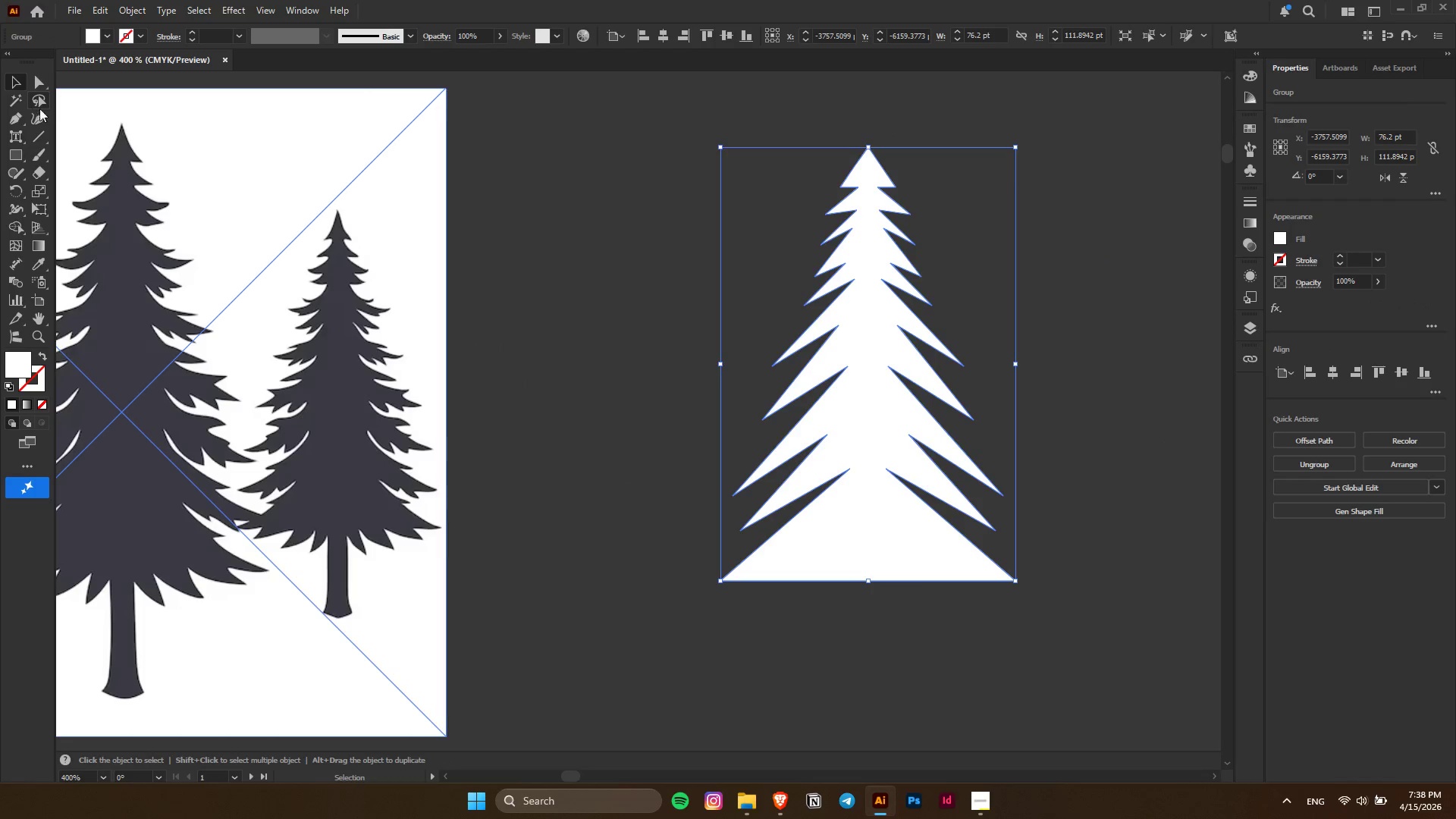 
left_click([46, 115])
 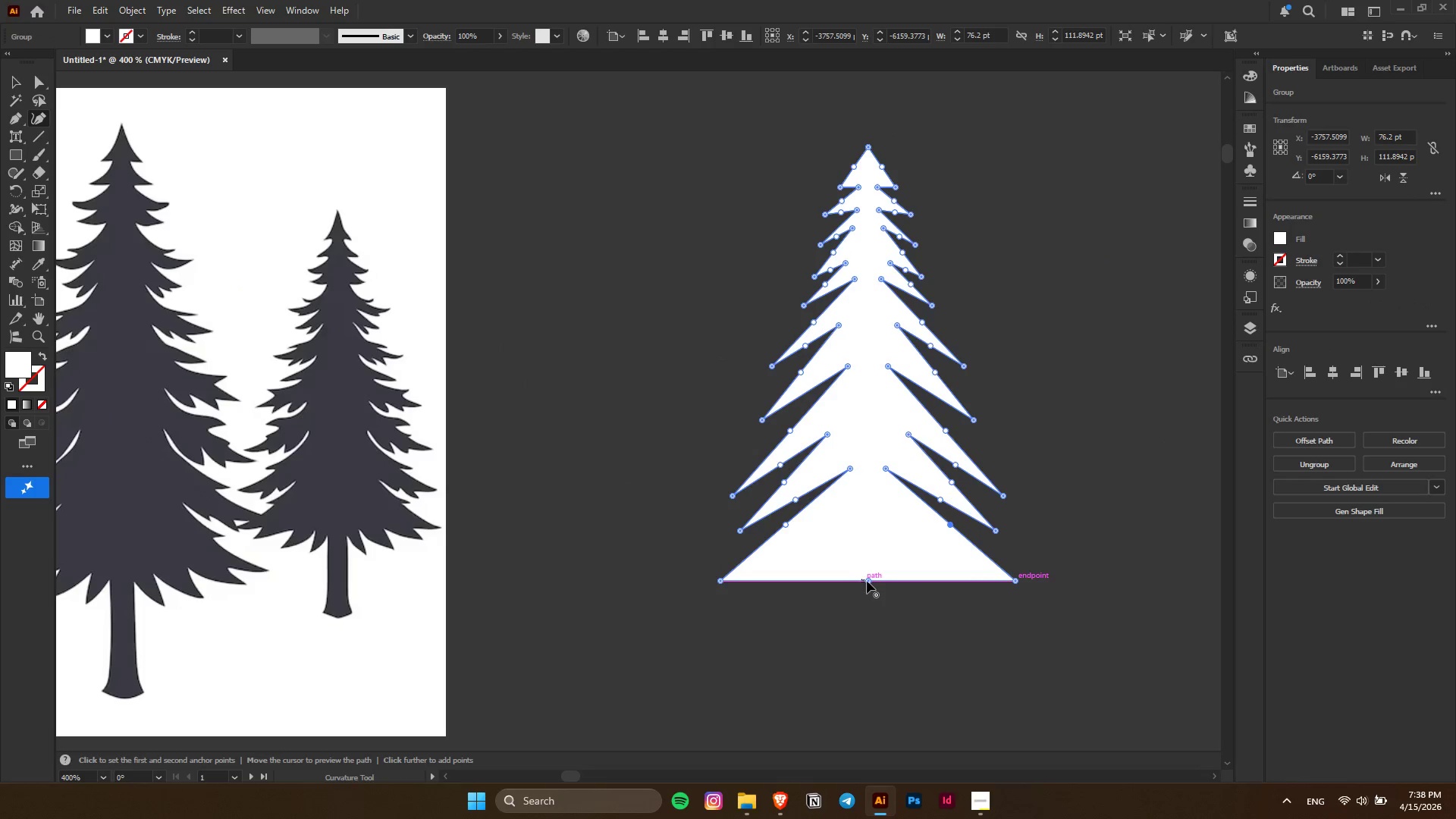 
left_click_drag(start_coordinate=[868, 581], to_coordinate=[864, 514])
 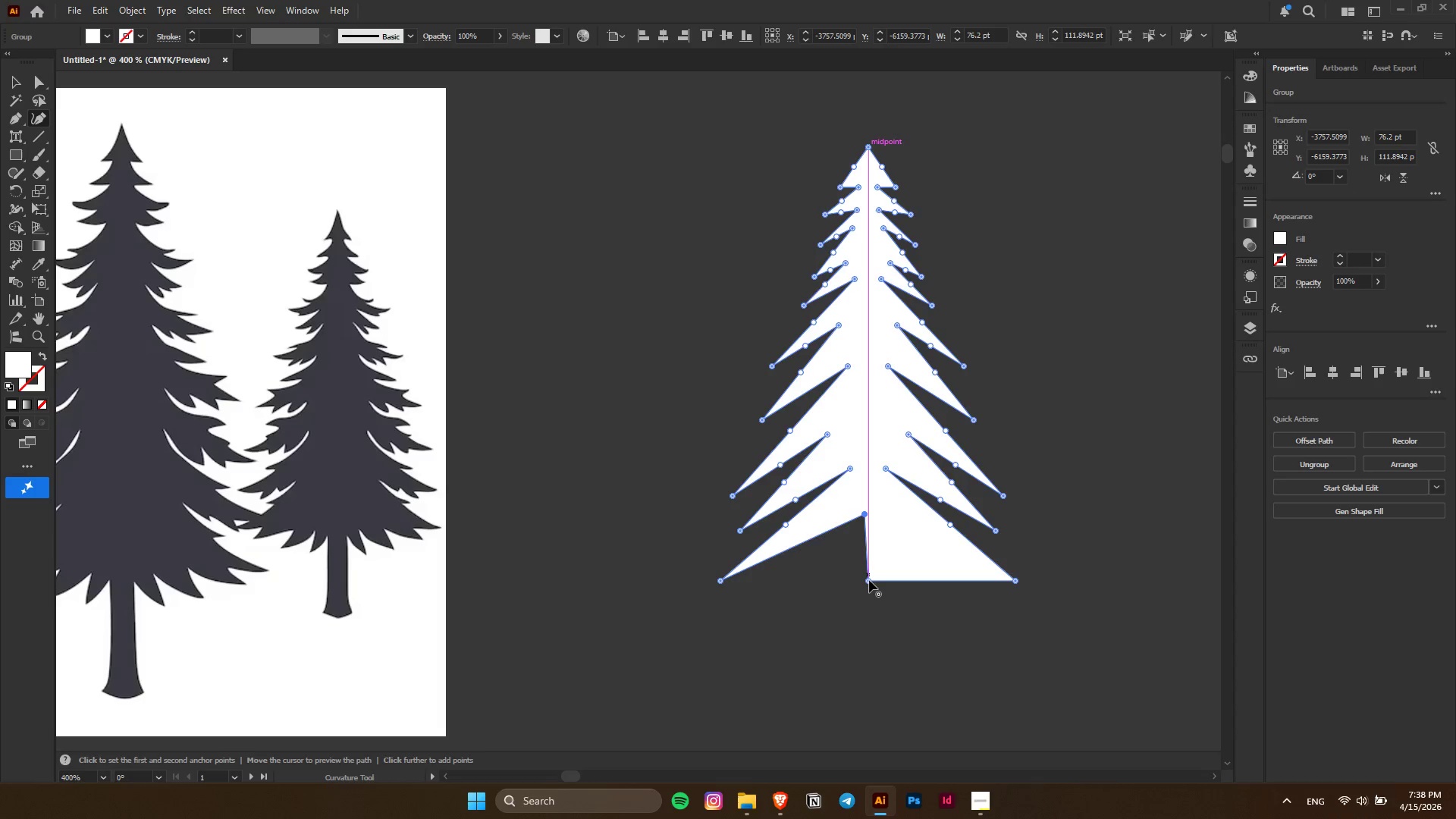 
left_click_drag(start_coordinate=[869, 580], to_coordinate=[866, 514])
 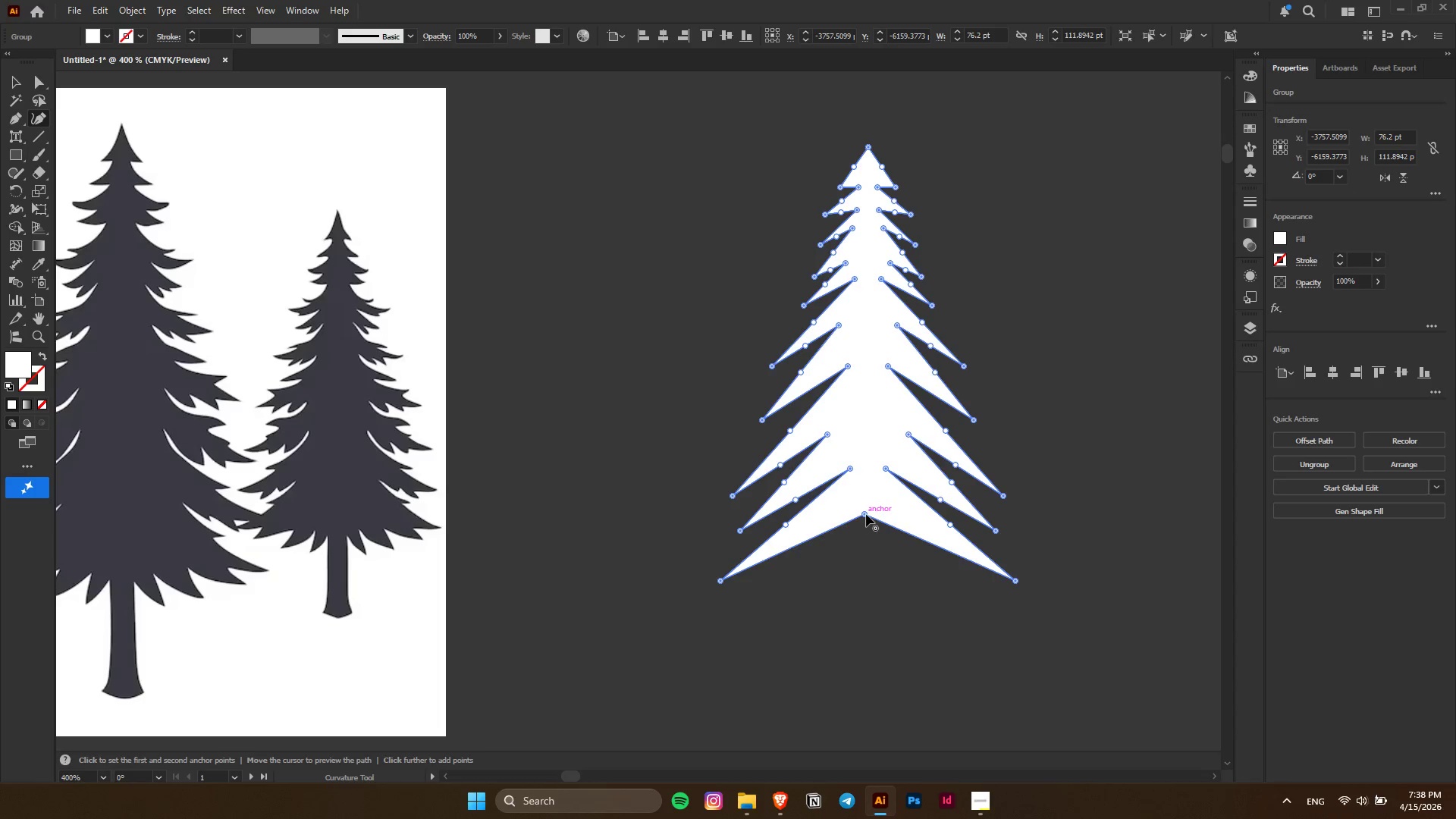 
key(Alt+AltLeft)
 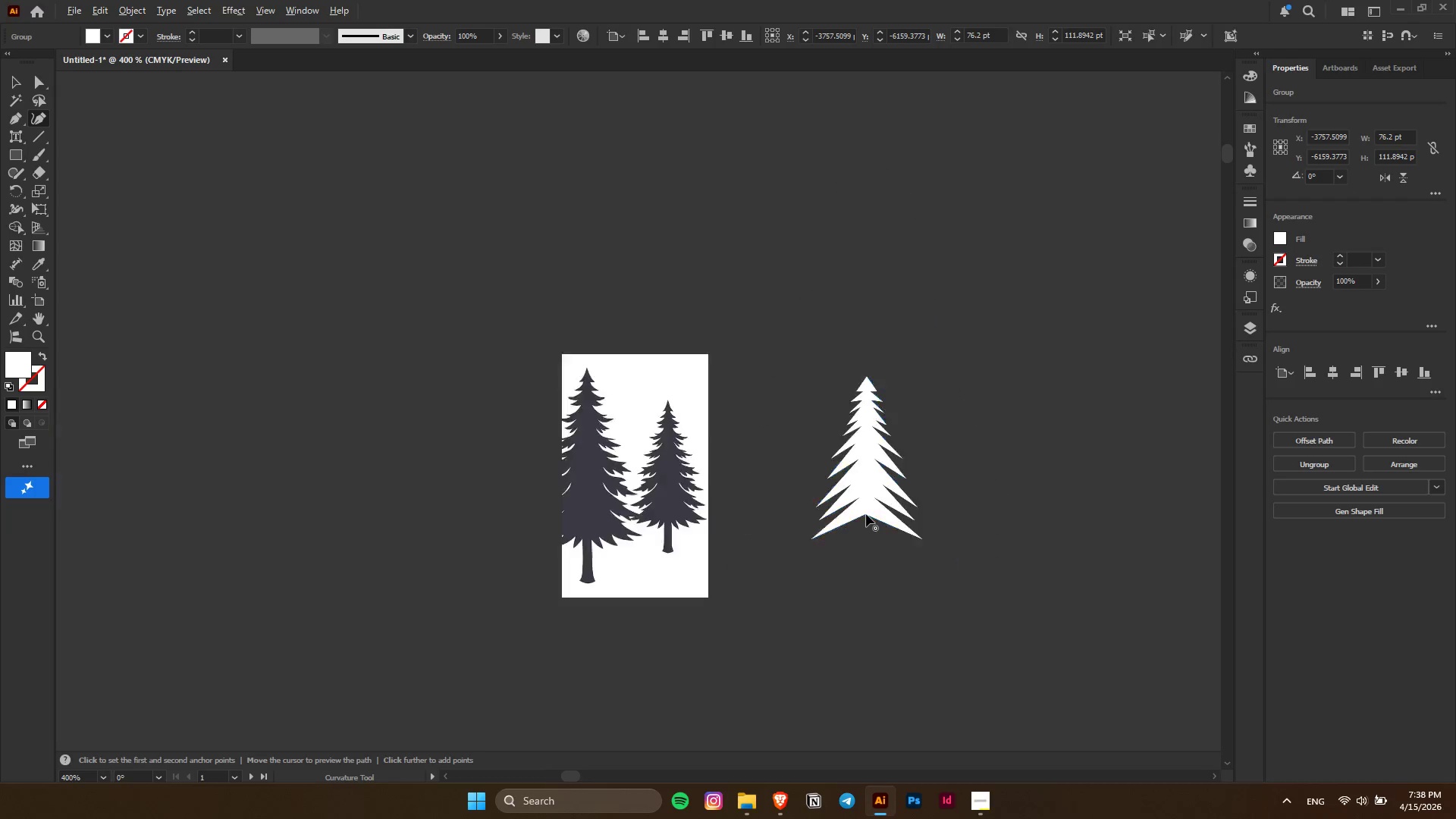 
key(Control+ControlLeft)
 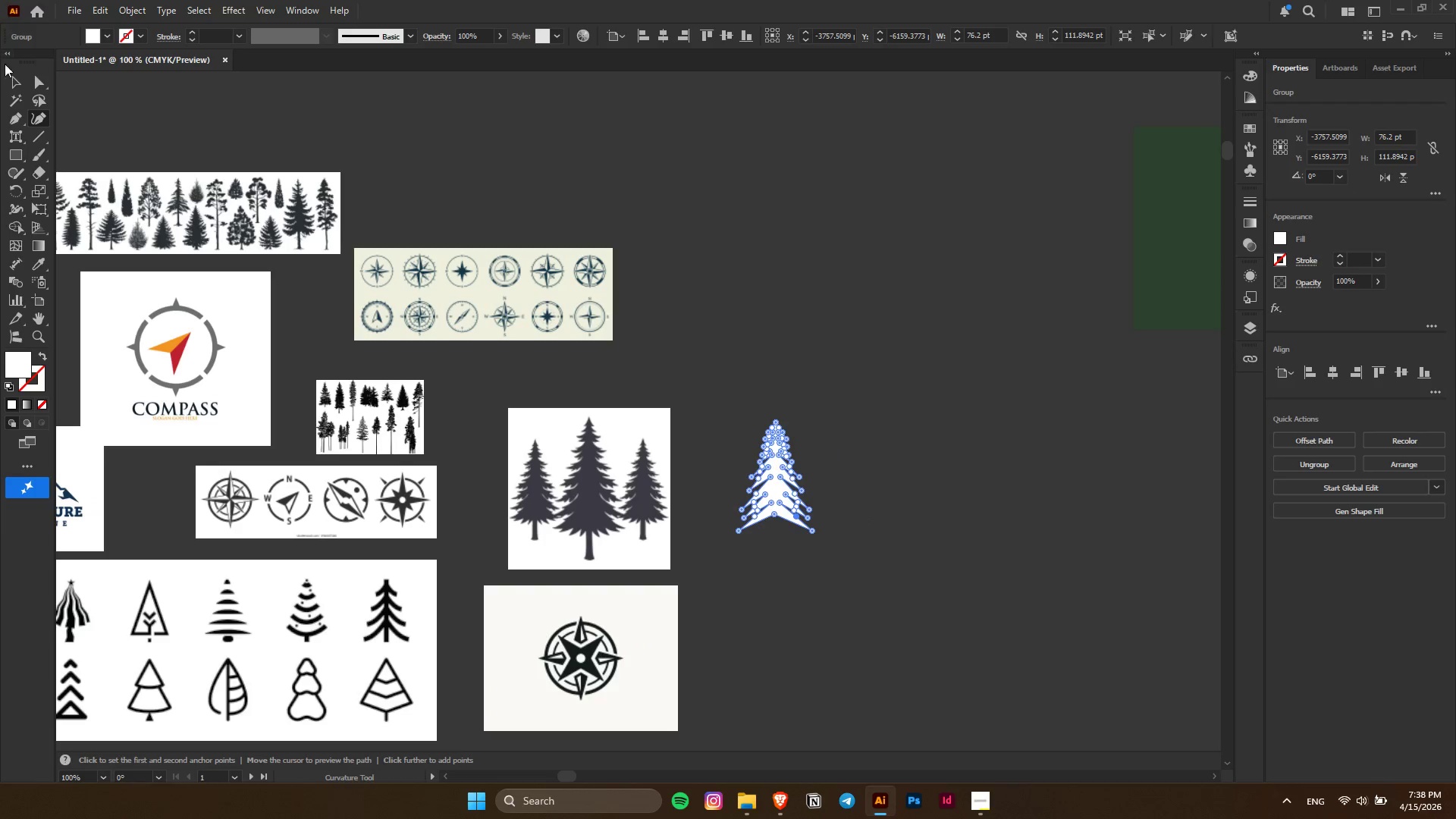 
scroll: coordinate [866, 514], scroll_direction: down, amount: 7.0
 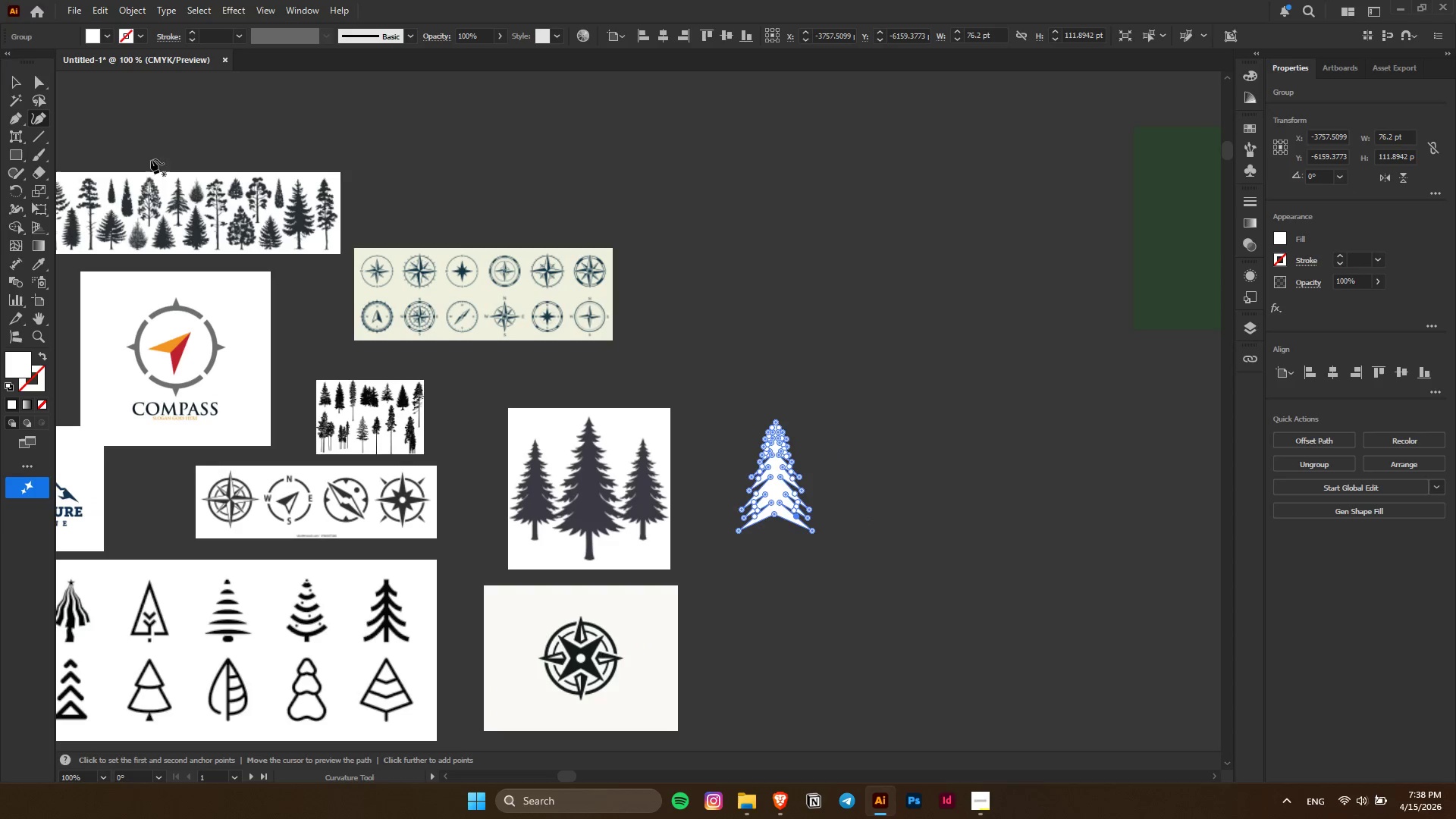 
left_click_drag(start_coordinate=[18, 82], to_coordinate=[39, 84])
 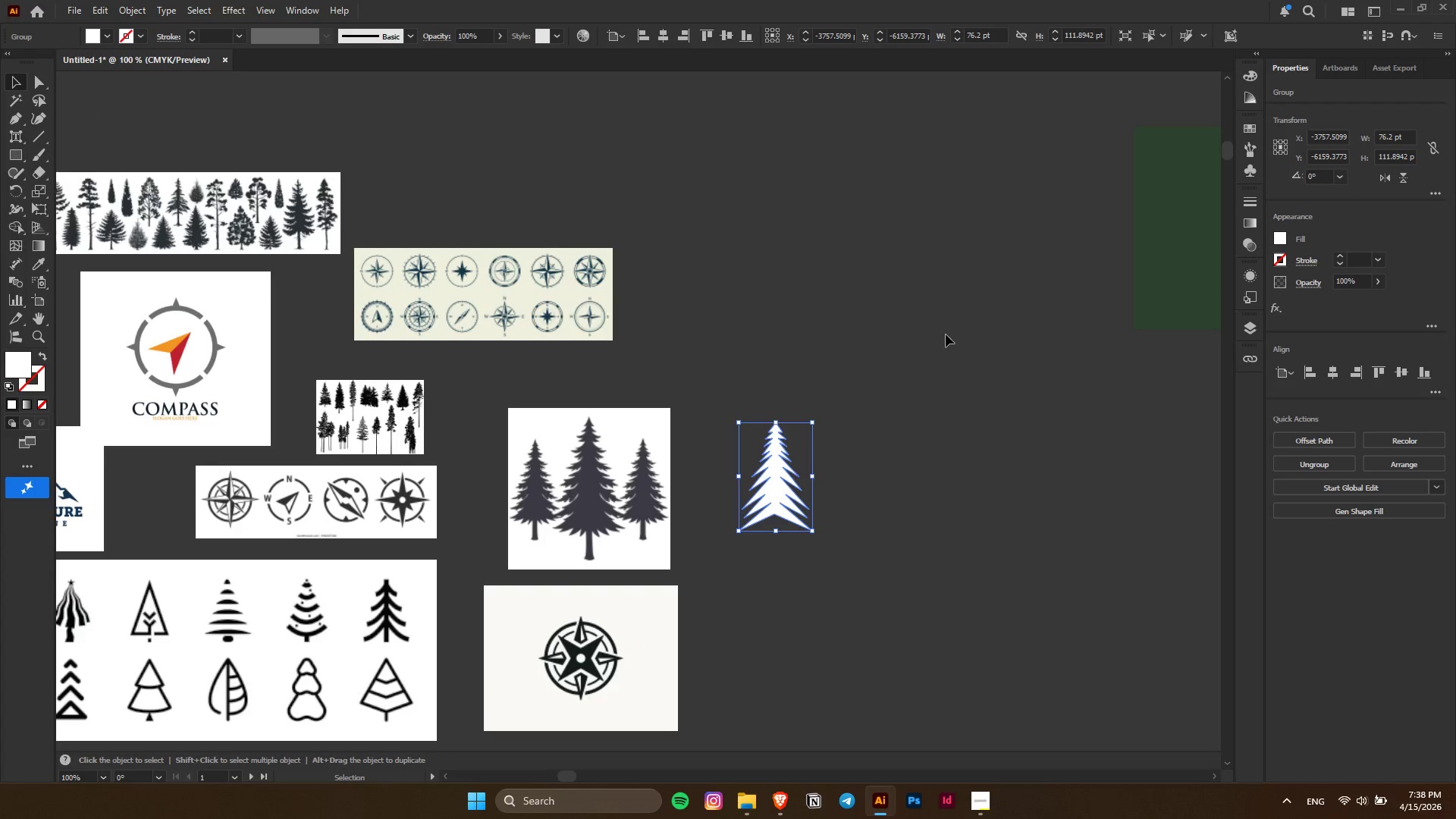 
double_click([955, 336])
 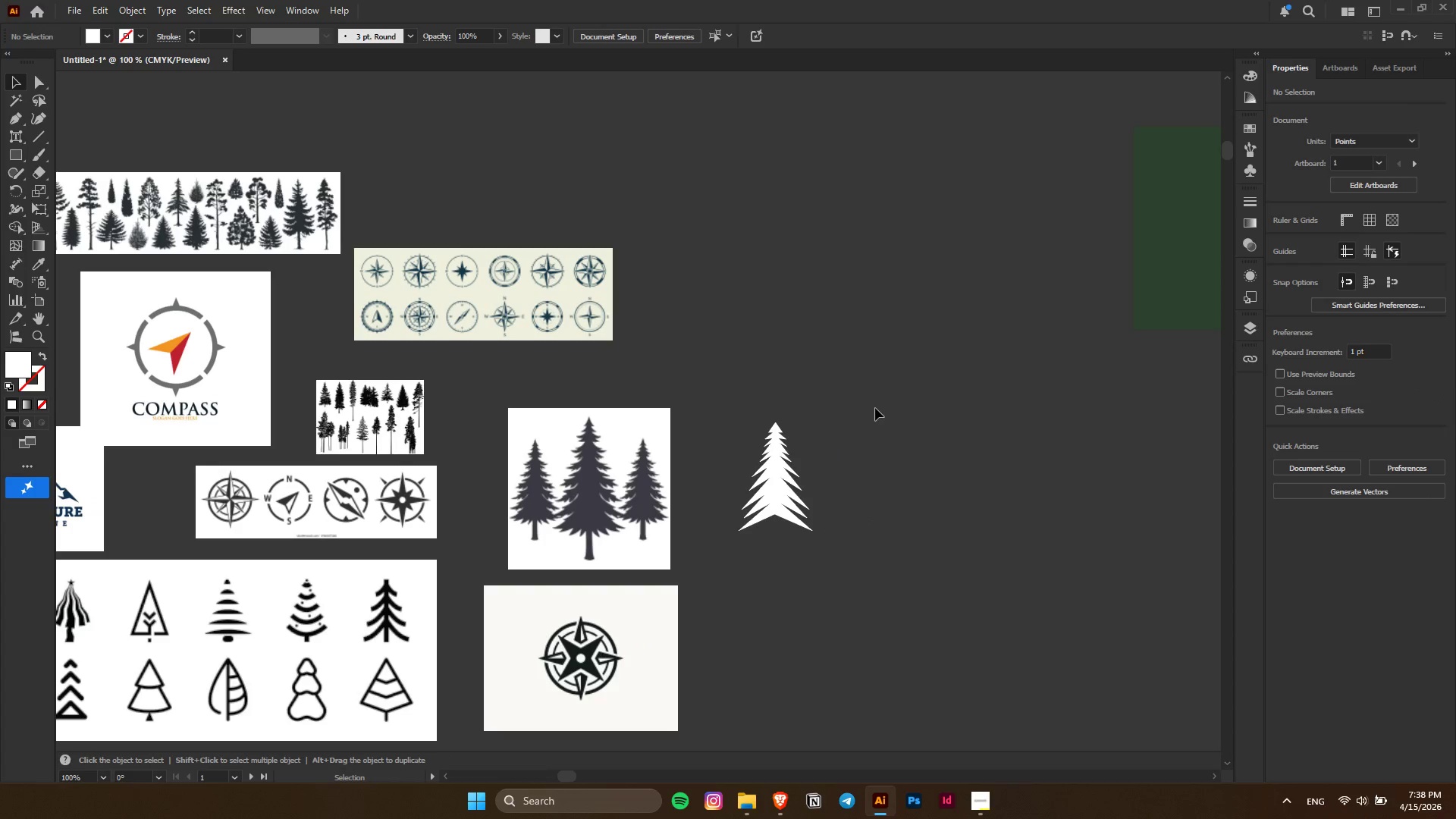 
left_click([768, 494])
 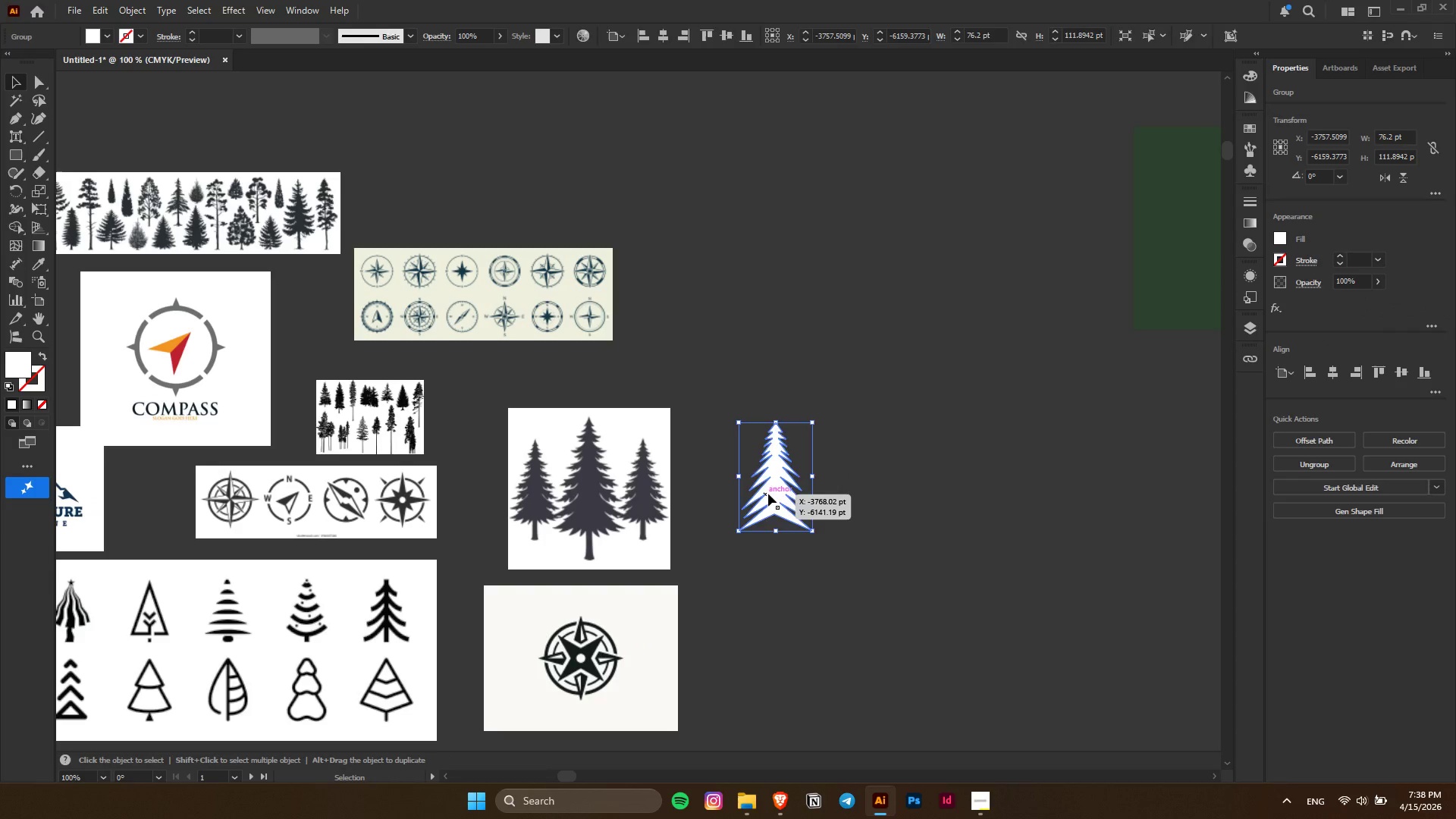 
key(Delete)
 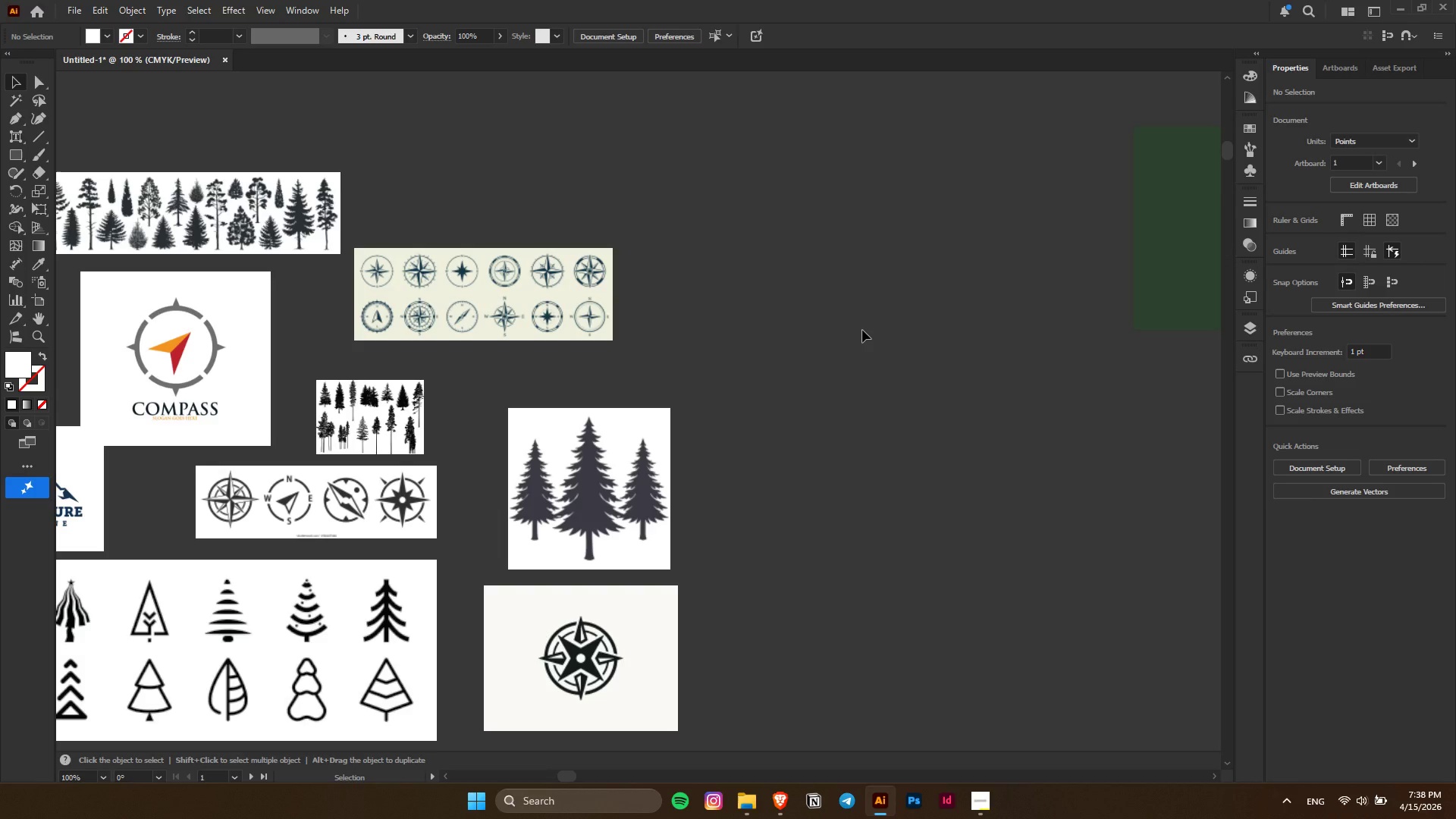 
hold_key(key=ControlLeft, duration=0.34)
 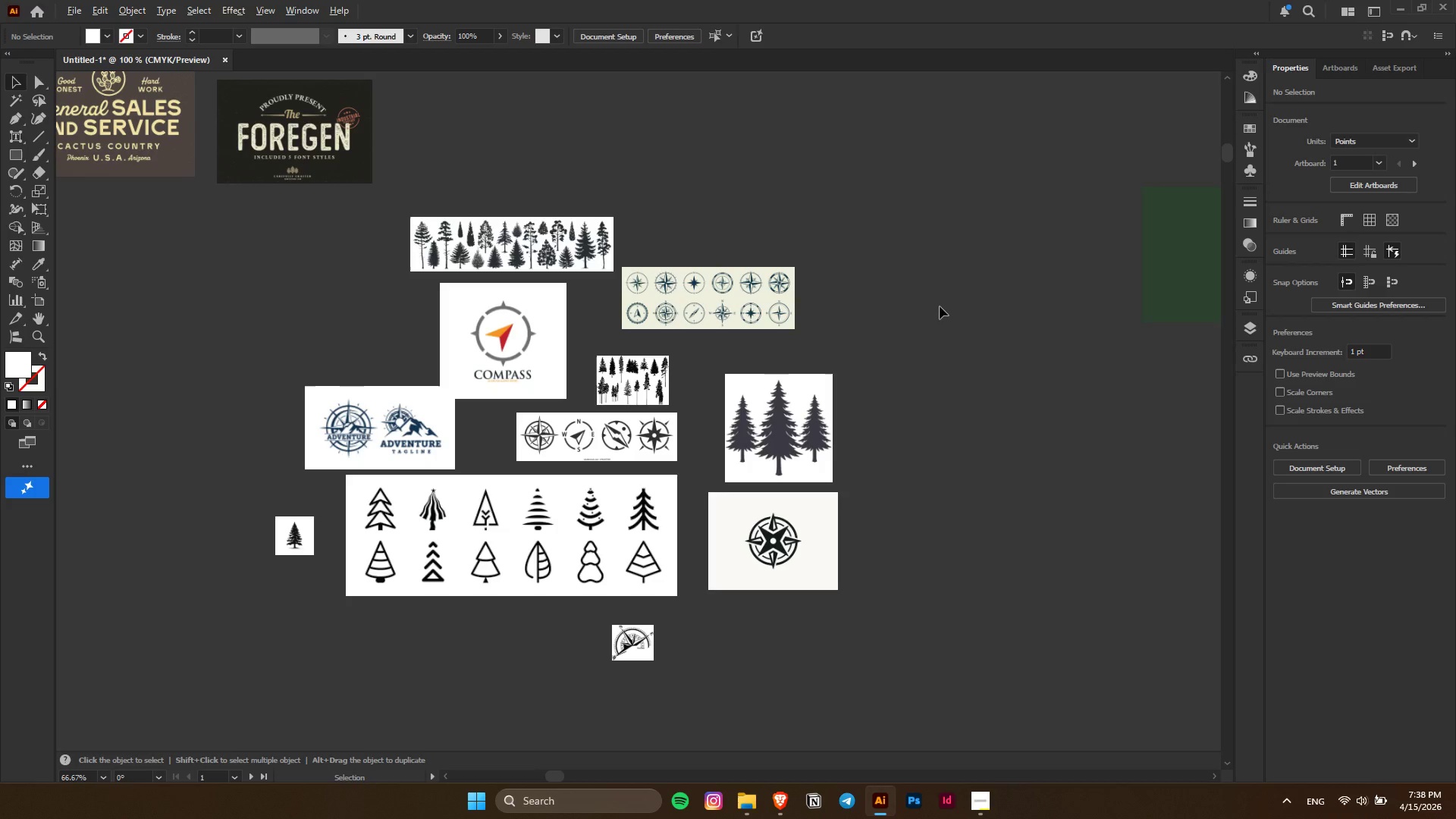 
hold_key(key=AltLeft, duration=0.33)
 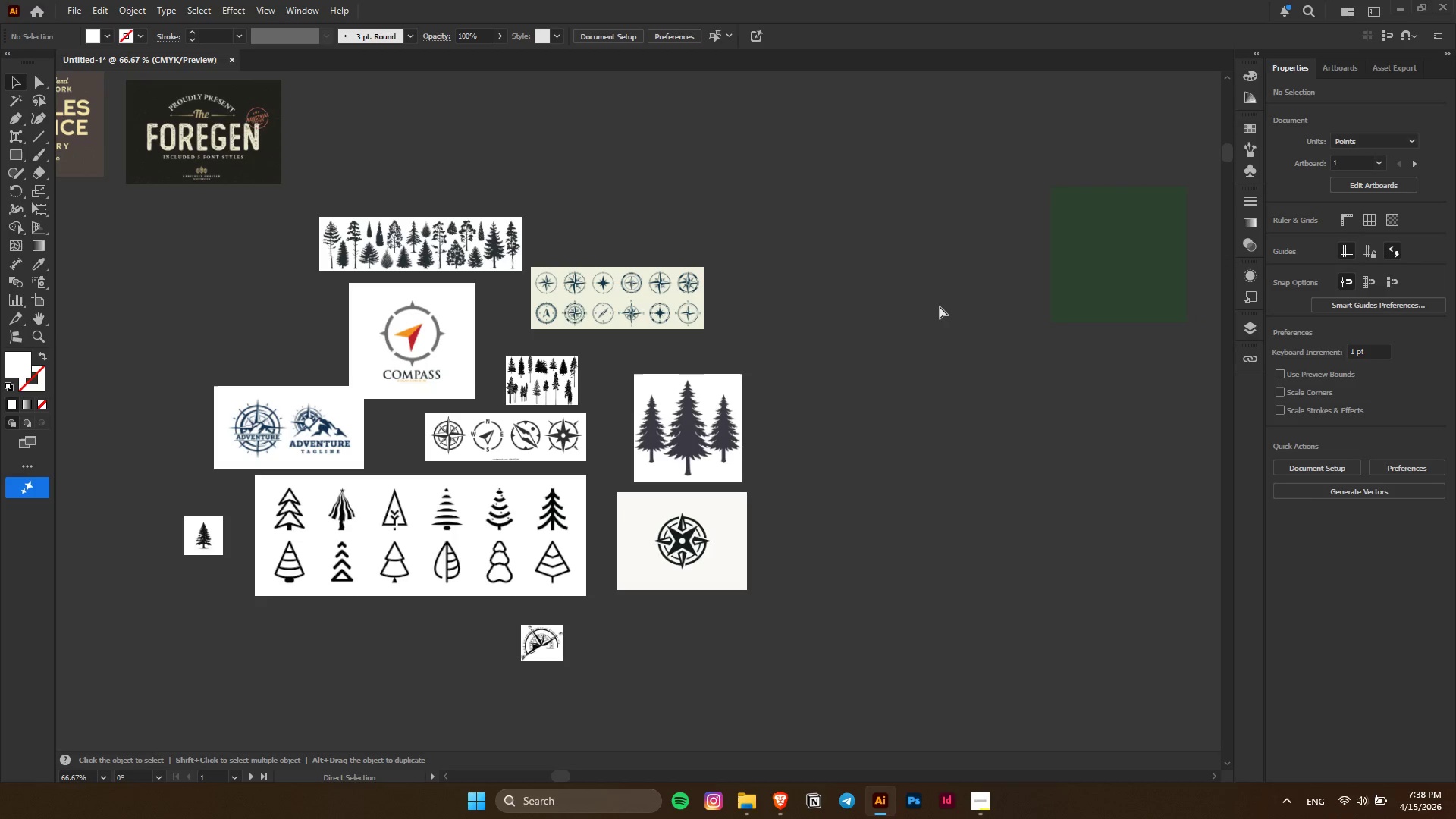 
scroll: coordinate [862, 330], scroll_direction: up, amount: 6.0
 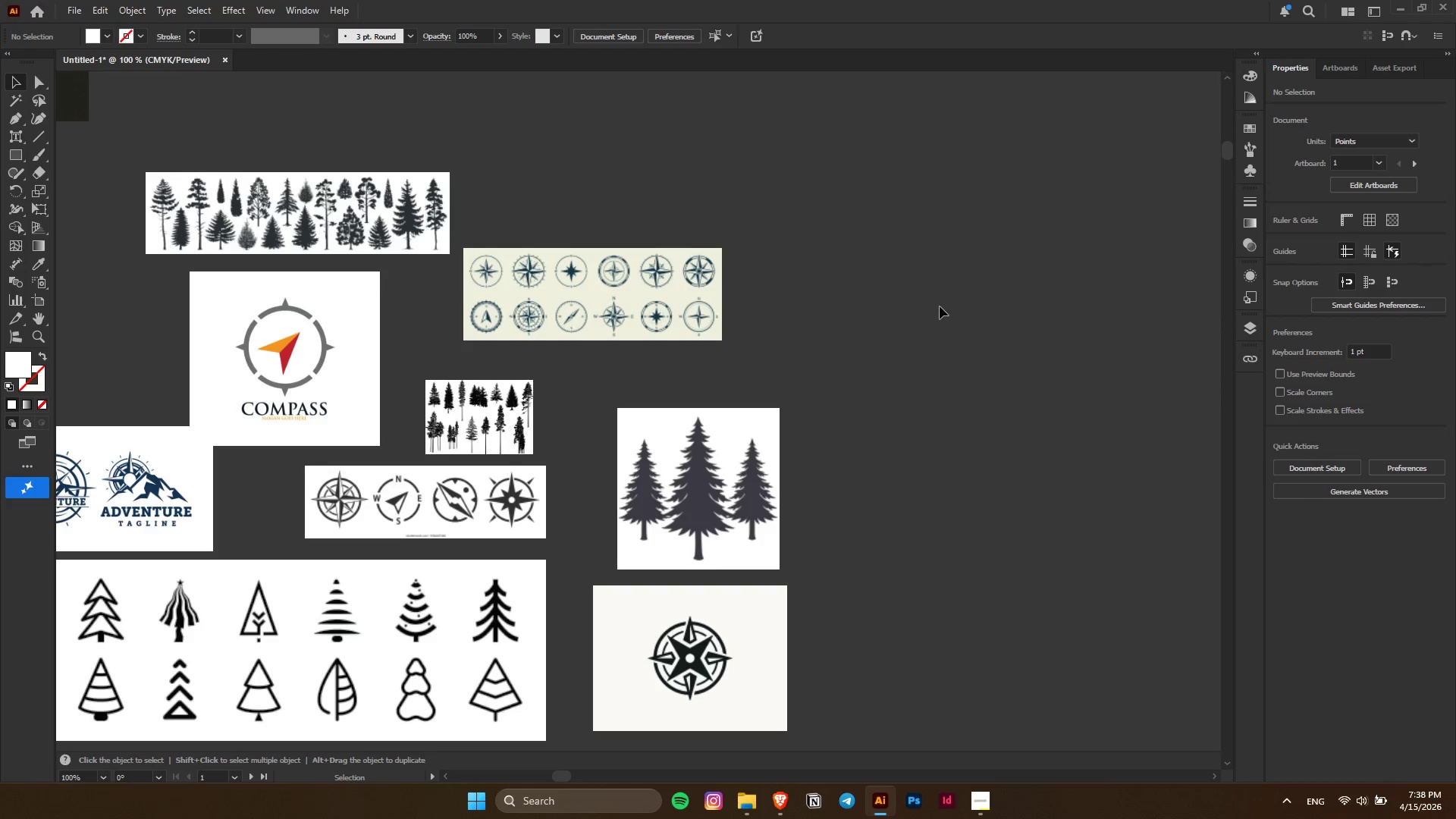 
hold_key(key=ControlLeft, duration=0.31)
scroll: coordinate [940, 306], scroll_direction: down, amount: 6.0
 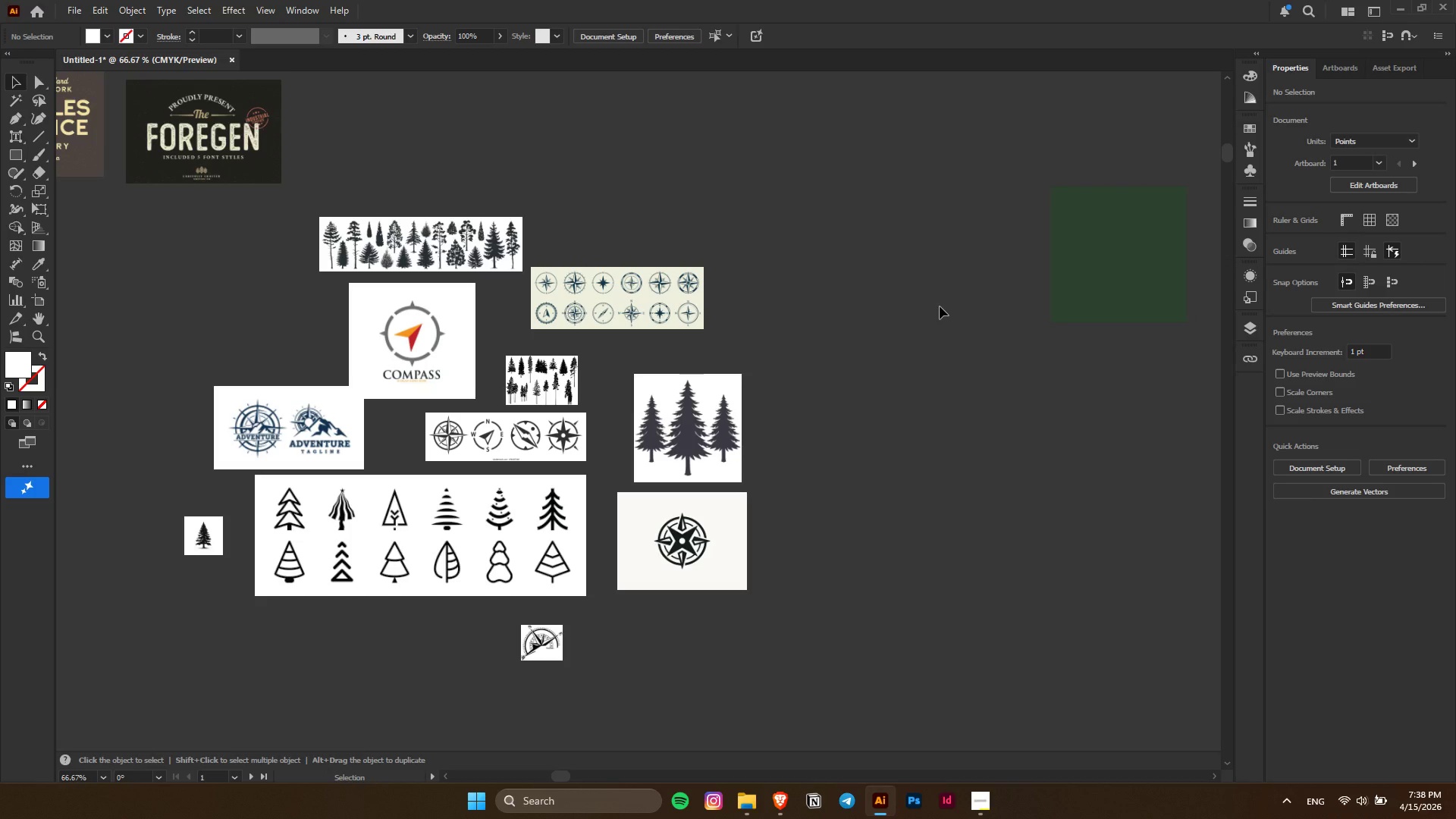 
key(Alt+AltLeft)
 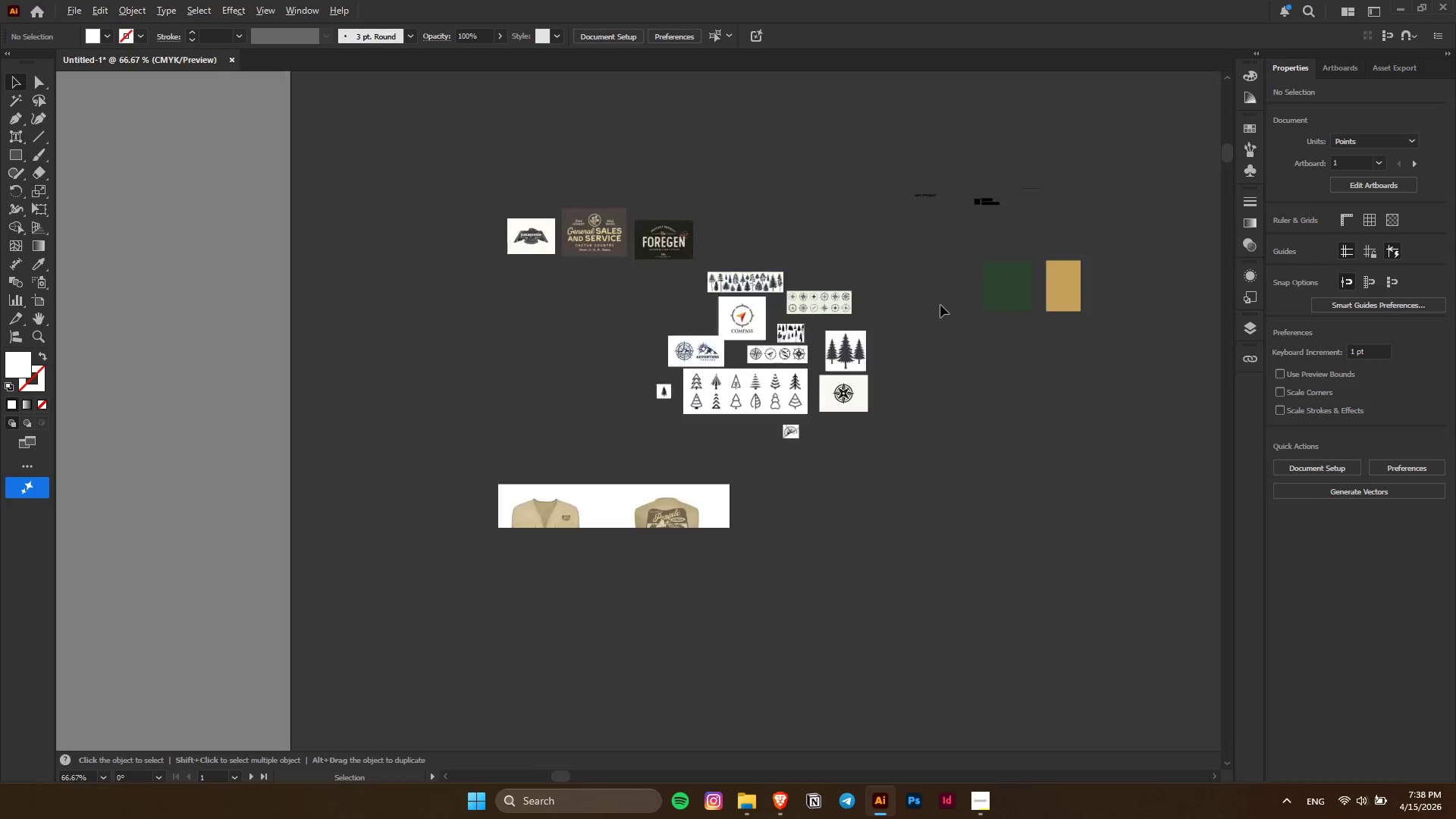 
hold_key(key=ControlLeft, duration=0.31)
 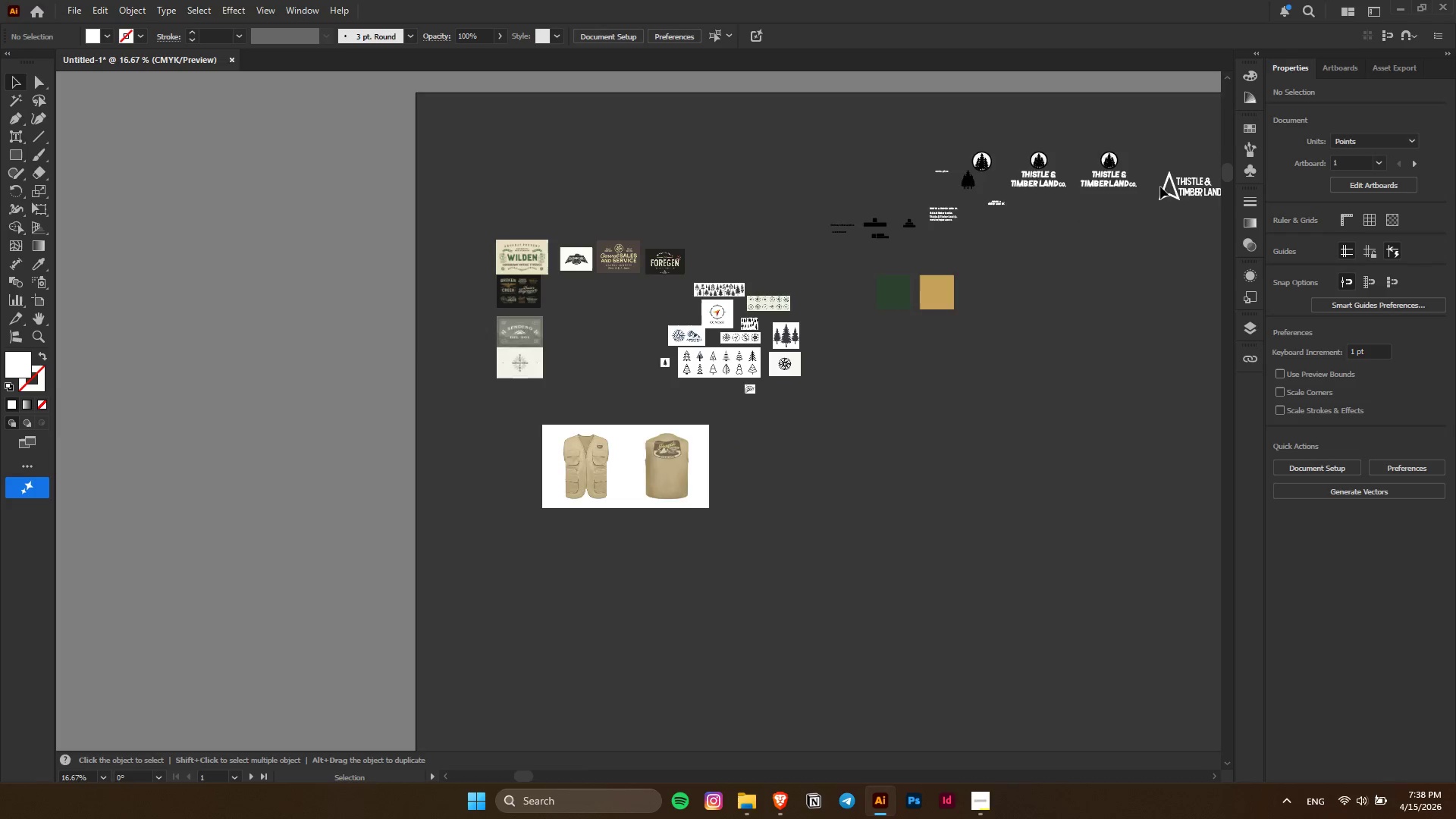 
hold_key(key=AltLeft, duration=0.31)
 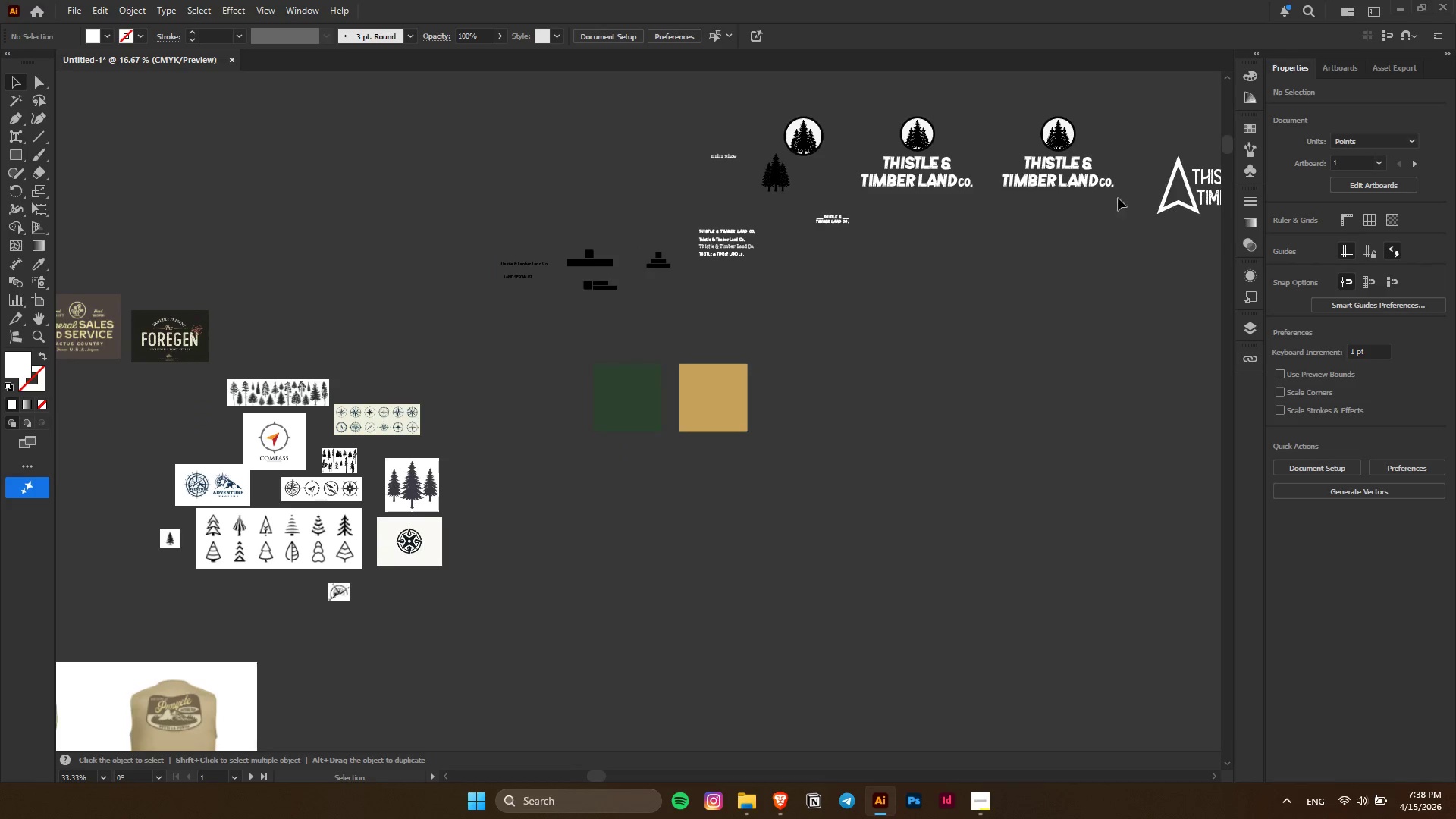 
hold_key(key=ControlLeft, duration=0.42)
 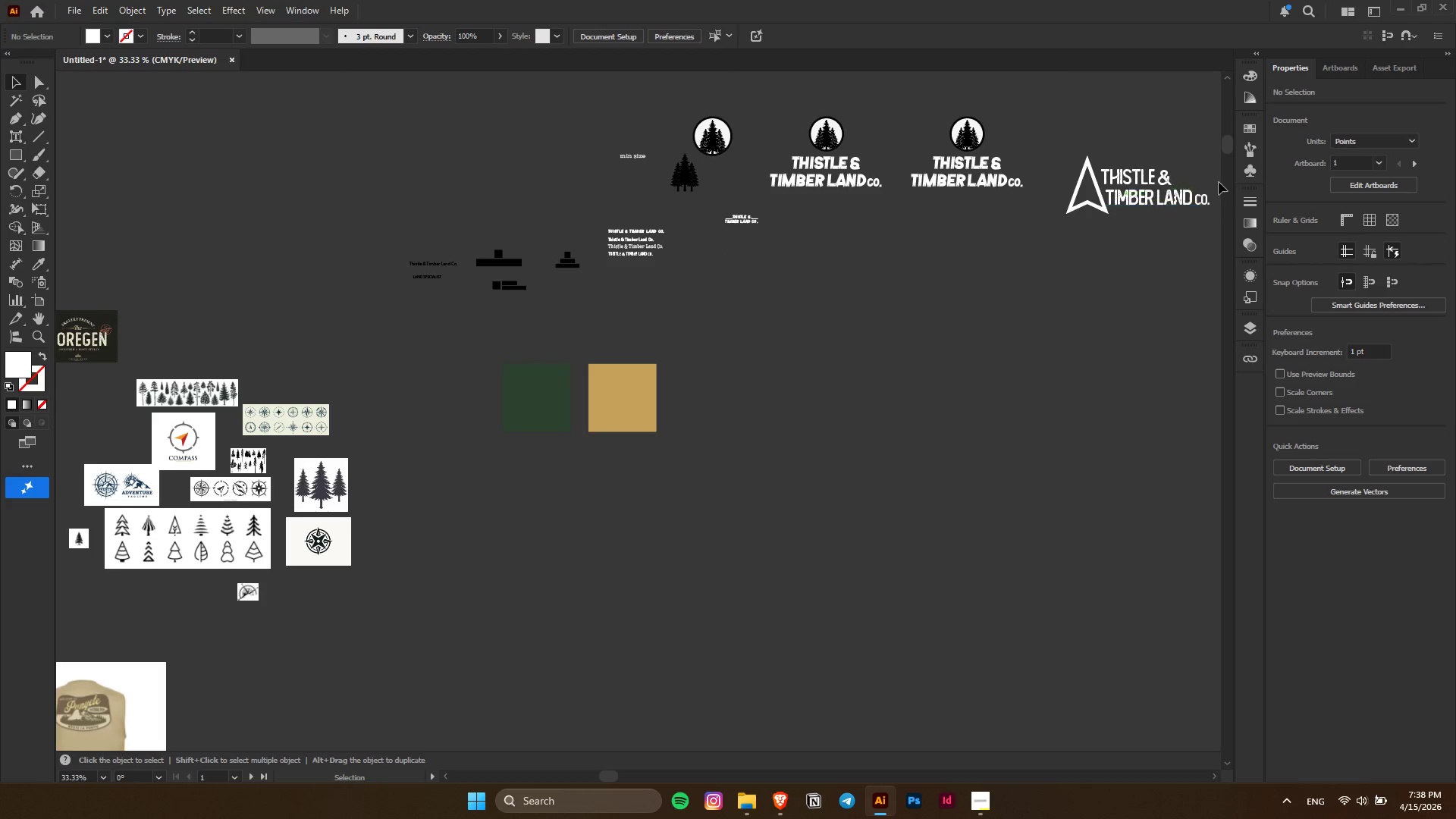 
hold_key(key=AltLeft, duration=0.67)
 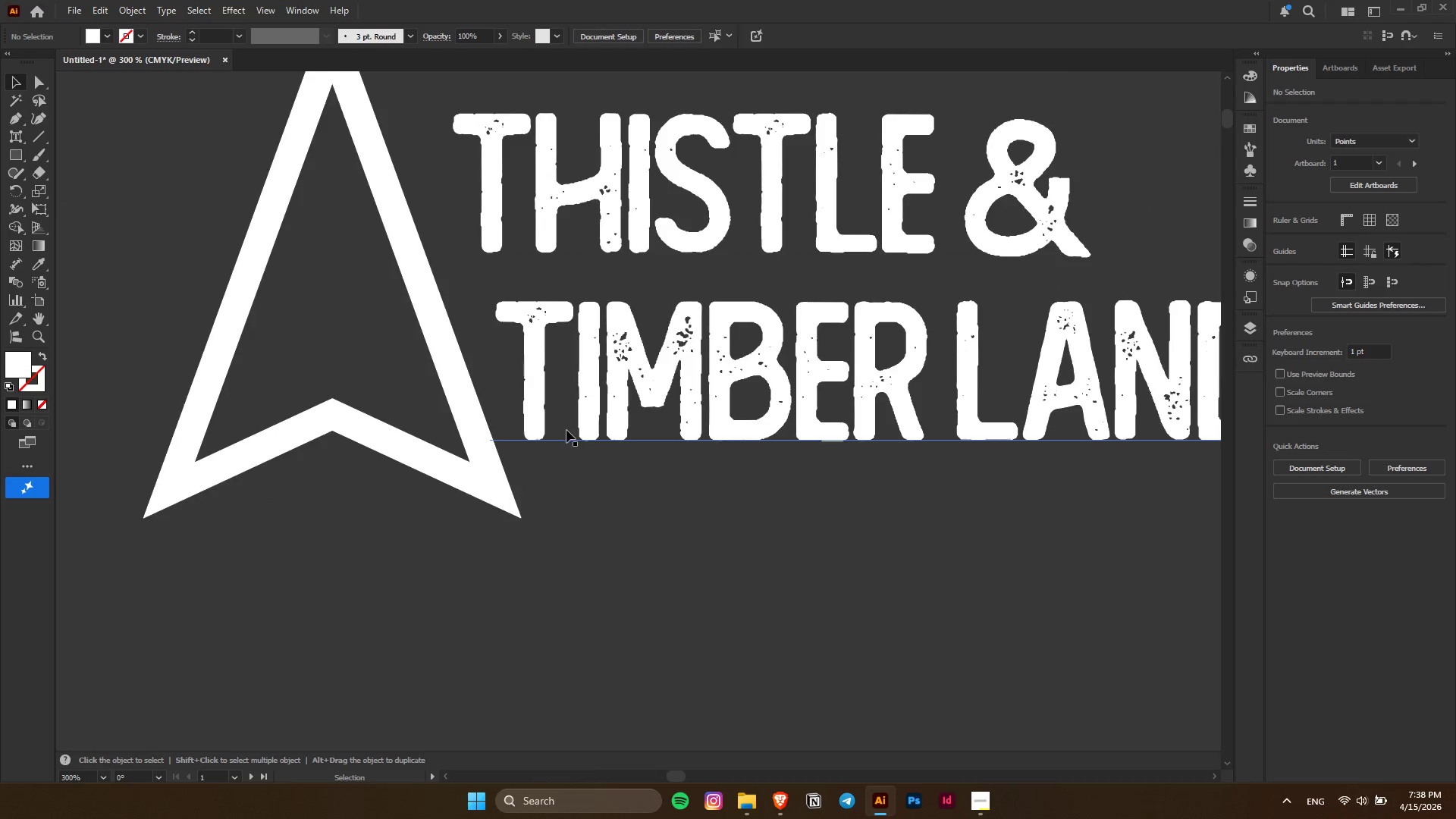 
hold_key(key=ControlLeft, duration=0.66)
 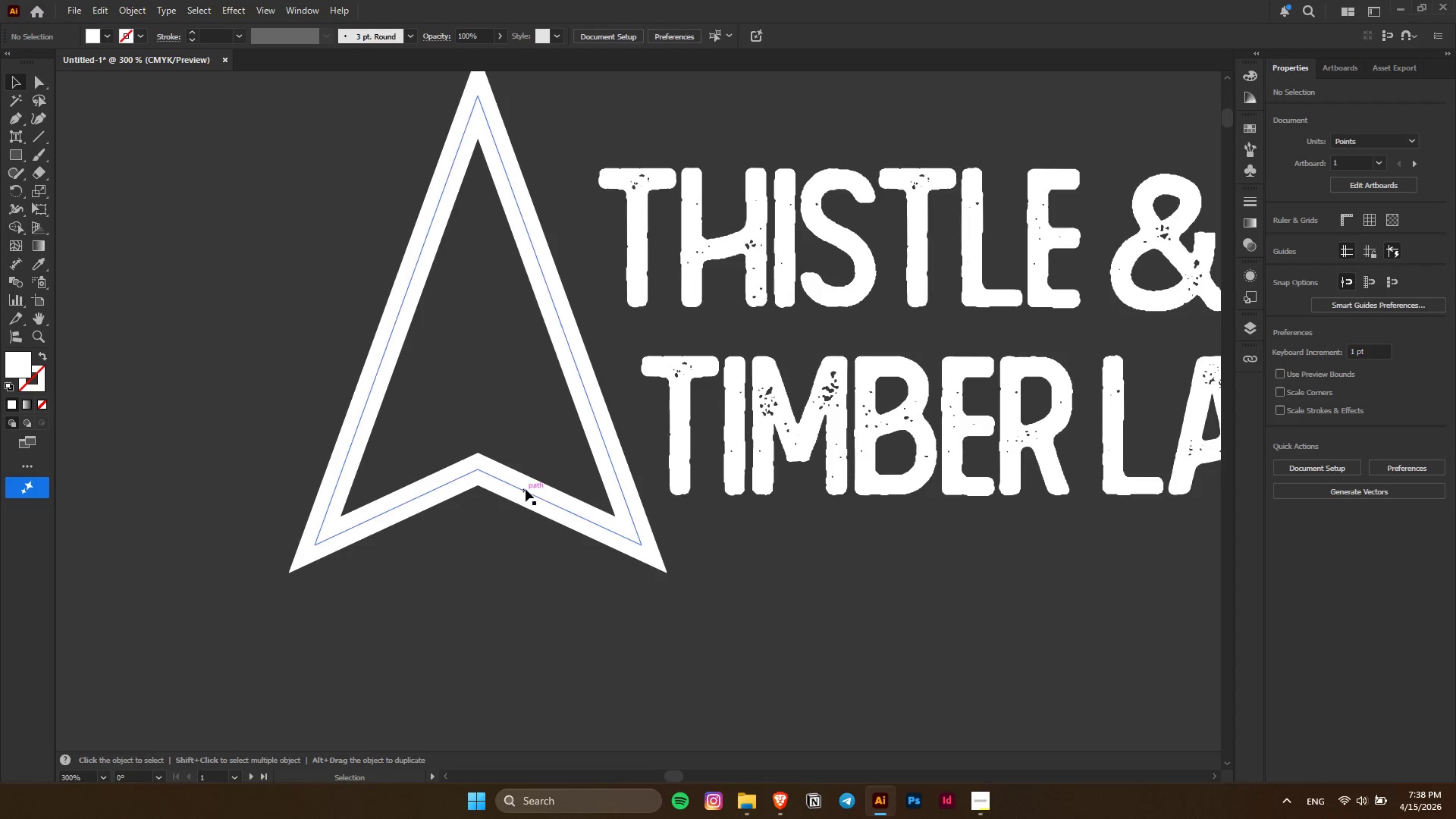 
left_click([526, 489])
 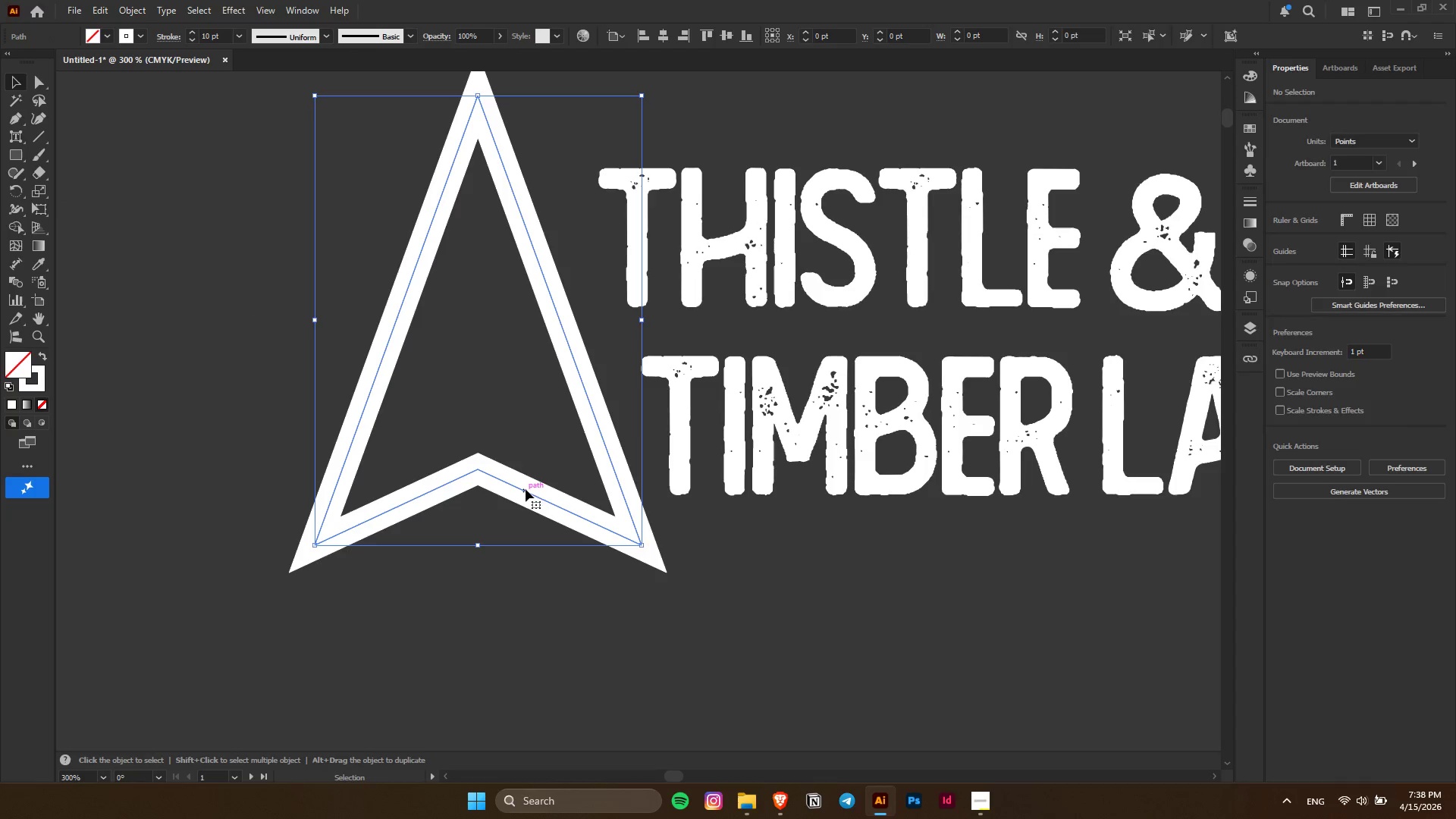 
scroll: coordinate [438, 497], scroll_direction: up, amount: 4.0
 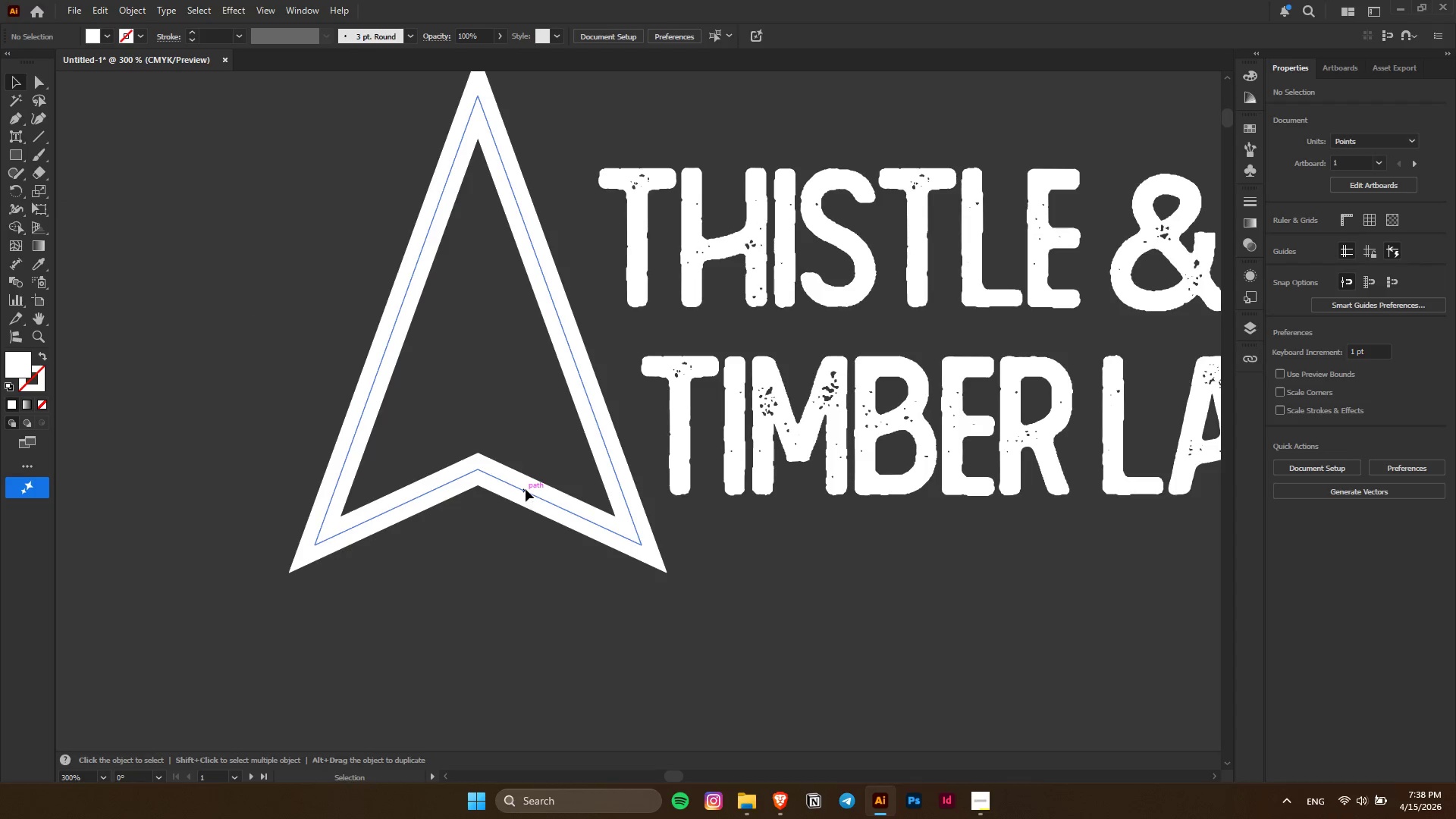 
hold_key(key=AltLeft, duration=0.47)
 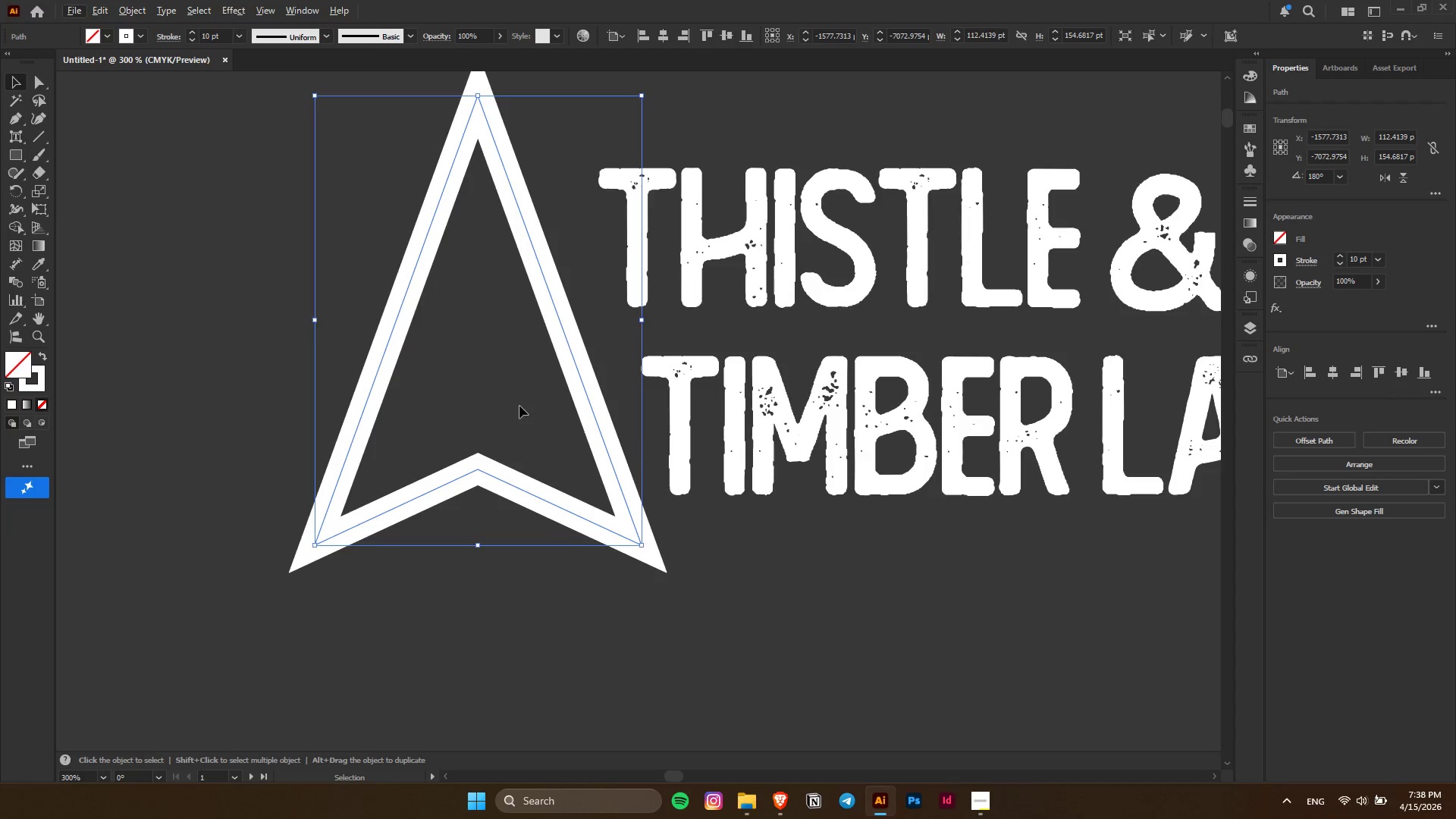 
key(Control+C)
 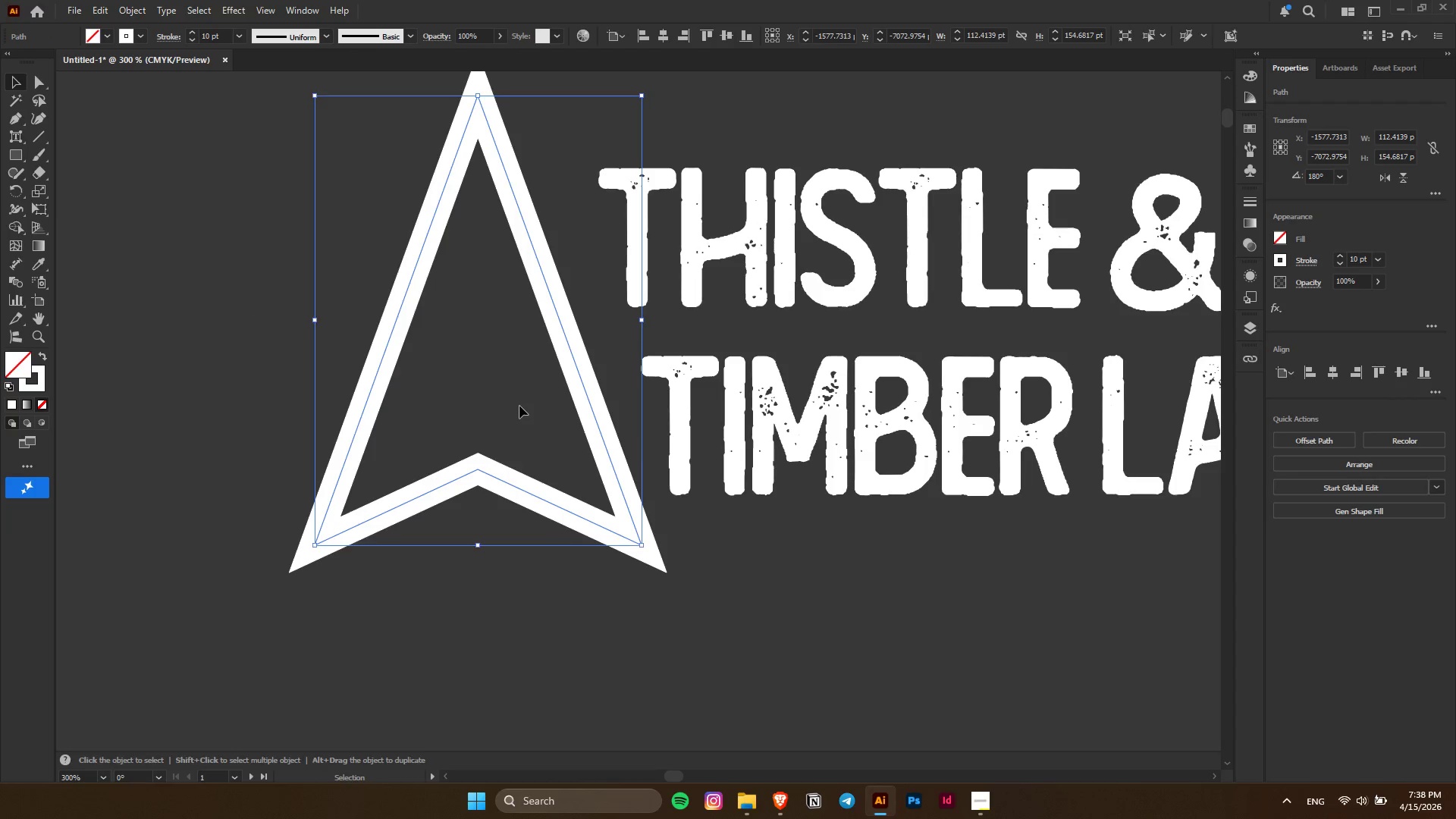 
key(Control+ControlLeft)
 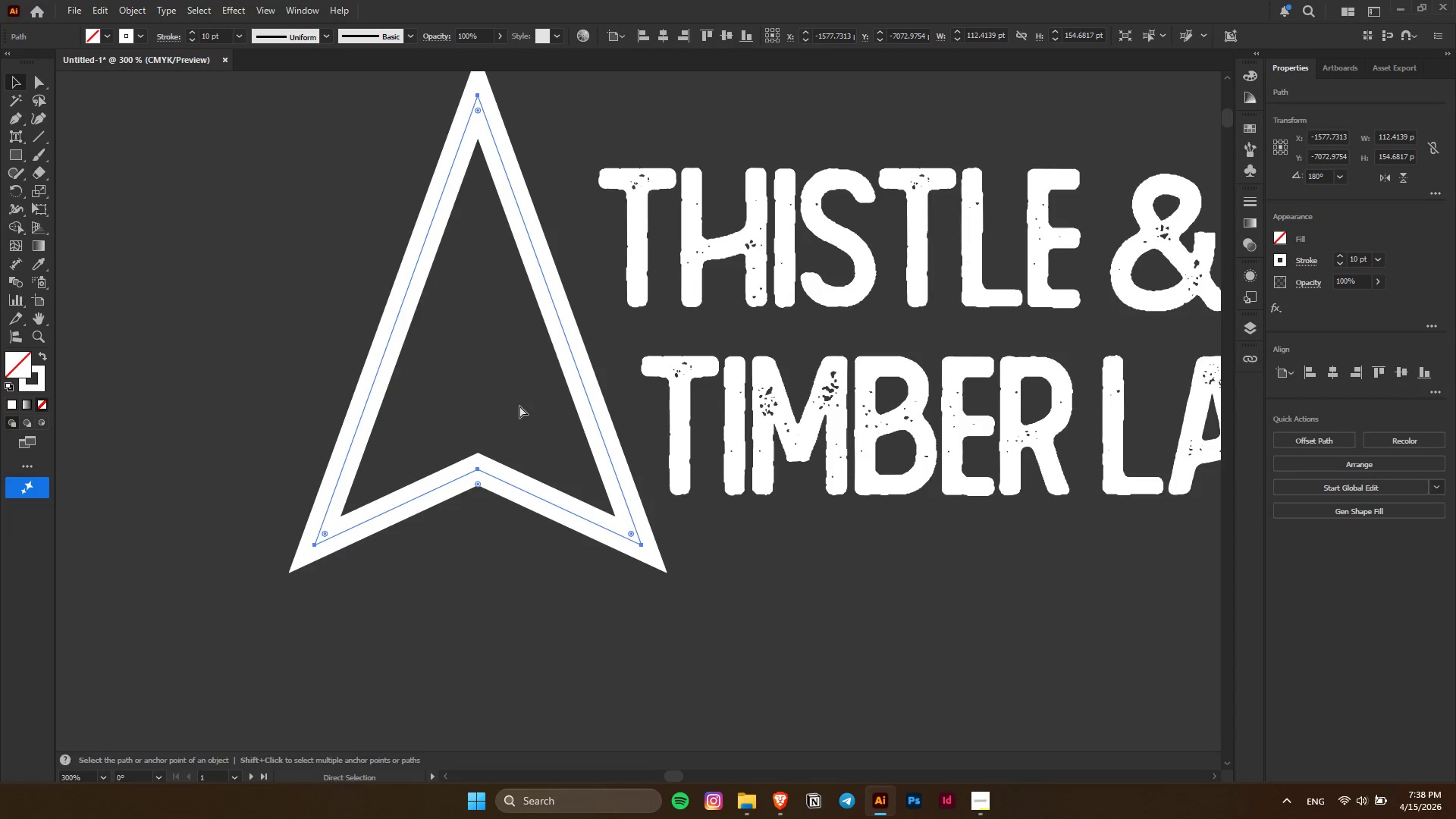 
key(Control+F)
 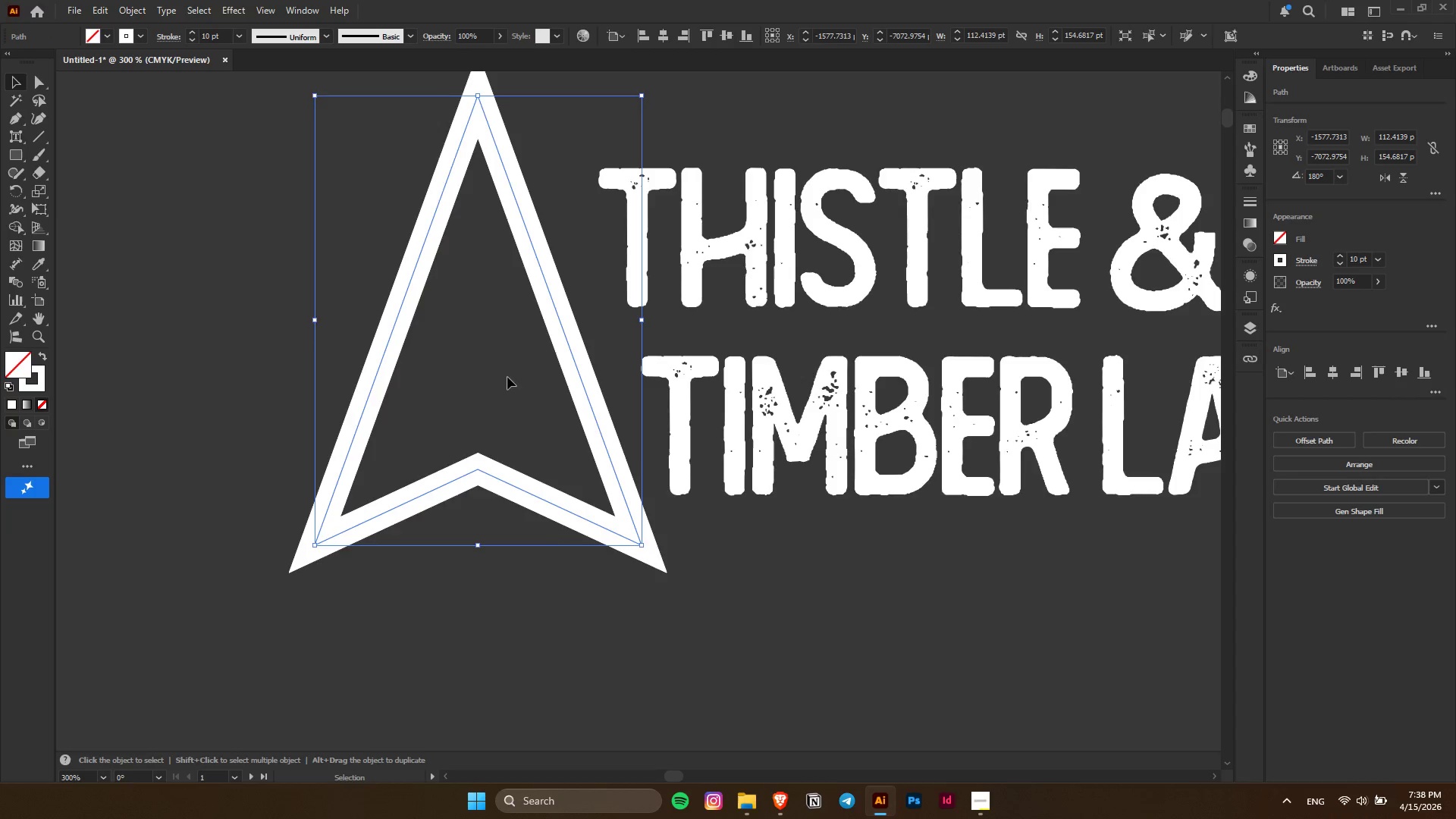 
hold_key(key=ShiftLeft, duration=3.77)
 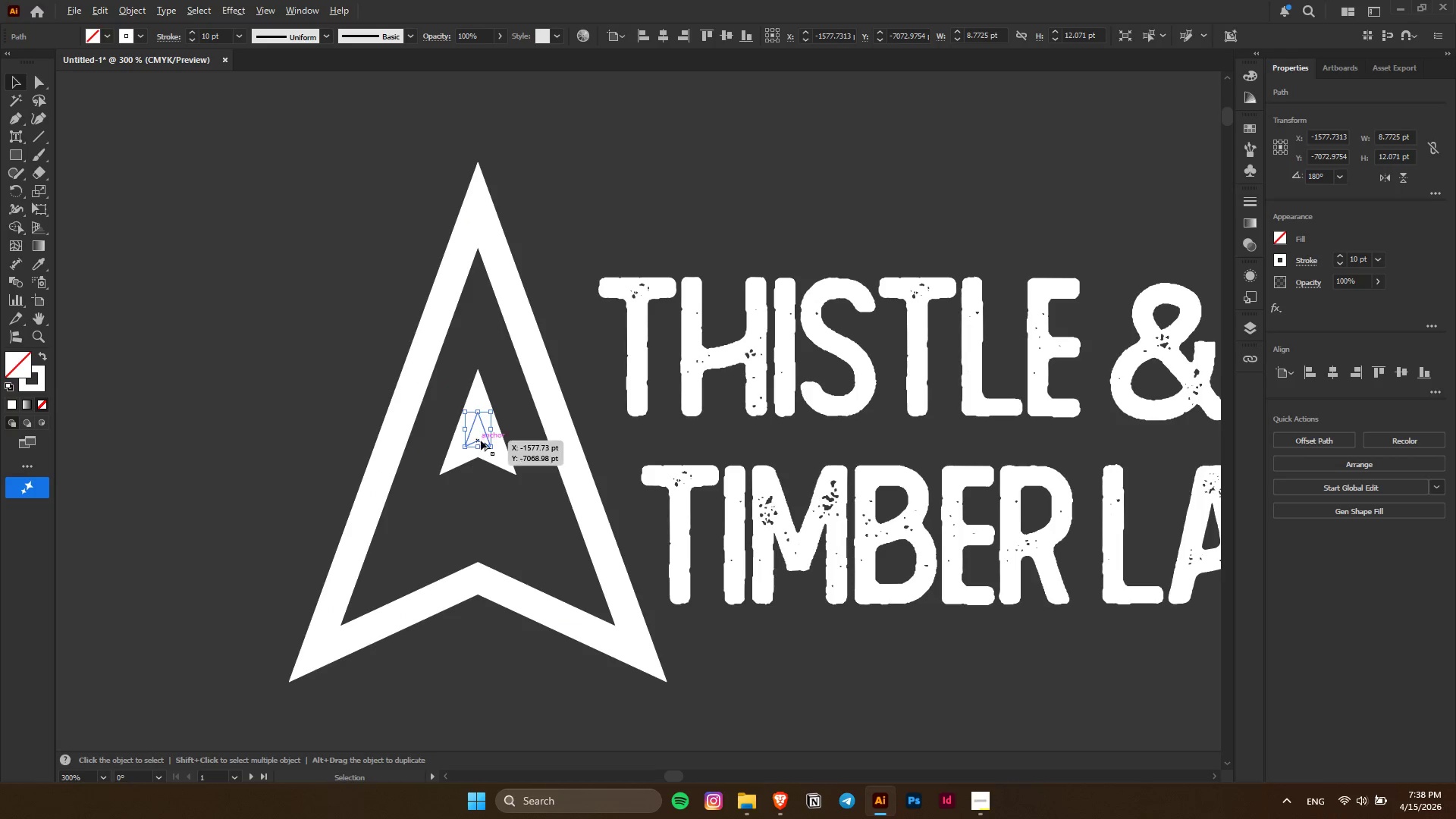 
hold_key(key=AltLeft, duration=1.5)
 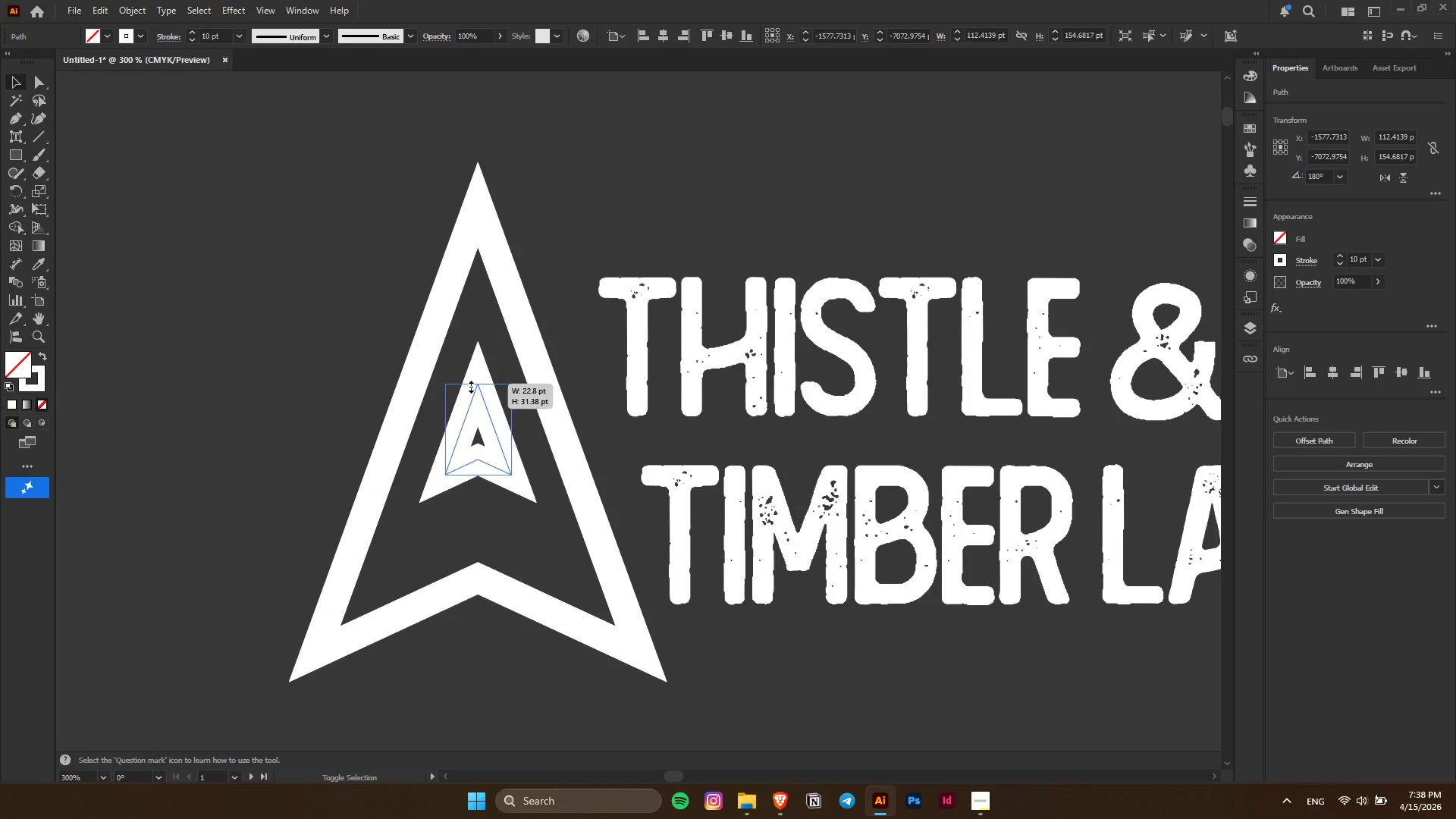 
scroll: coordinate [501, 369], scroll_direction: up, amount: 6.0
 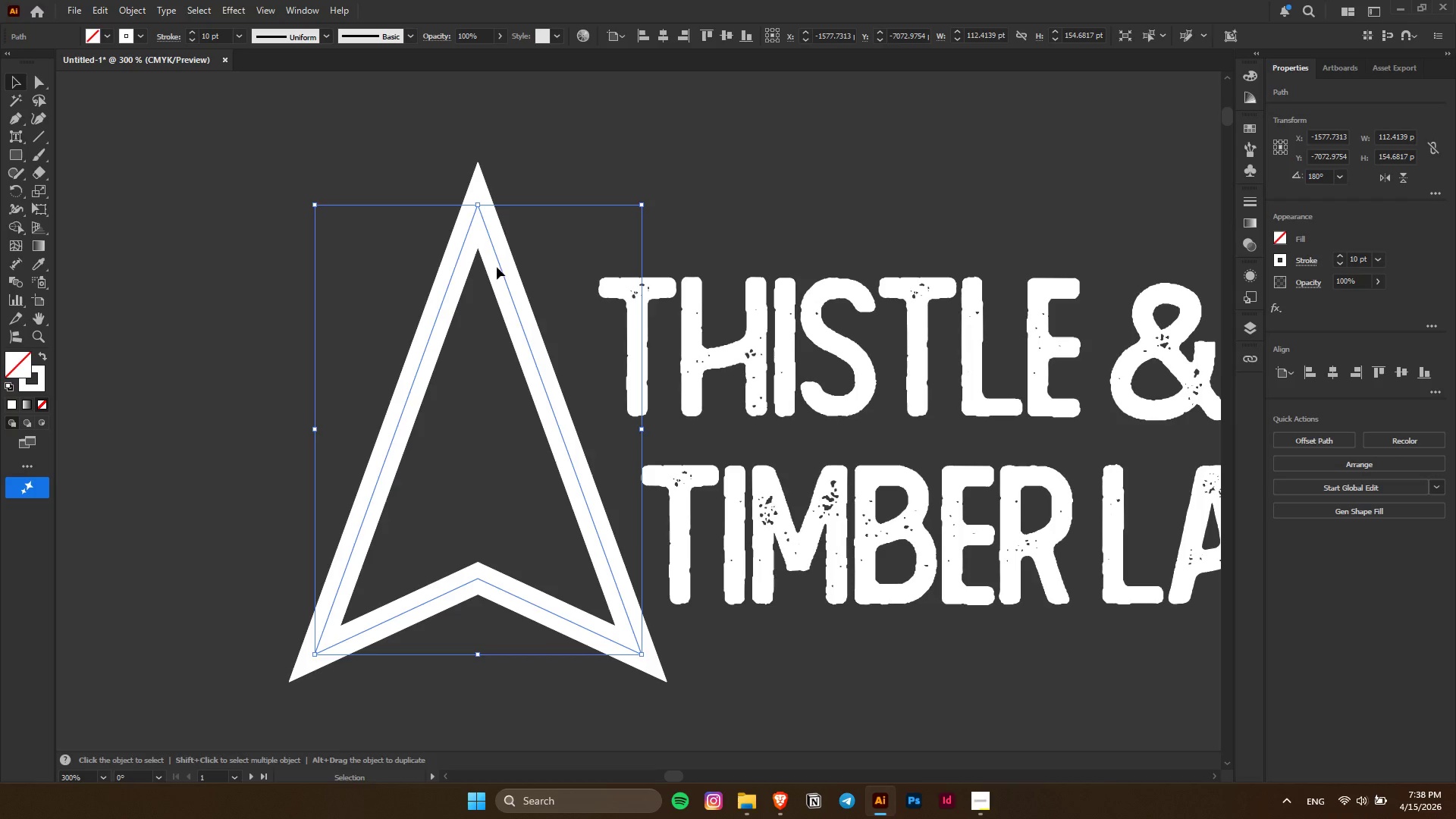 
left_click_drag(start_coordinate=[481, 208], to_coordinate=[469, 412])
 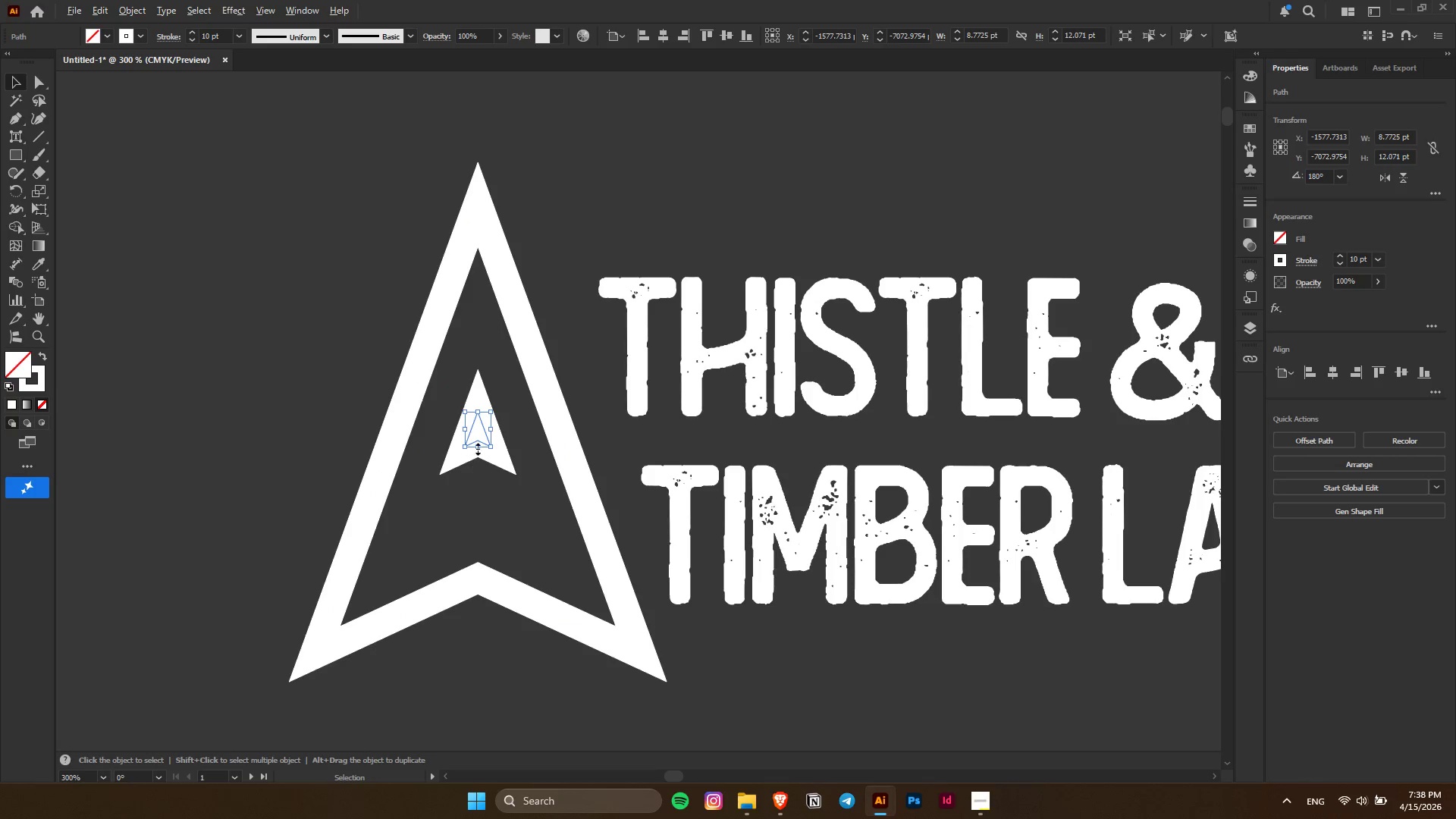 
hold_key(key=AltLeft, duration=1.51)
 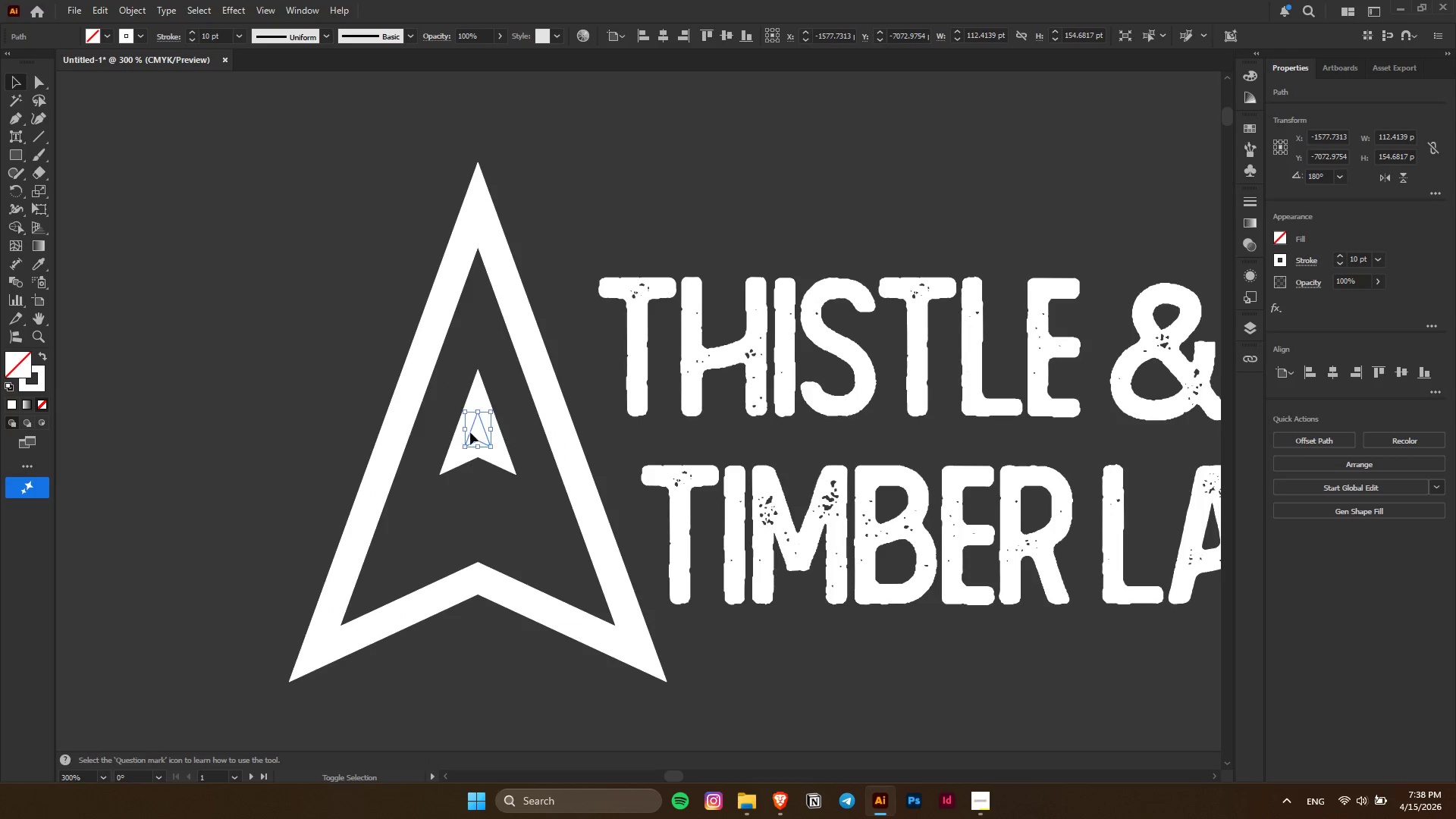 
hold_key(key=AltLeft, duration=0.53)
 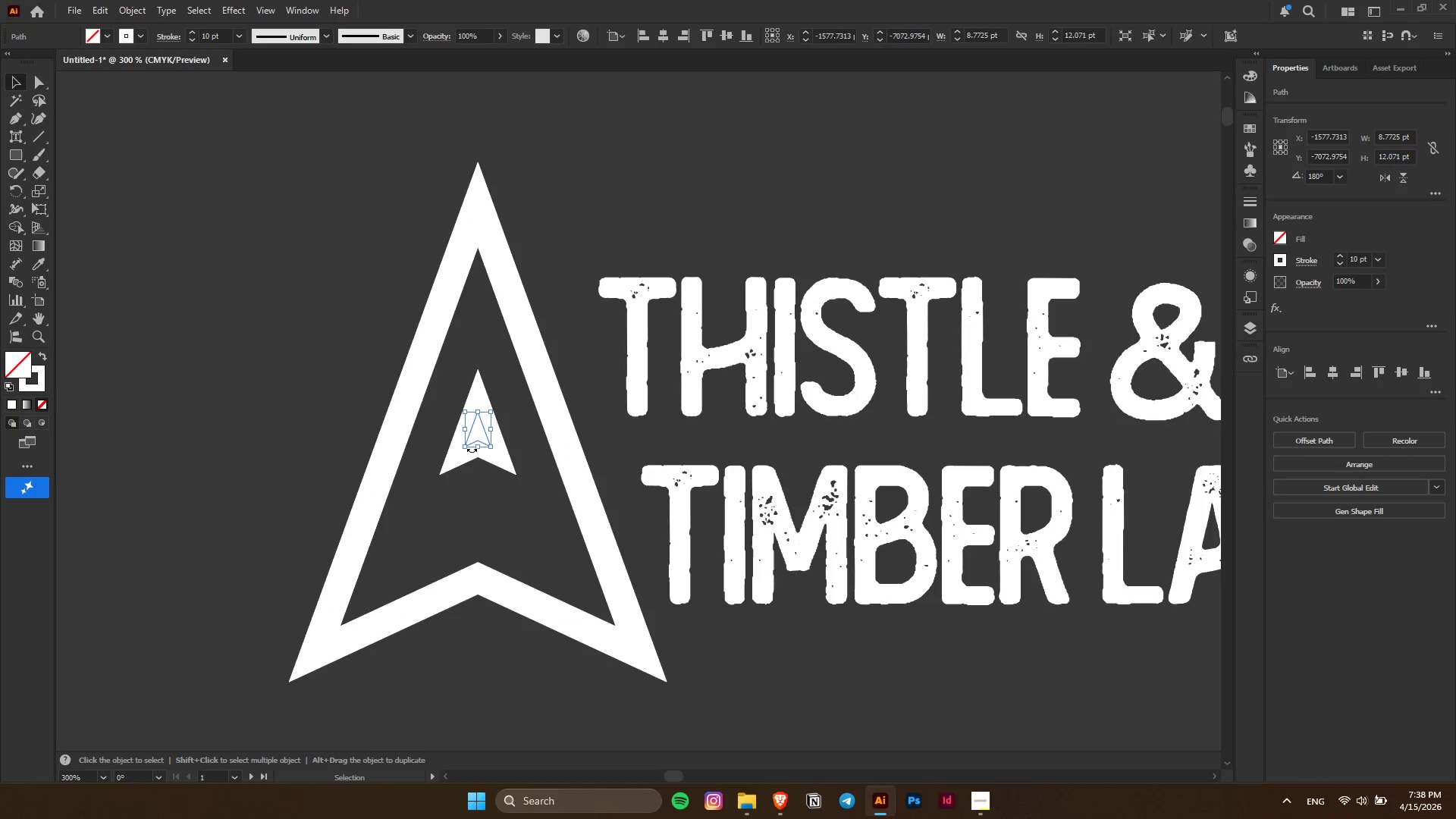 
hold_key(key=AltLeft, duration=2.73)
left_click_drag(start_coordinate=[483, 444], to_coordinate=[483, 497])
 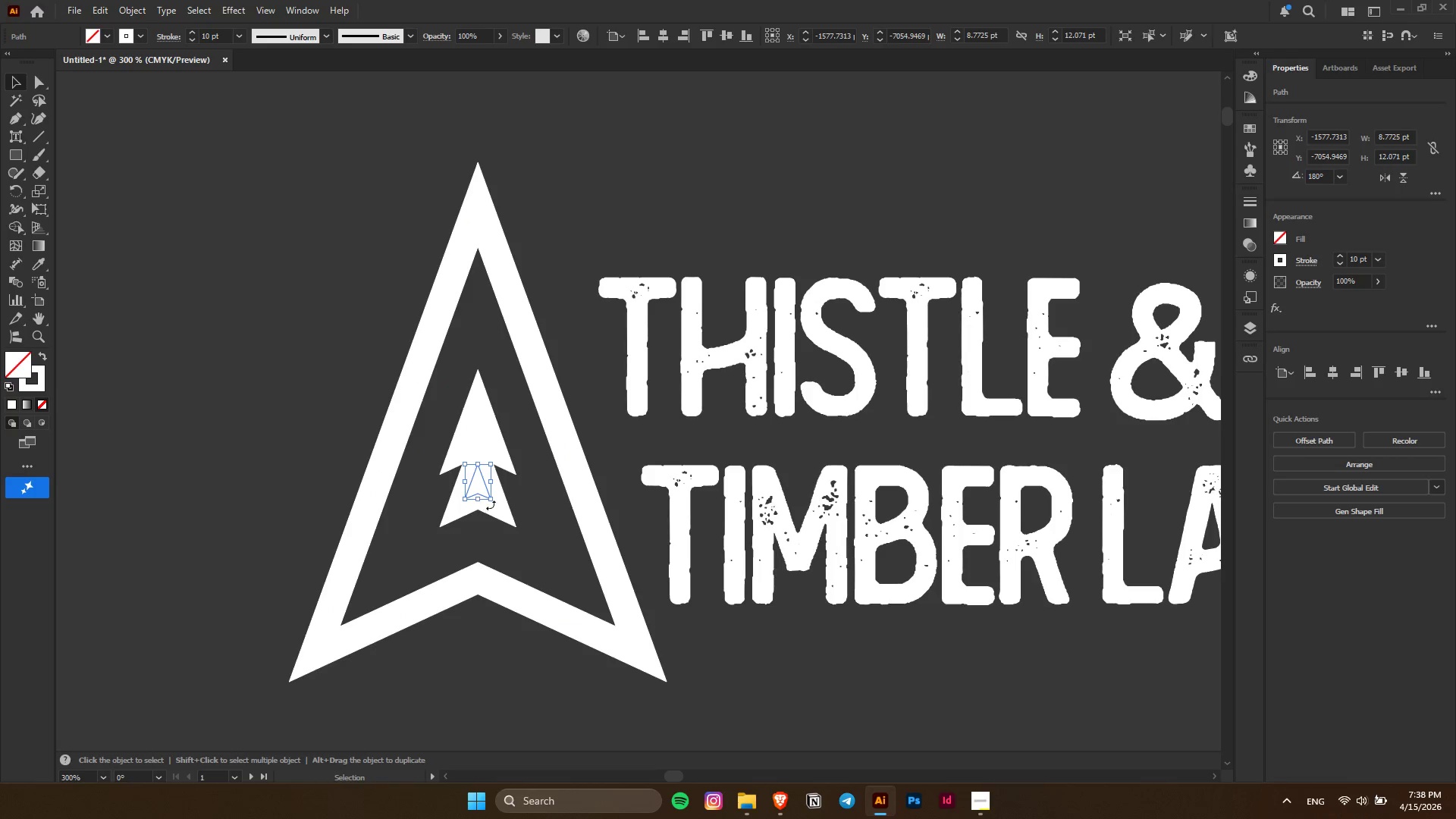 
hold_key(key=ShiftLeft, duration=1.31)
 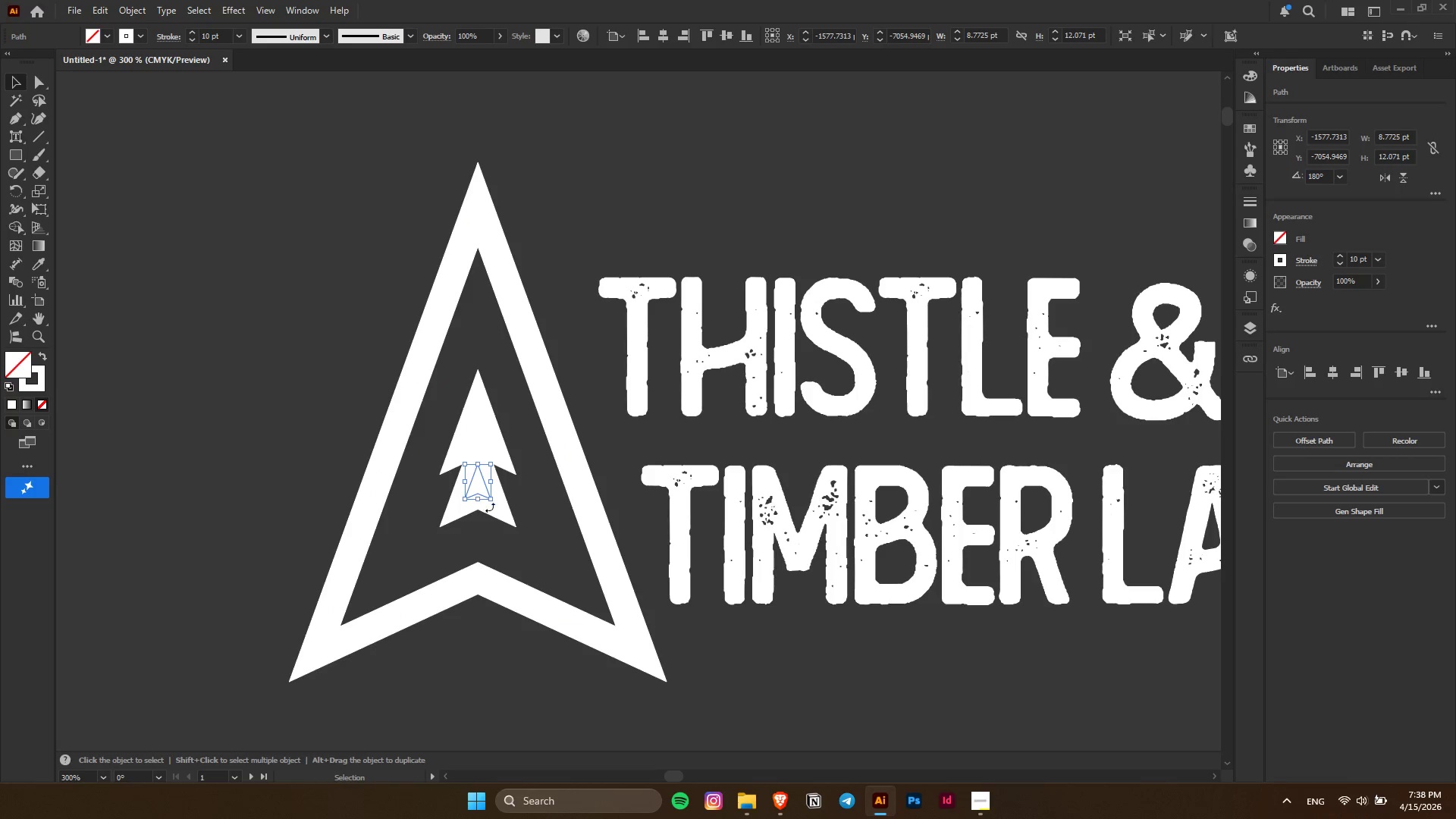 
hold_key(key=ShiftLeft, duration=1.77)
hold_key(key=AltLeft, duration=1.5)
left_click_drag(start_coordinate=[491, 500], to_coordinate=[529, 523])
 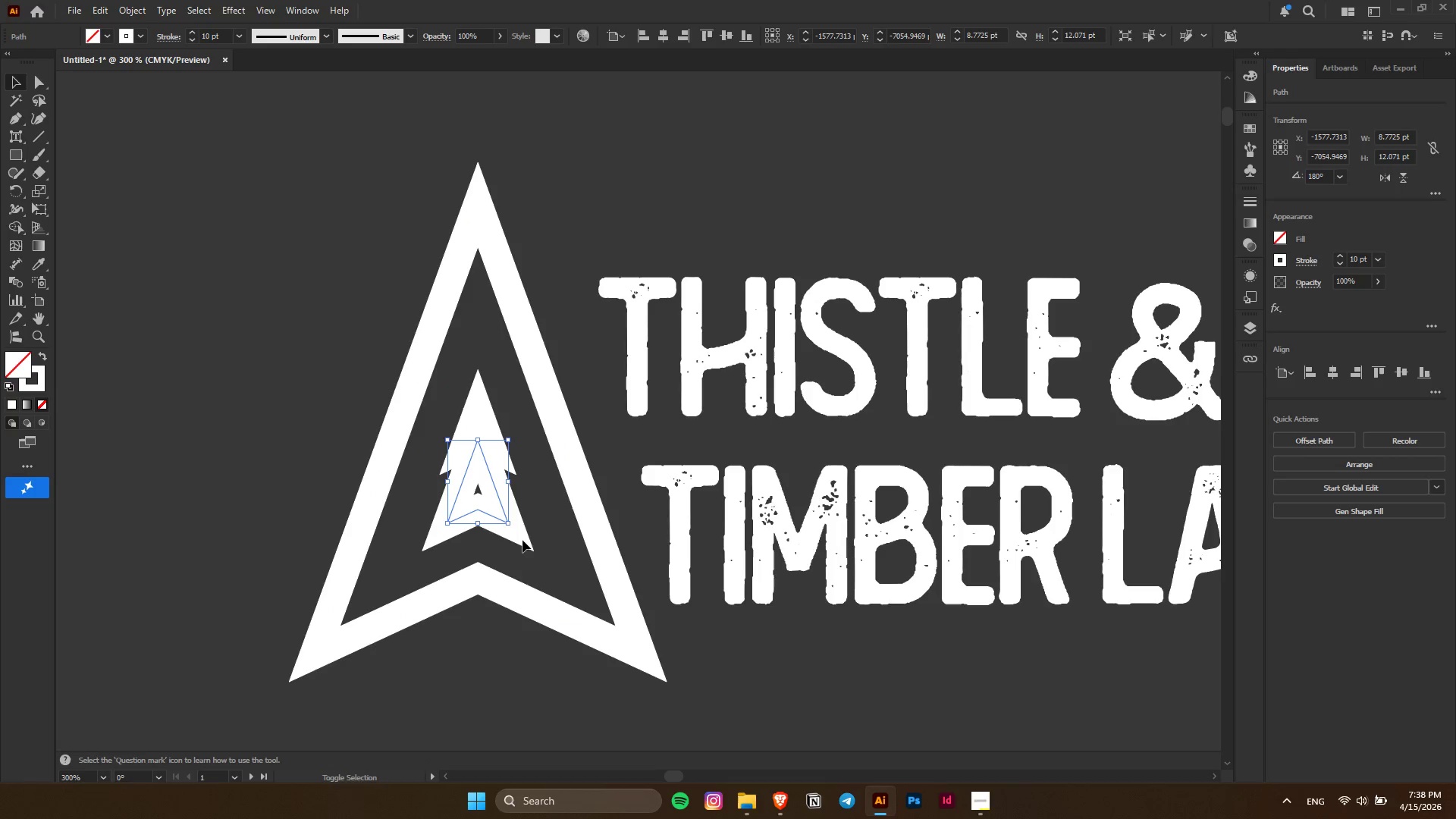 
key(Alt+Shift+AltLeft)
 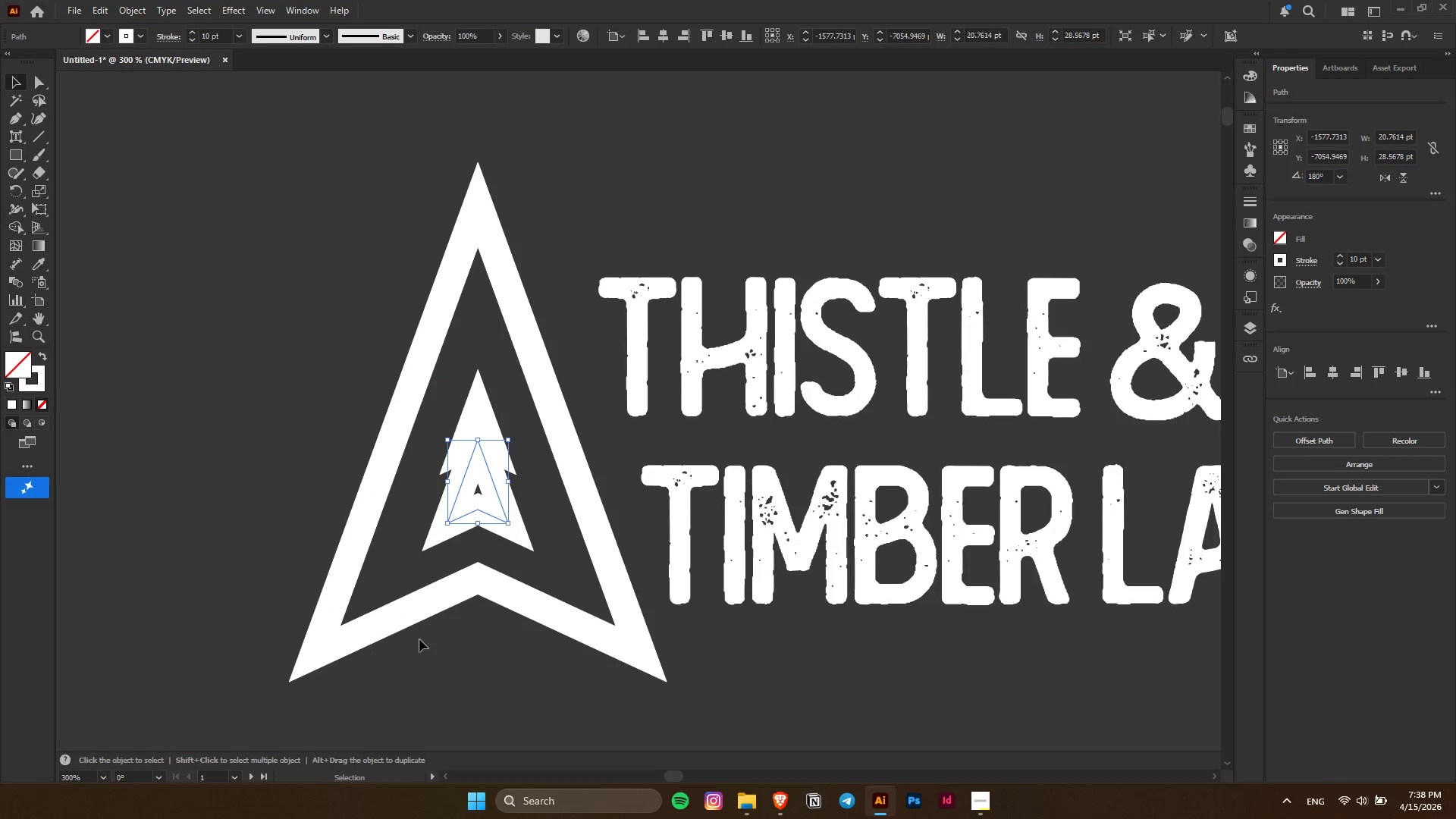 
left_click([428, 643])
 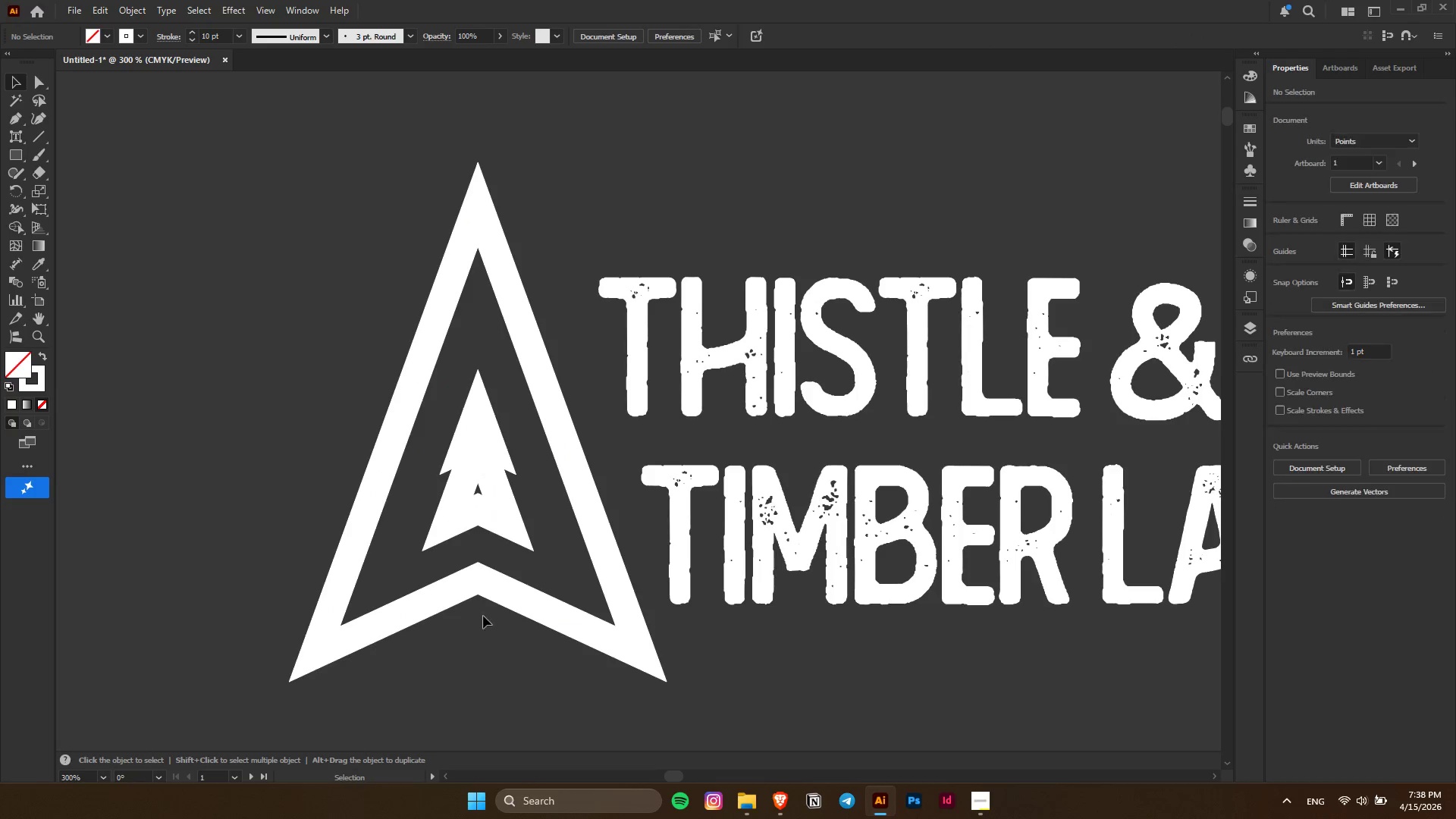 
hold_key(key=AltLeft, duration=3.52)
 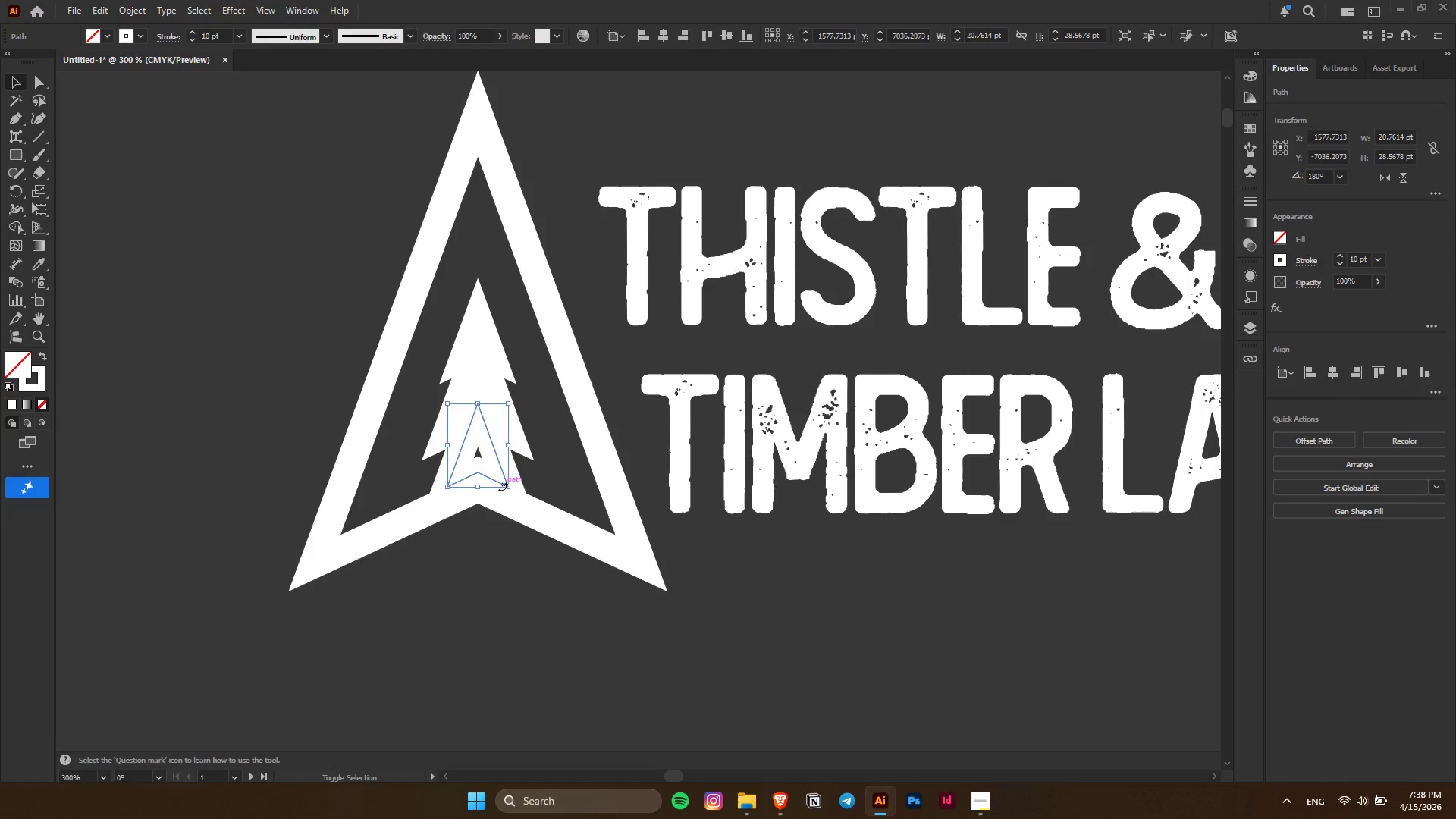 
scroll: coordinate [489, 610], scroll_direction: down, amount: 5.0
 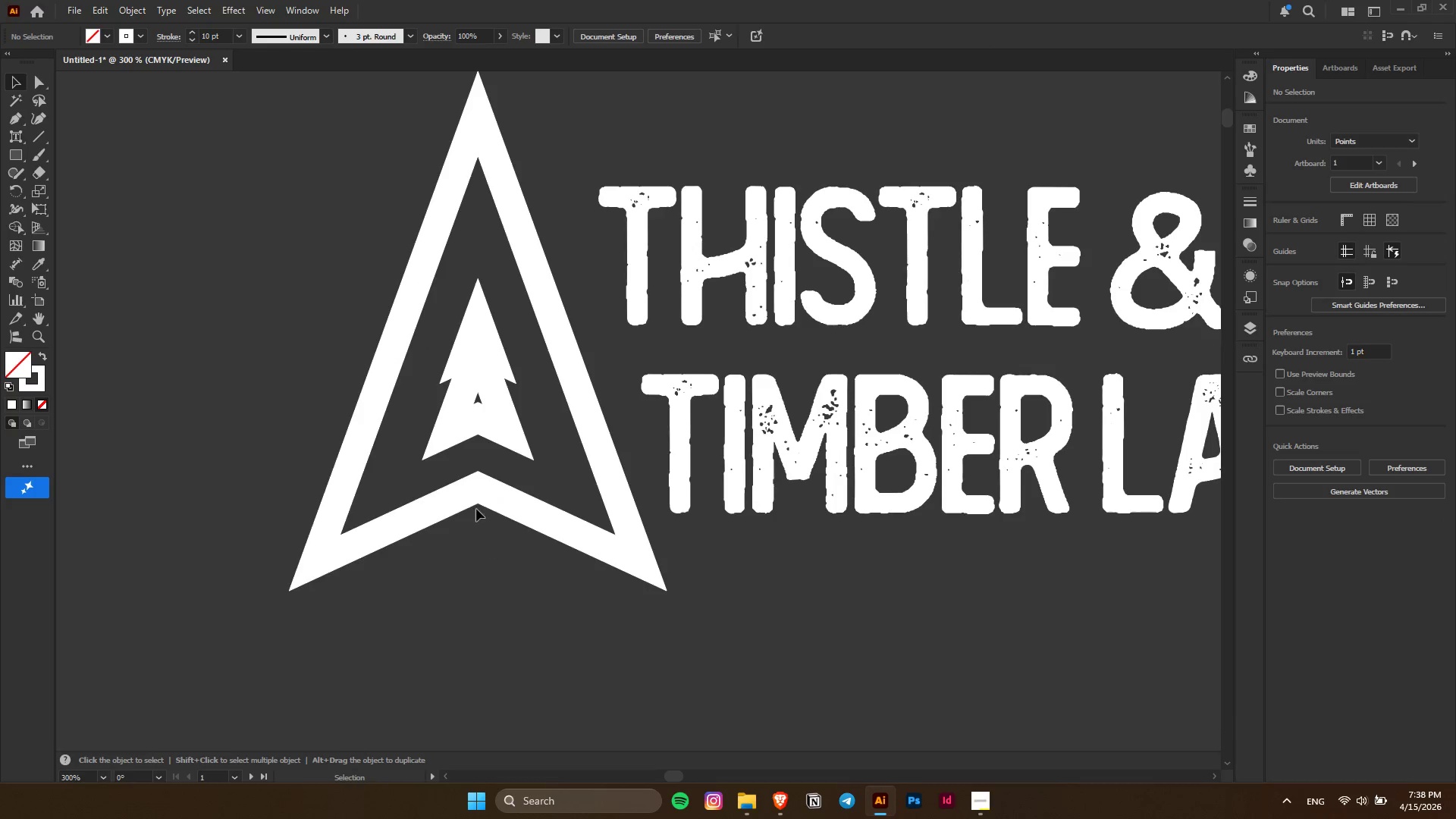 
left_click_drag(start_coordinate=[494, 424], to_coordinate=[500, 480])
 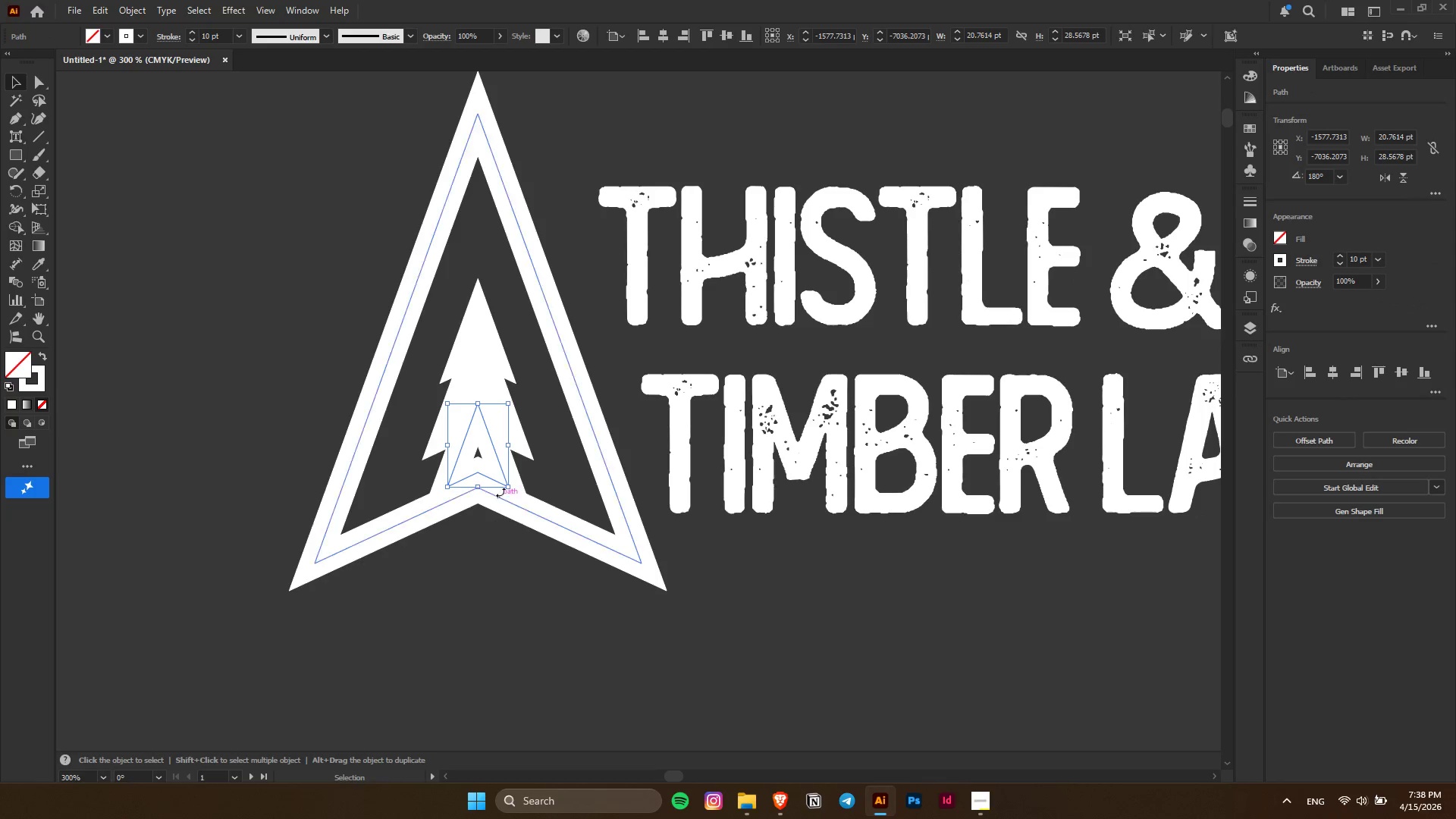 
hold_key(key=ShiftLeft, duration=1.5)
 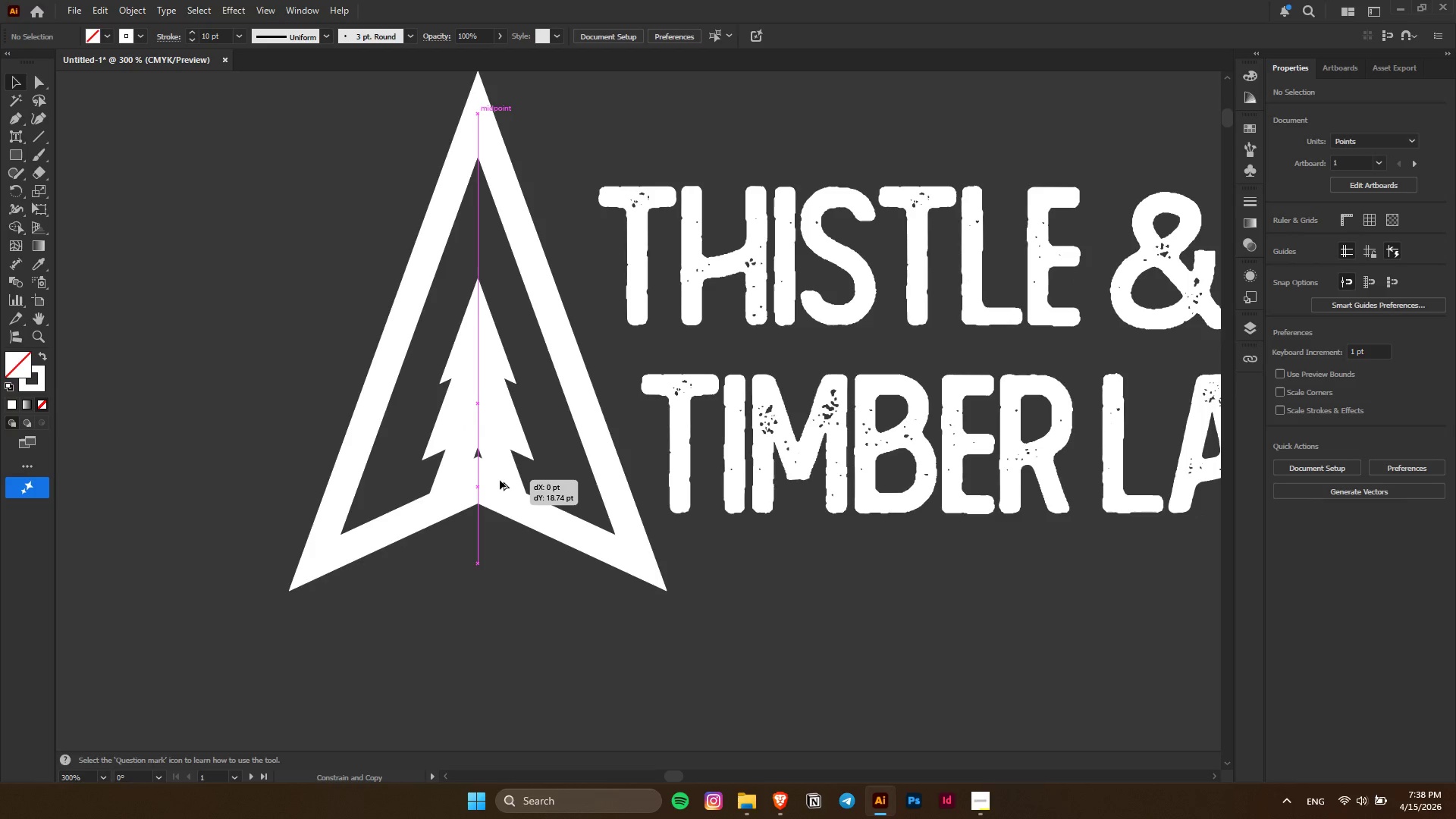 
hold_key(key=ShiftLeft, duration=0.95)
 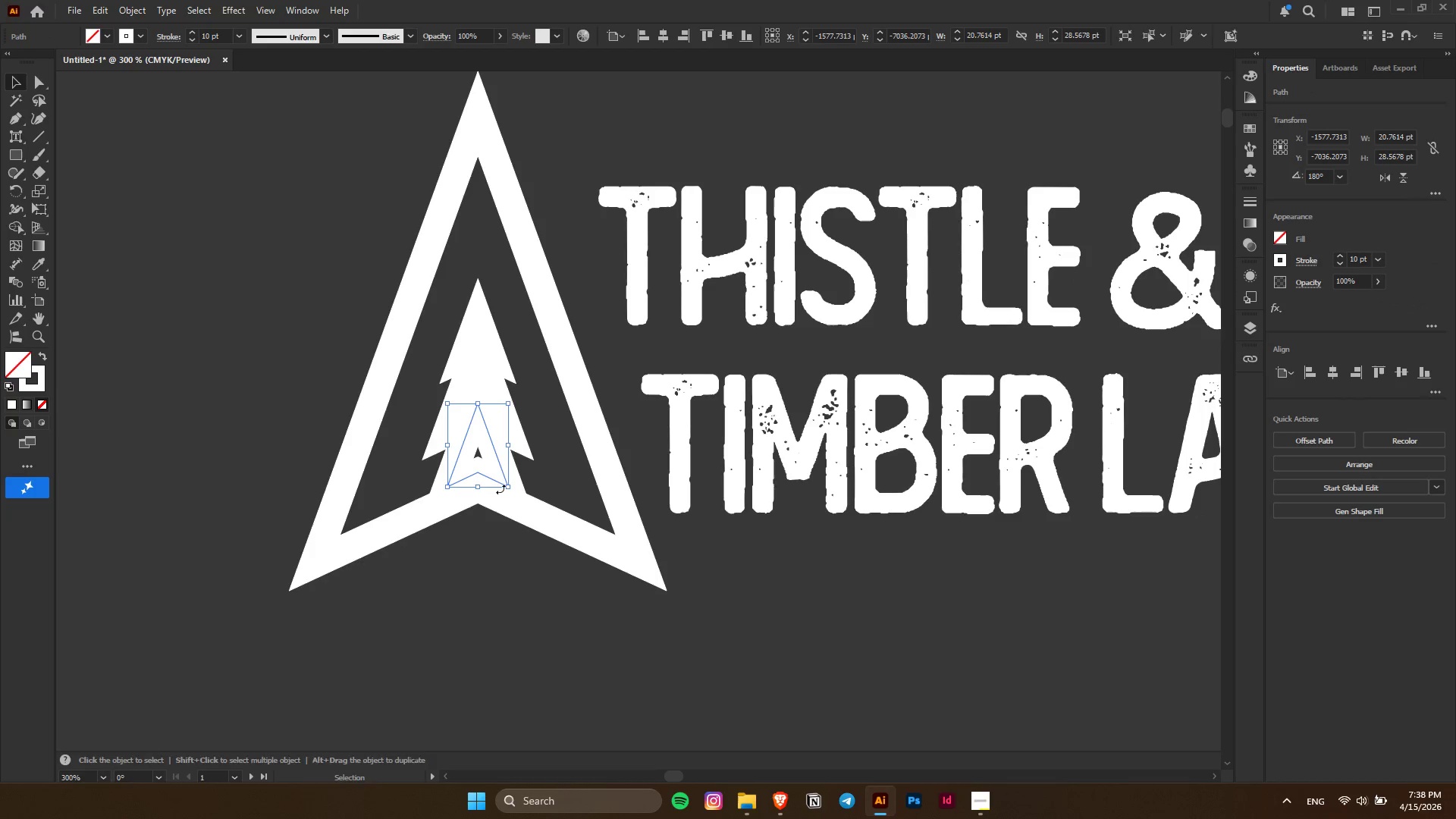 
hold_key(key=ShiftLeft, duration=2.28)
hold_key(key=AltLeft, duration=1.5)
left_click_drag(start_coordinate=[507, 485], to_coordinate=[530, 504])
 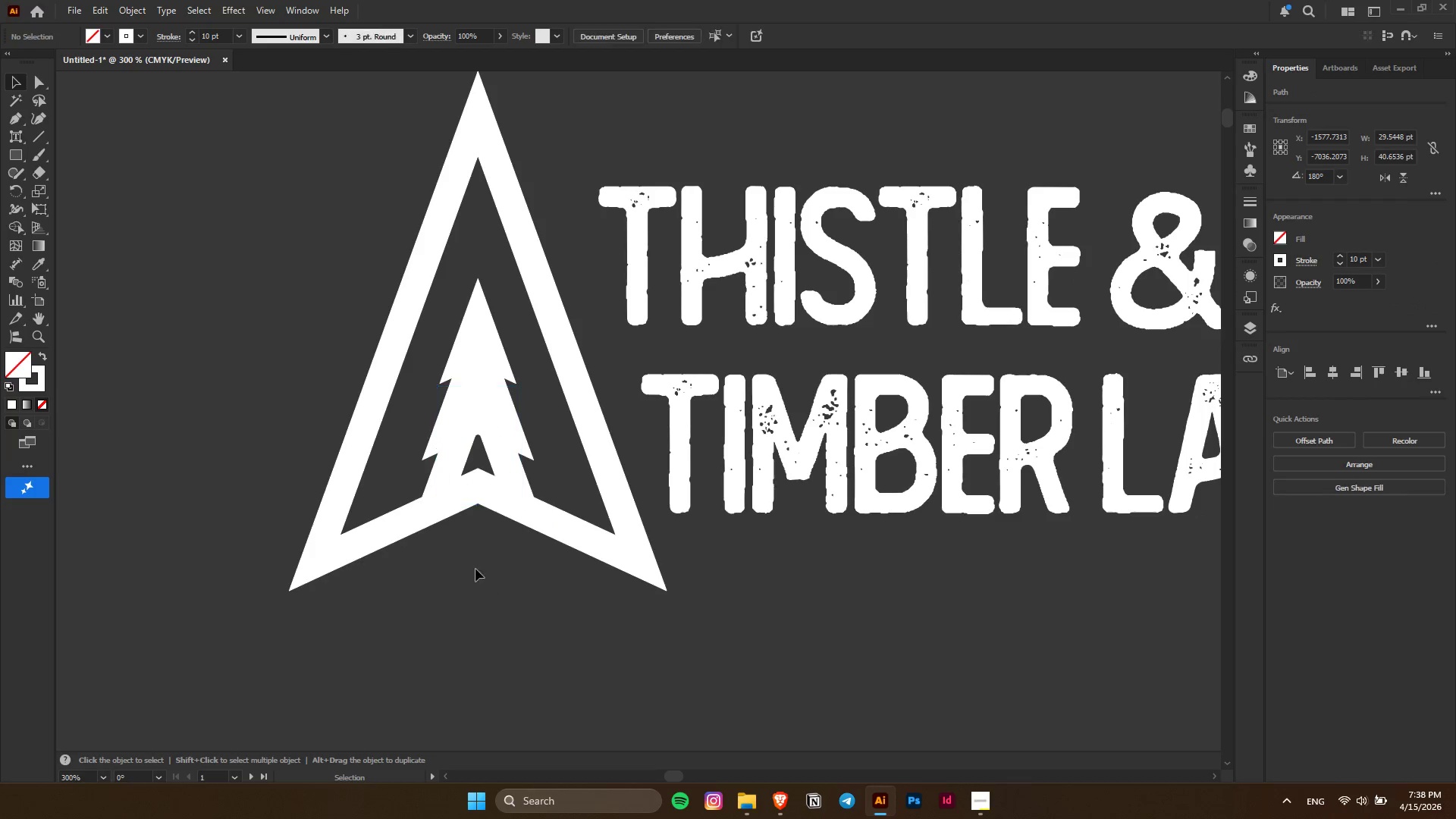 
hold_key(key=AltLeft, duration=0.56)
 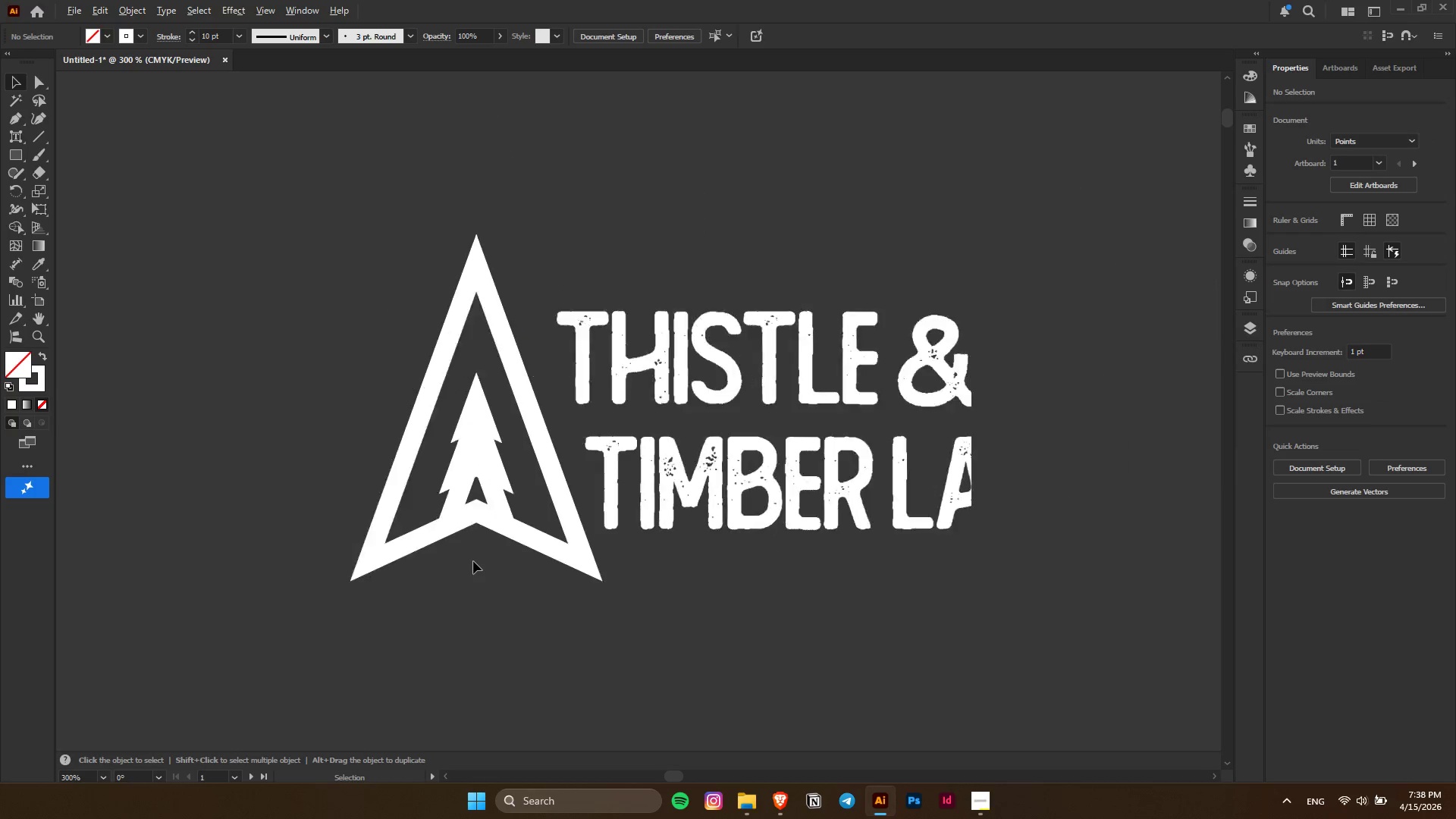 
hold_key(key=AltLeft, duration=0.62)
left_click([494, 598])
 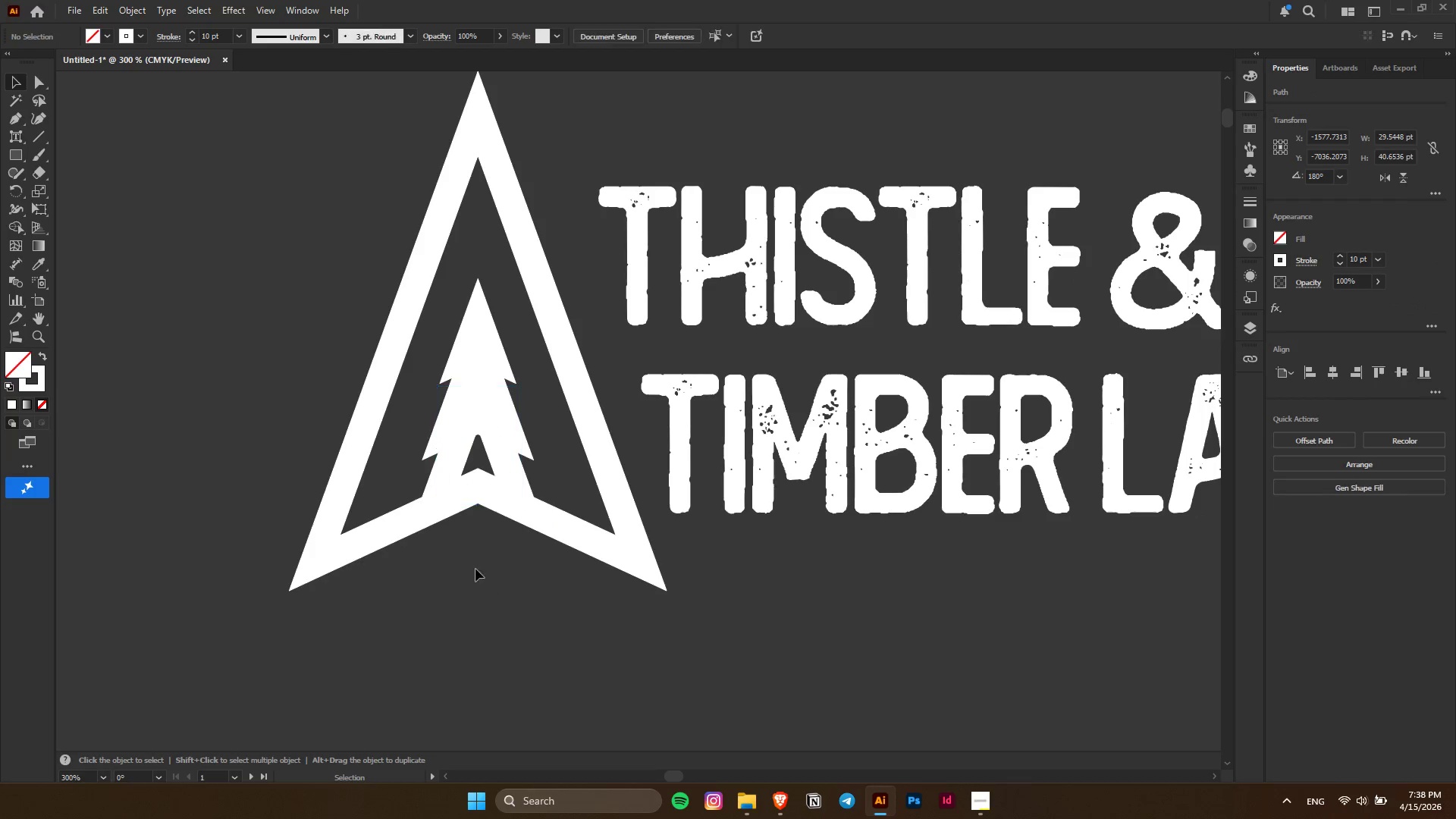 
hold_key(key=ControlLeft, duration=0.53)
 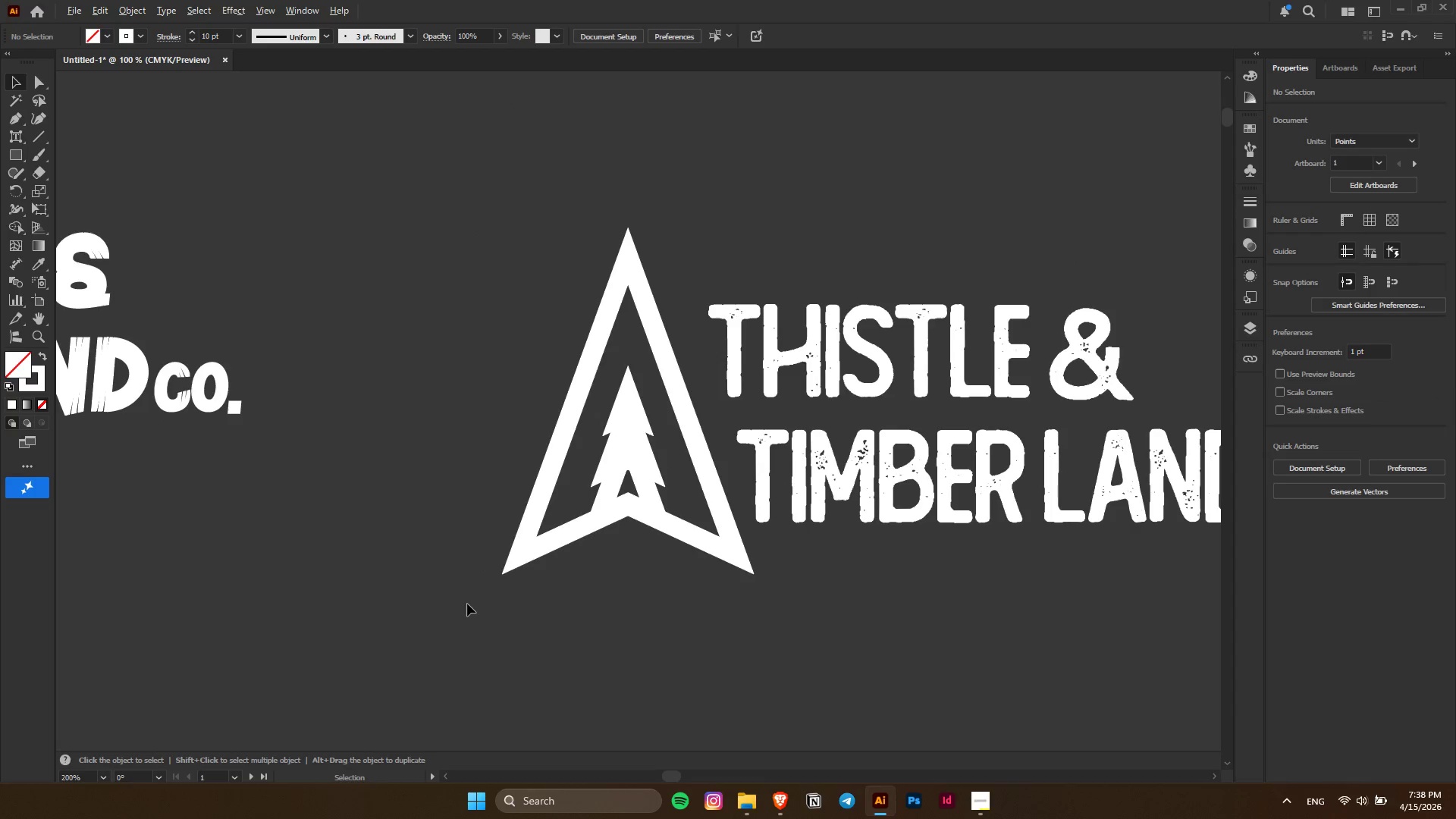 
hold_key(key=ControlLeft, duration=21.45)
 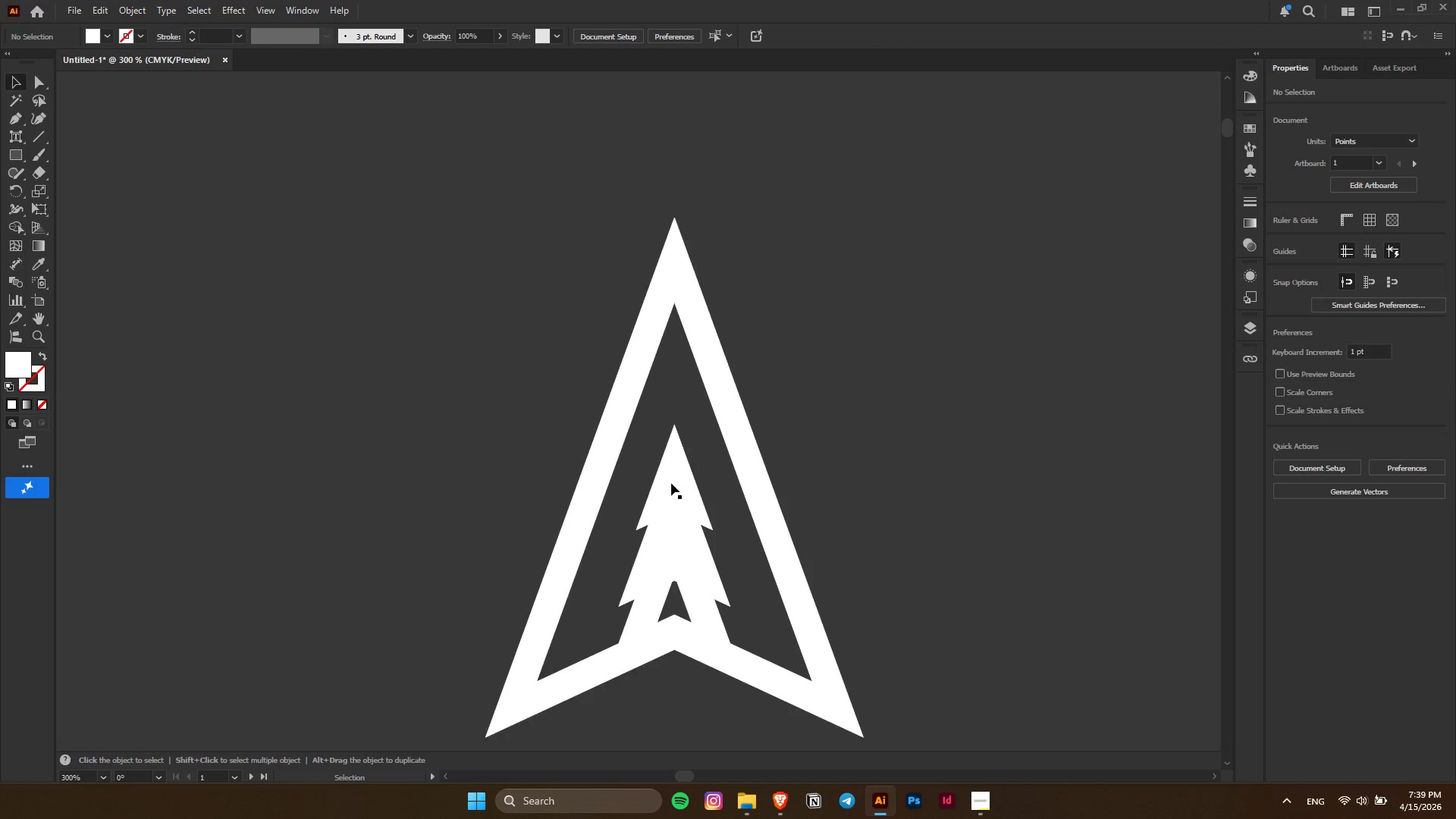 
scroll: coordinate [451, 650], scroll_direction: none, amount: 0.0
 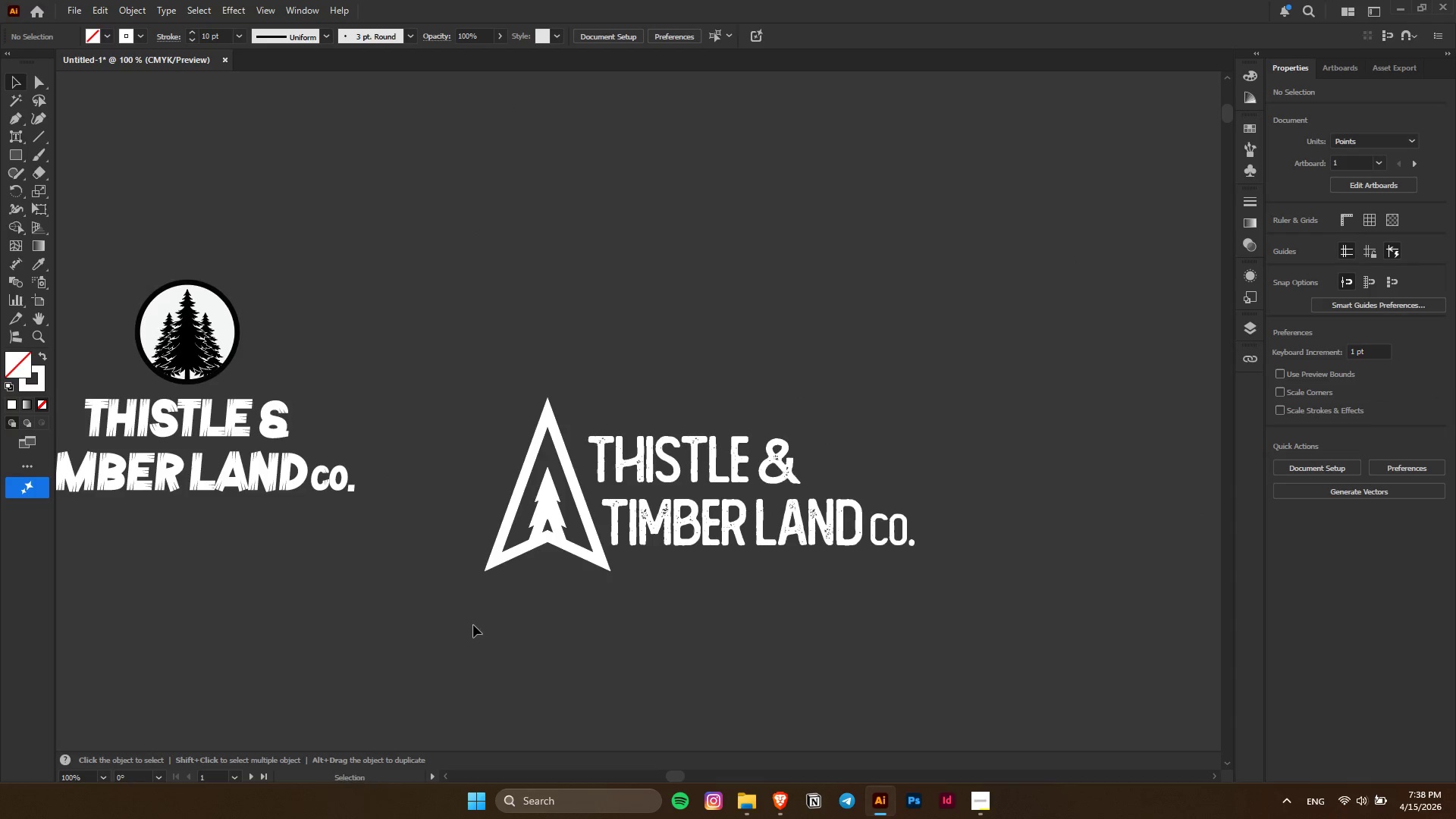 
key(Alt+AltLeft)
 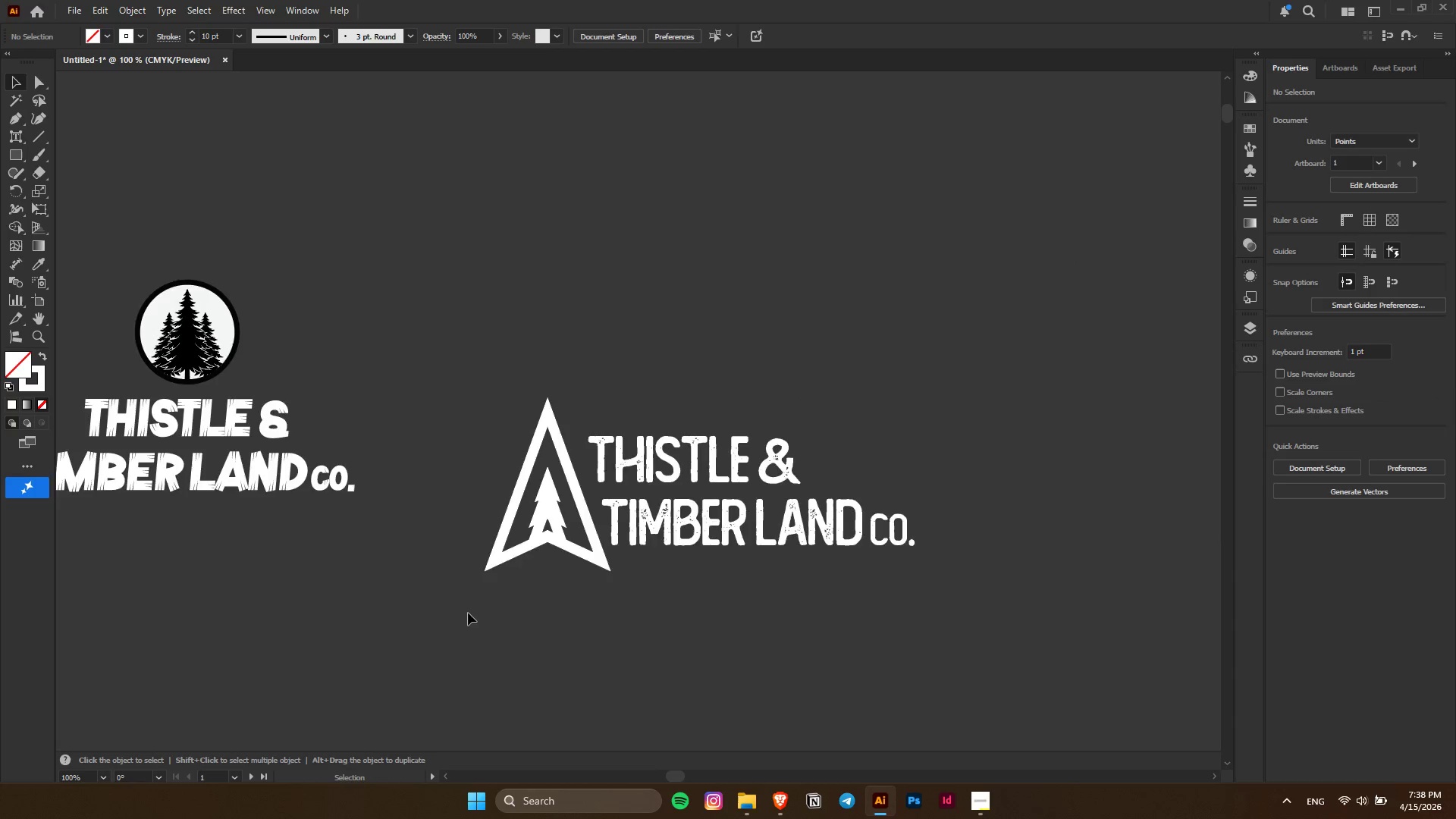 
scroll: coordinate [490, 597], scroll_direction: up, amount: 6.0
 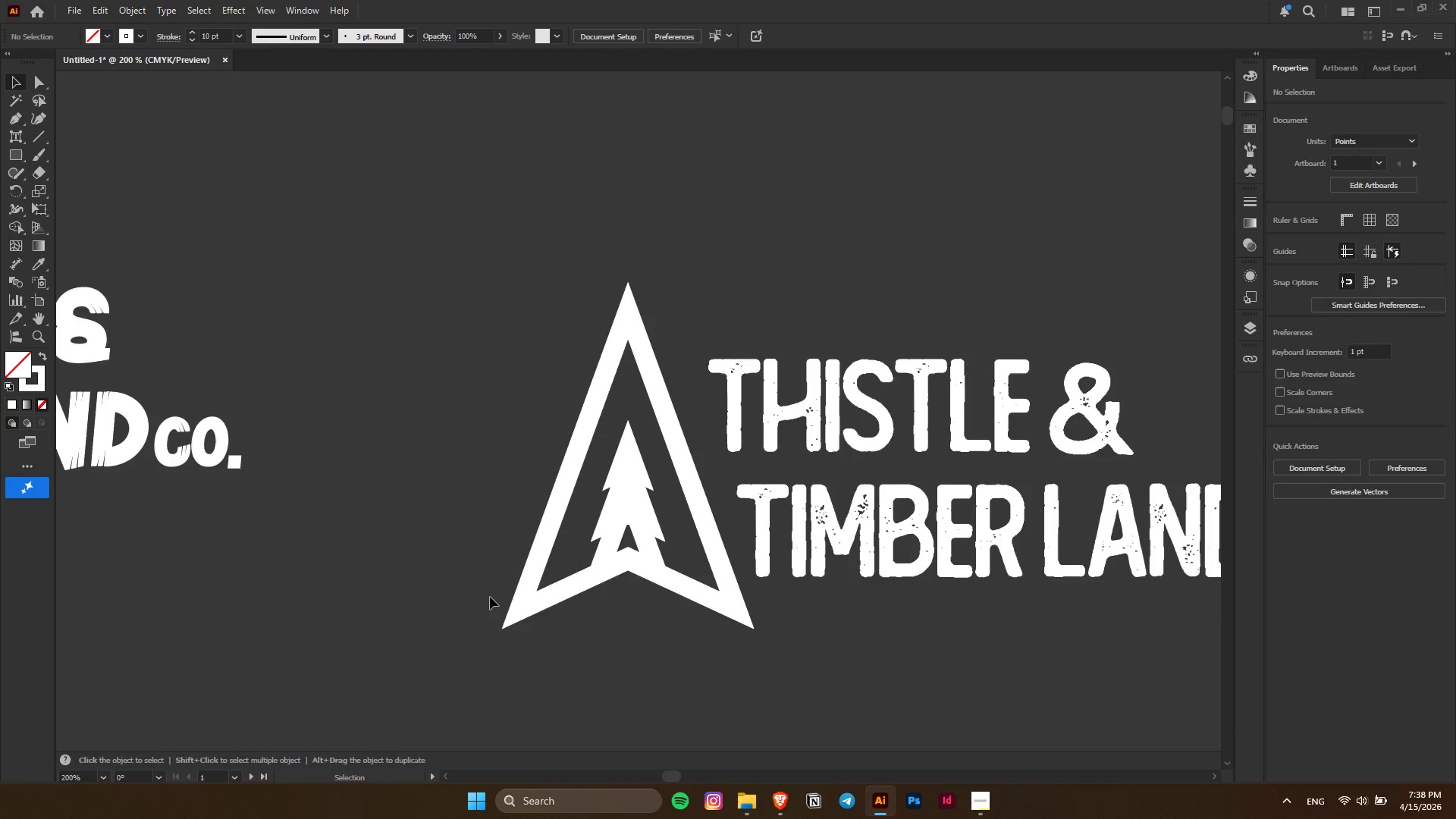 
key(Alt+AltLeft)
 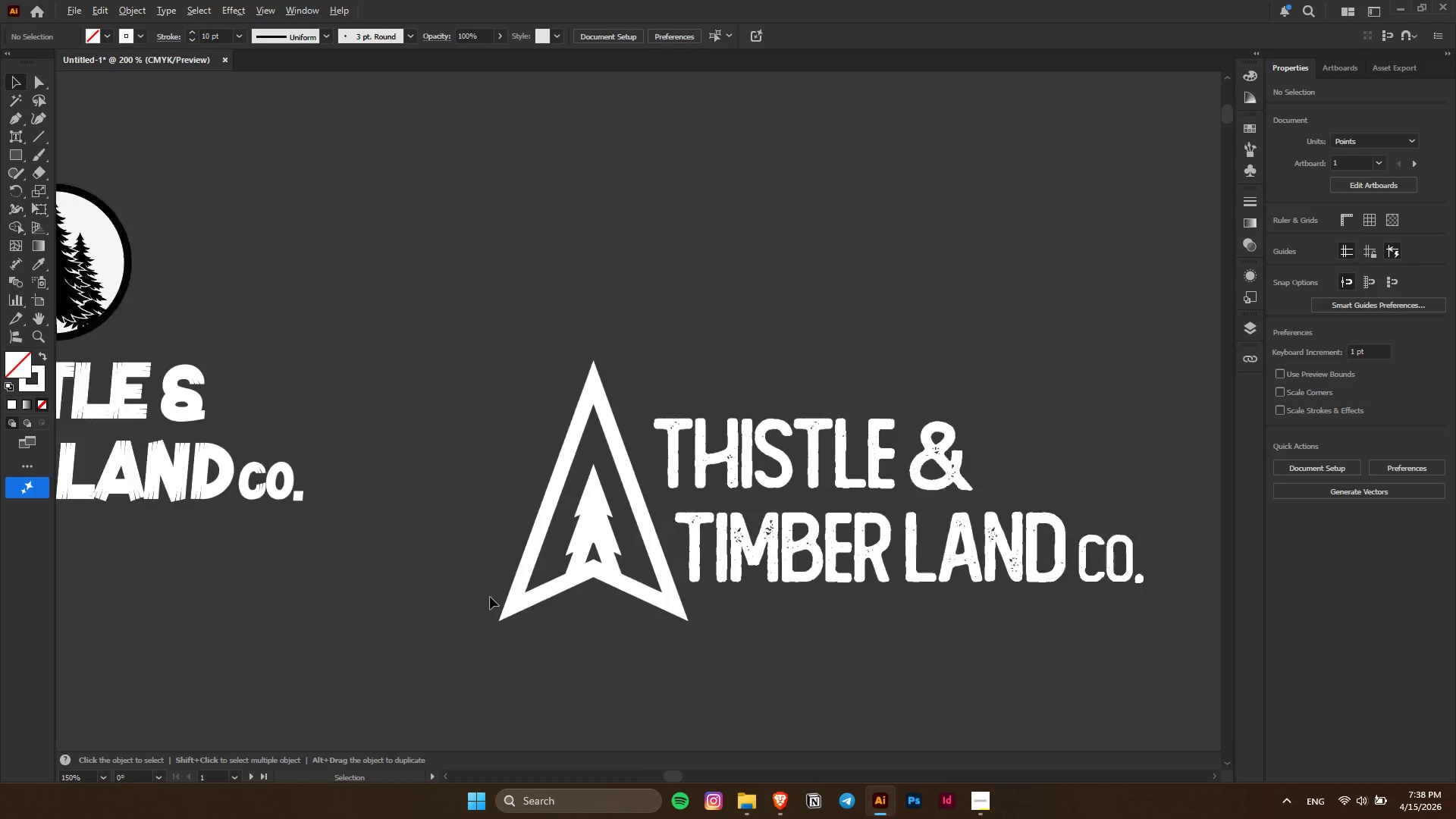 
scroll: coordinate [490, 597], scroll_direction: down, amount: 6.0
 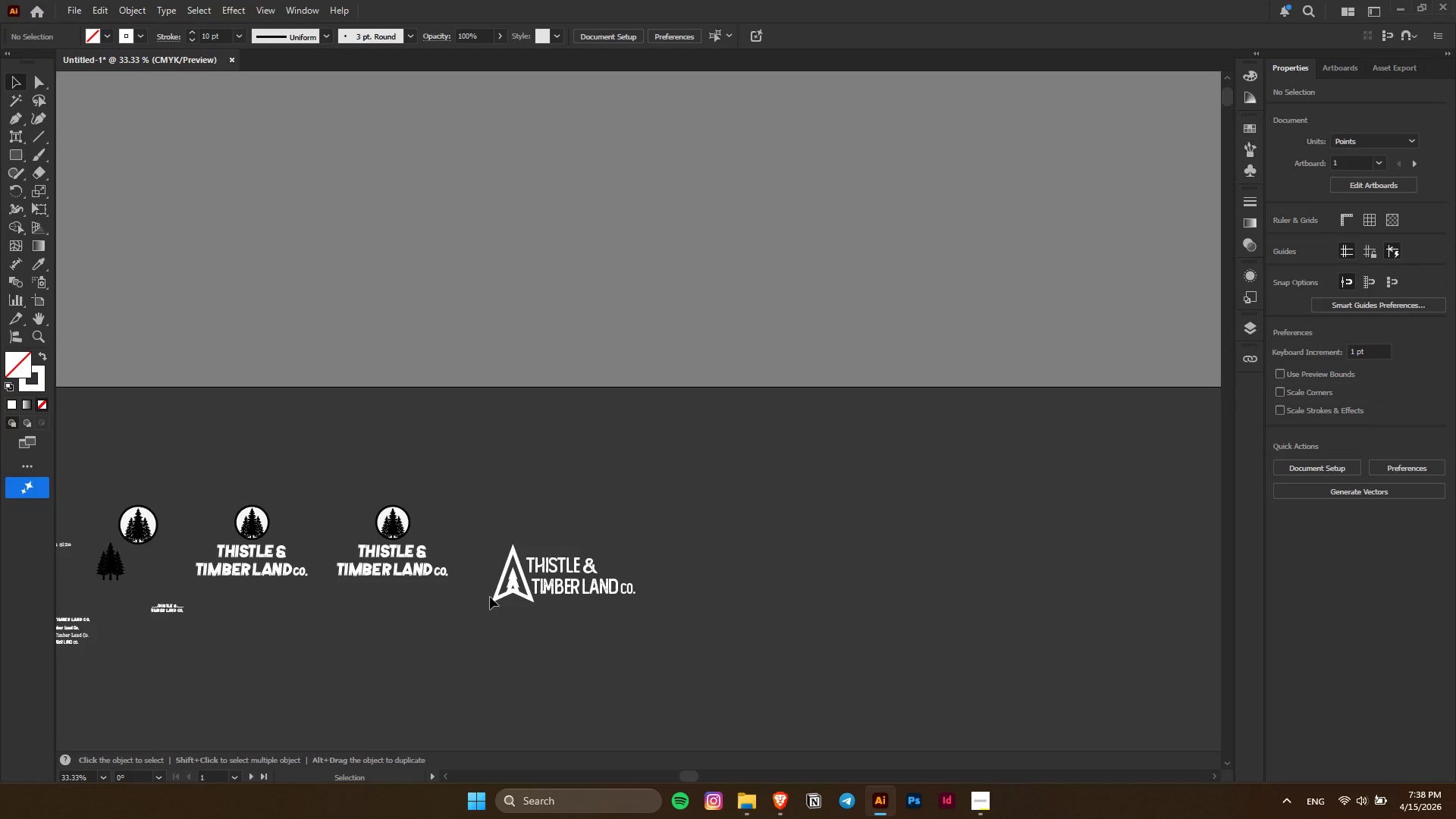 
hold_key(key=AltLeft, duration=0.69)
 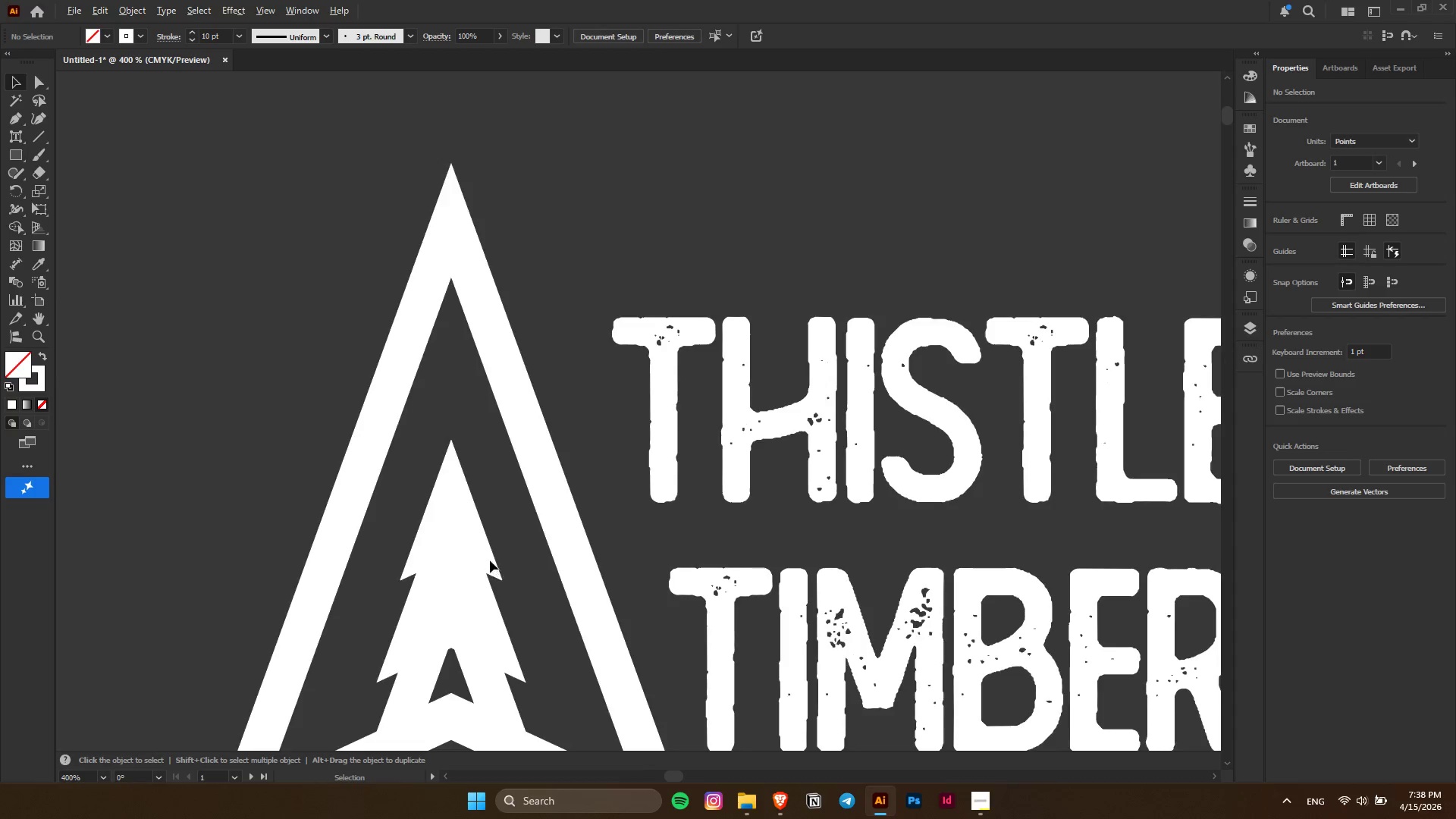 
key(Alt+AltLeft)
 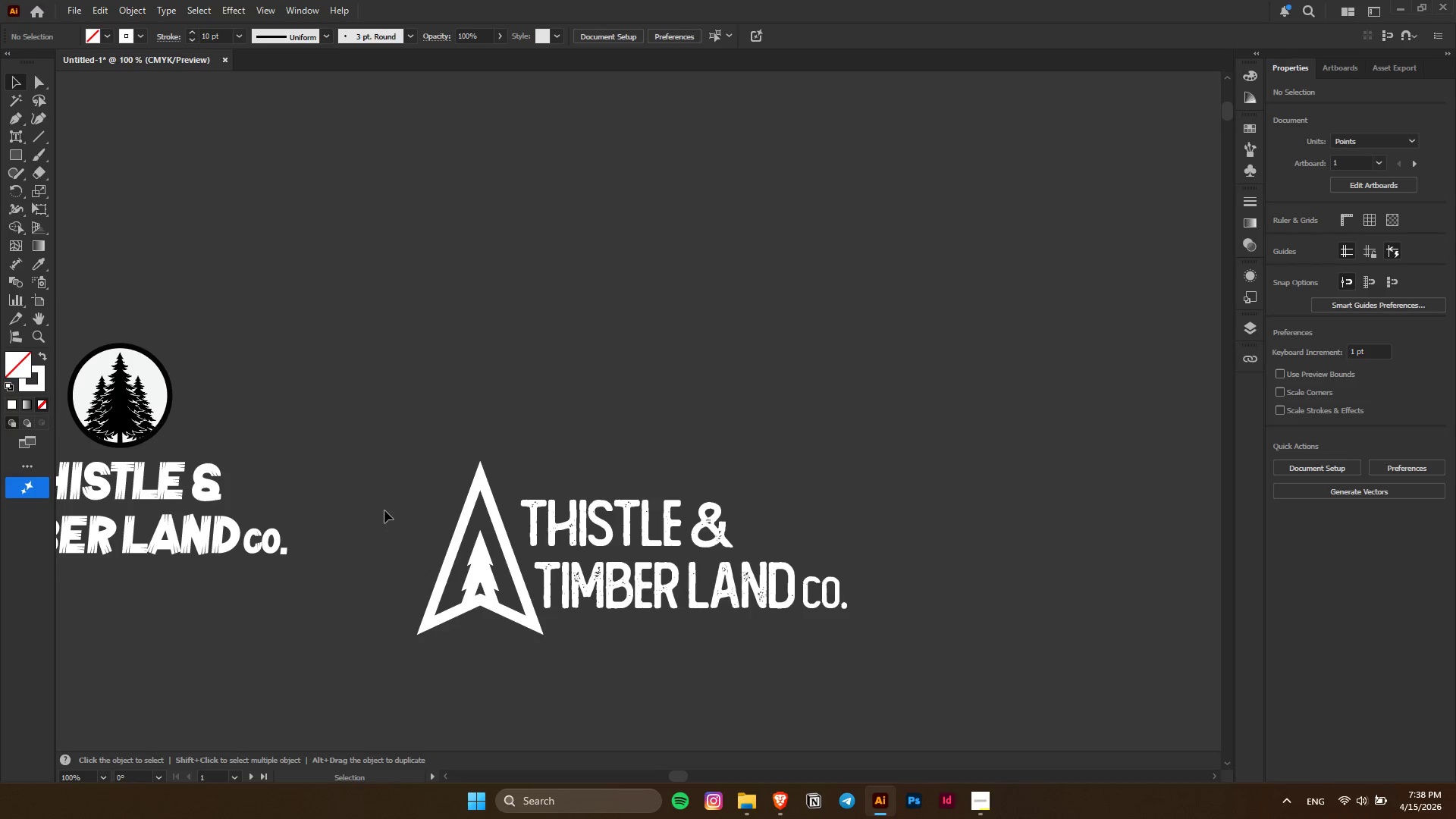 
left_click_drag(start_coordinate=[387, 510], to_coordinate=[489, 675])
 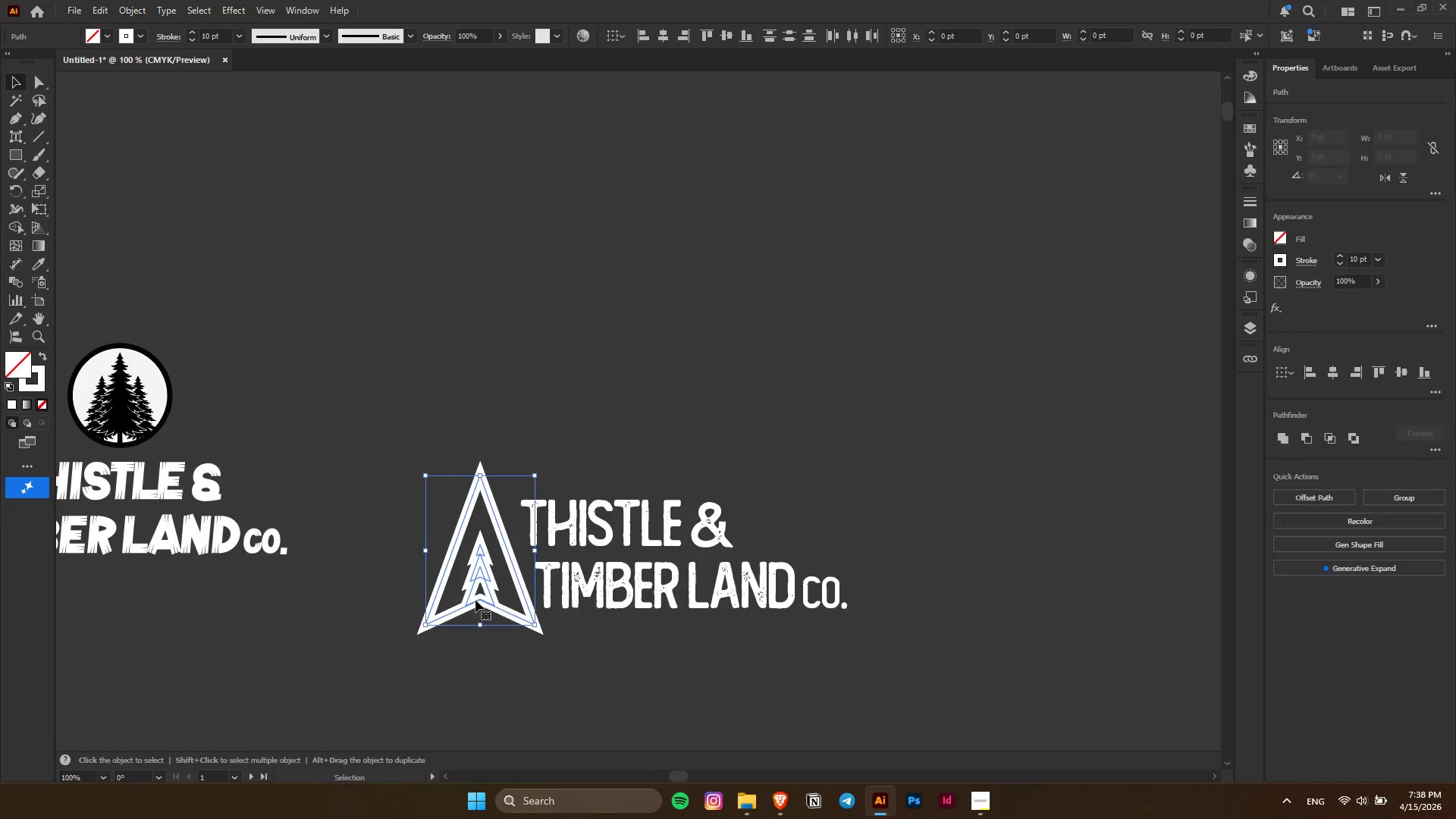 
scroll: coordinate [490, 560], scroll_direction: down, amount: 3.0
 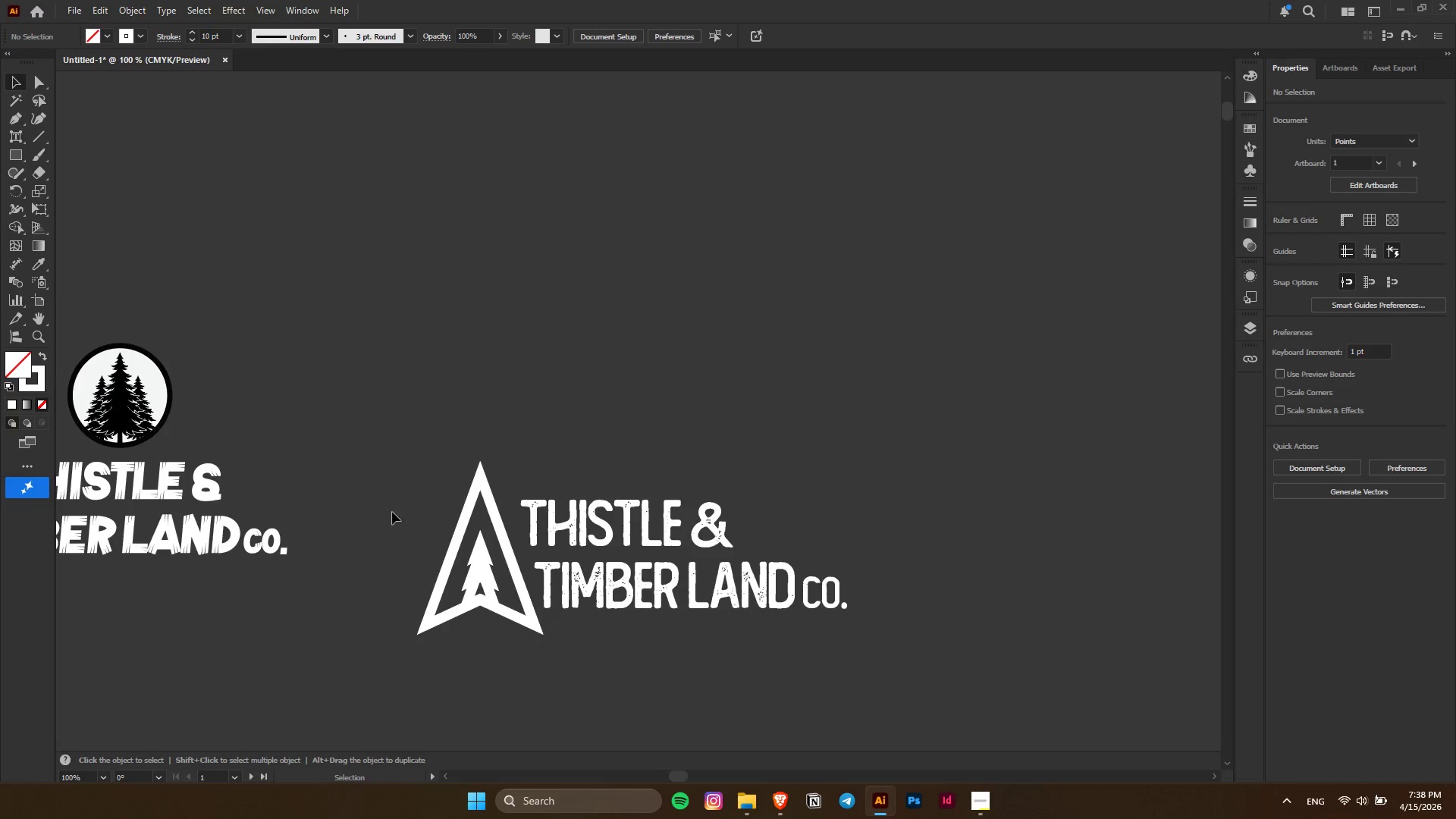 
hold_key(key=AltLeft, duration=1.5)
 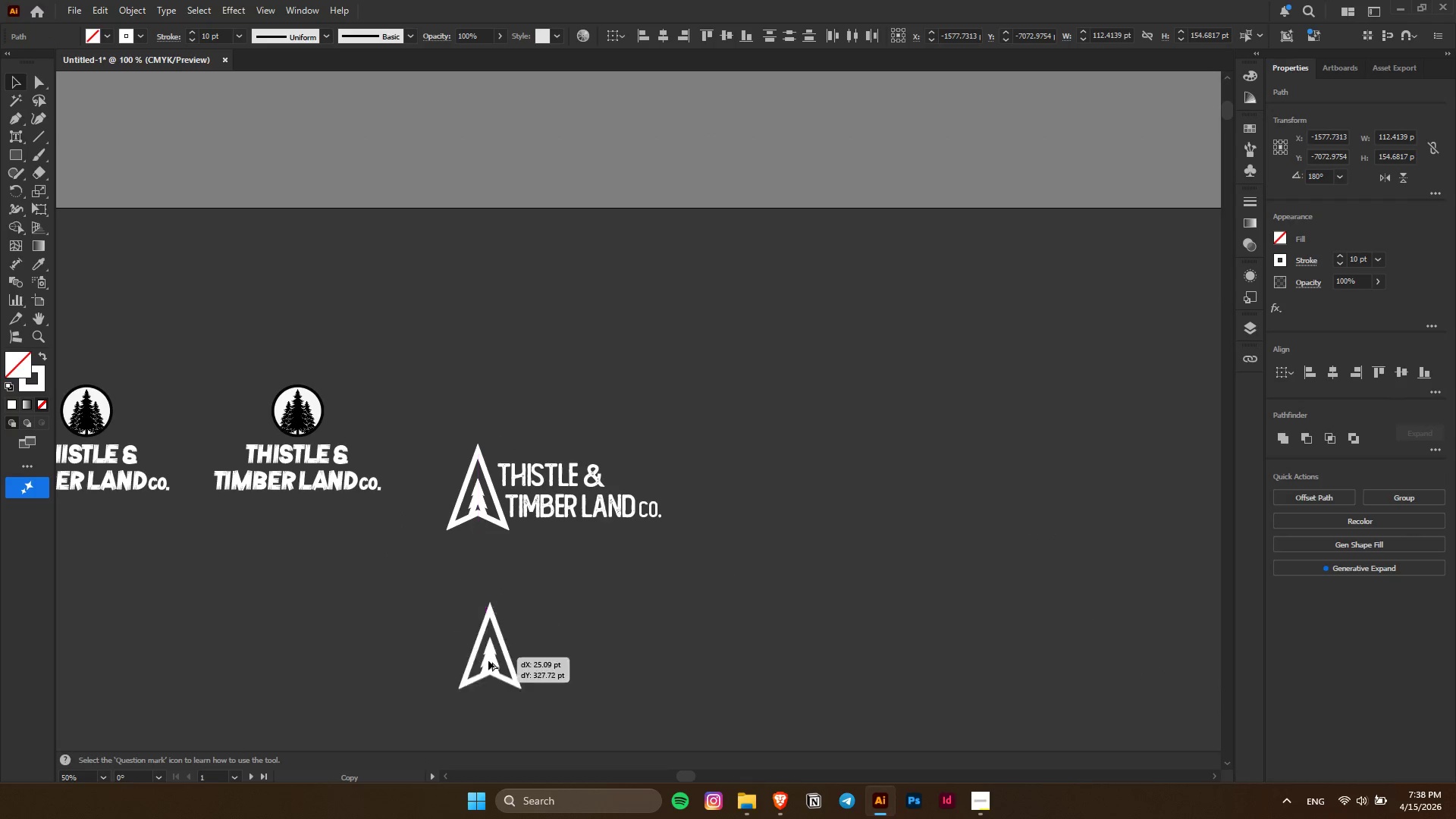 
scroll: coordinate [475, 595], scroll_direction: down, amount: 4.0
 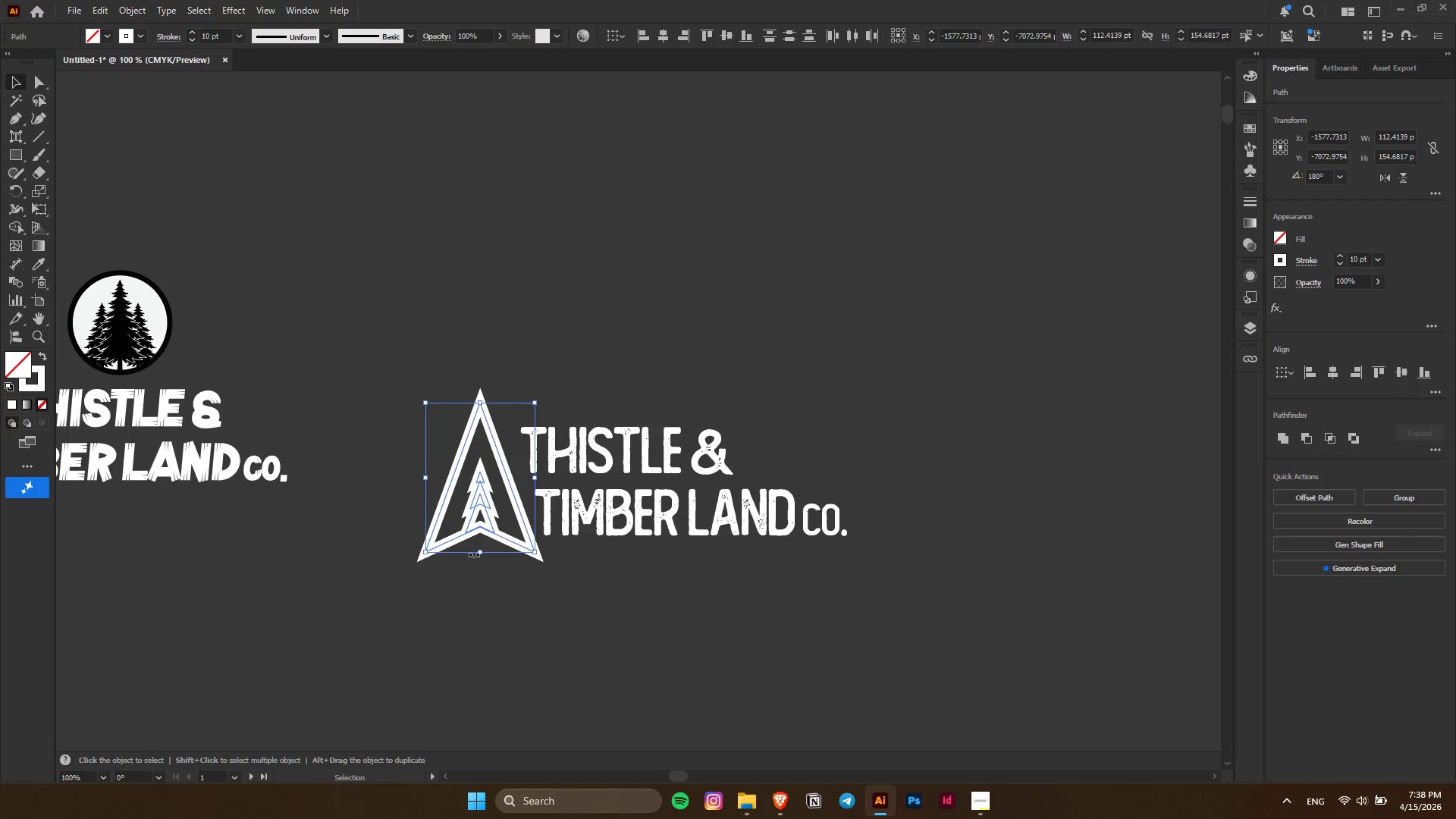 
hold_key(key=AltLeft, duration=1.0)
left_click_drag(start_coordinate=[475, 499], to_coordinate=[619, 648])
 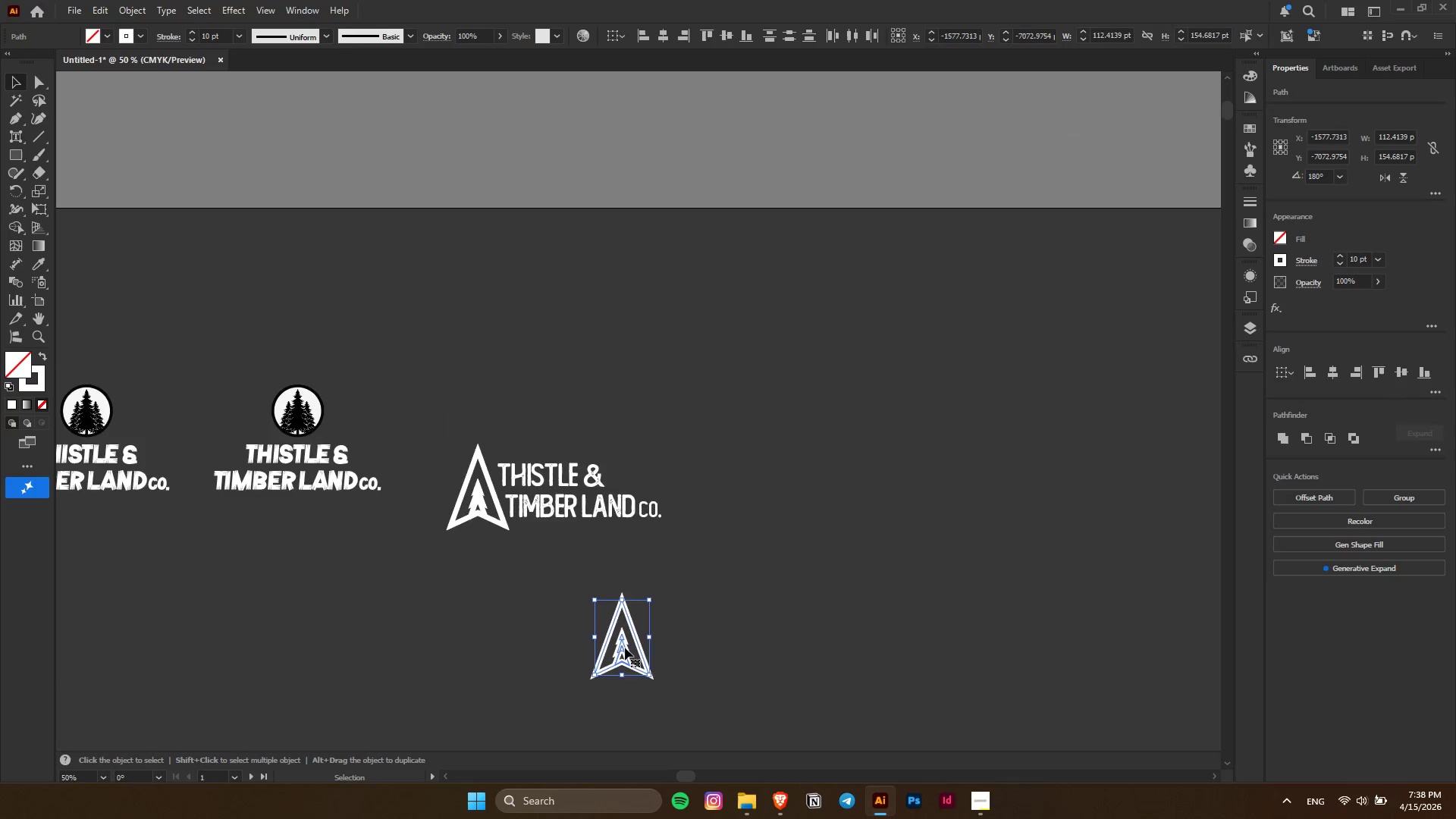 
scroll: coordinate [475, 499], scroll_direction: down, amount: 2.0
 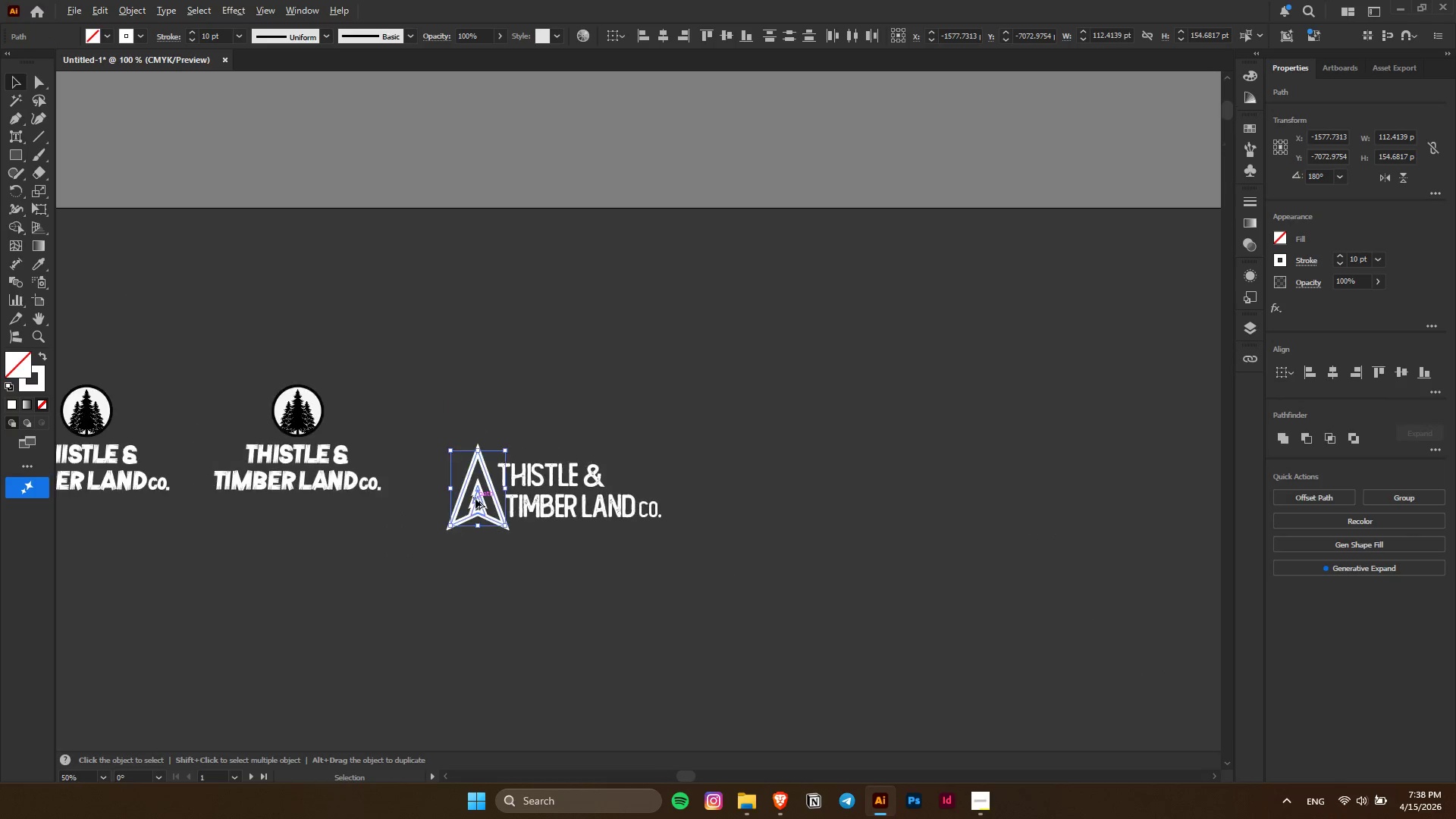 
key(Alt+AltLeft)
 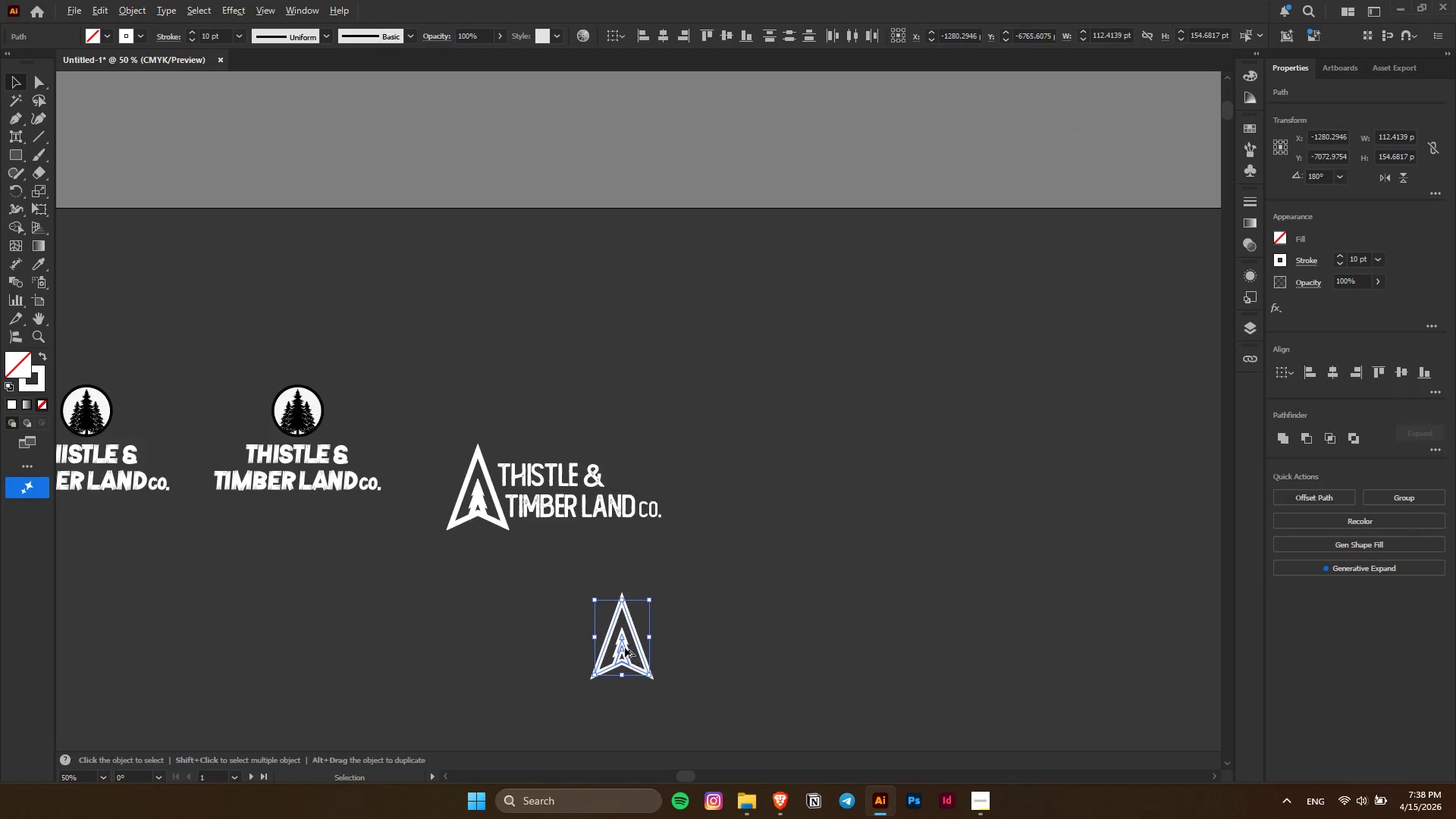 
scroll: coordinate [625, 648], scroll_direction: up, amount: 4.0
 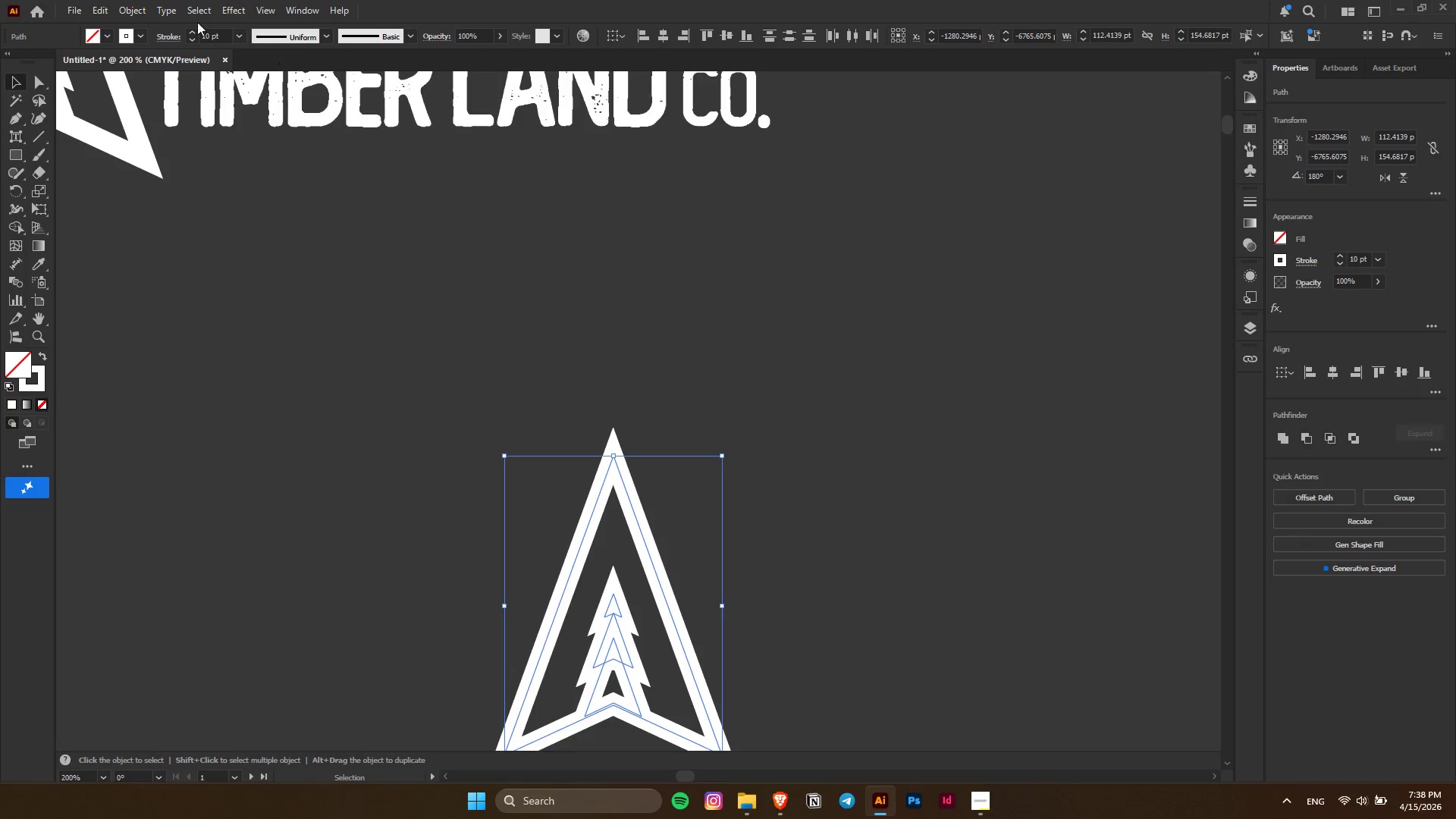 
left_click([139, 8])
 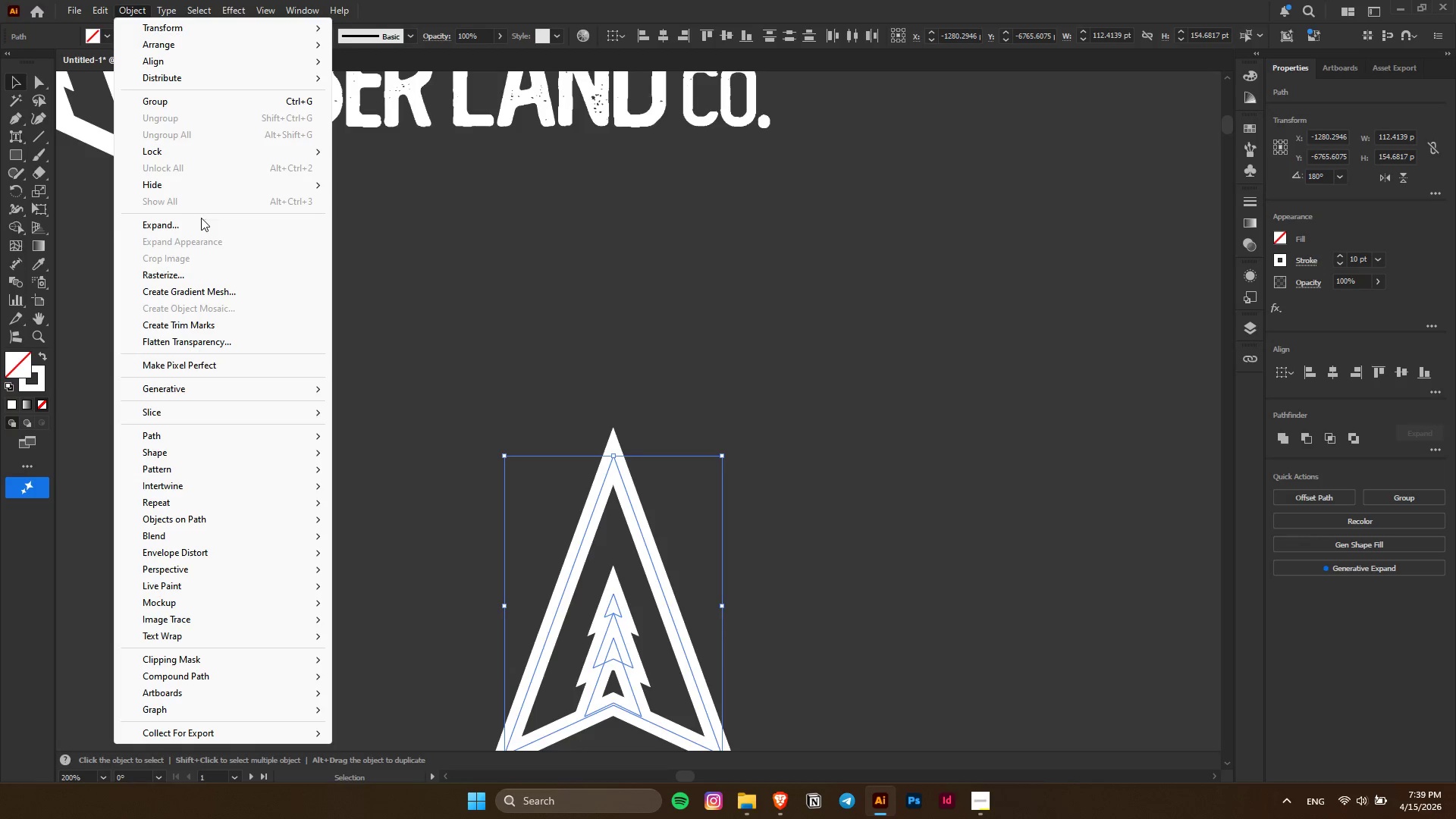 
double_click([205, 226])
 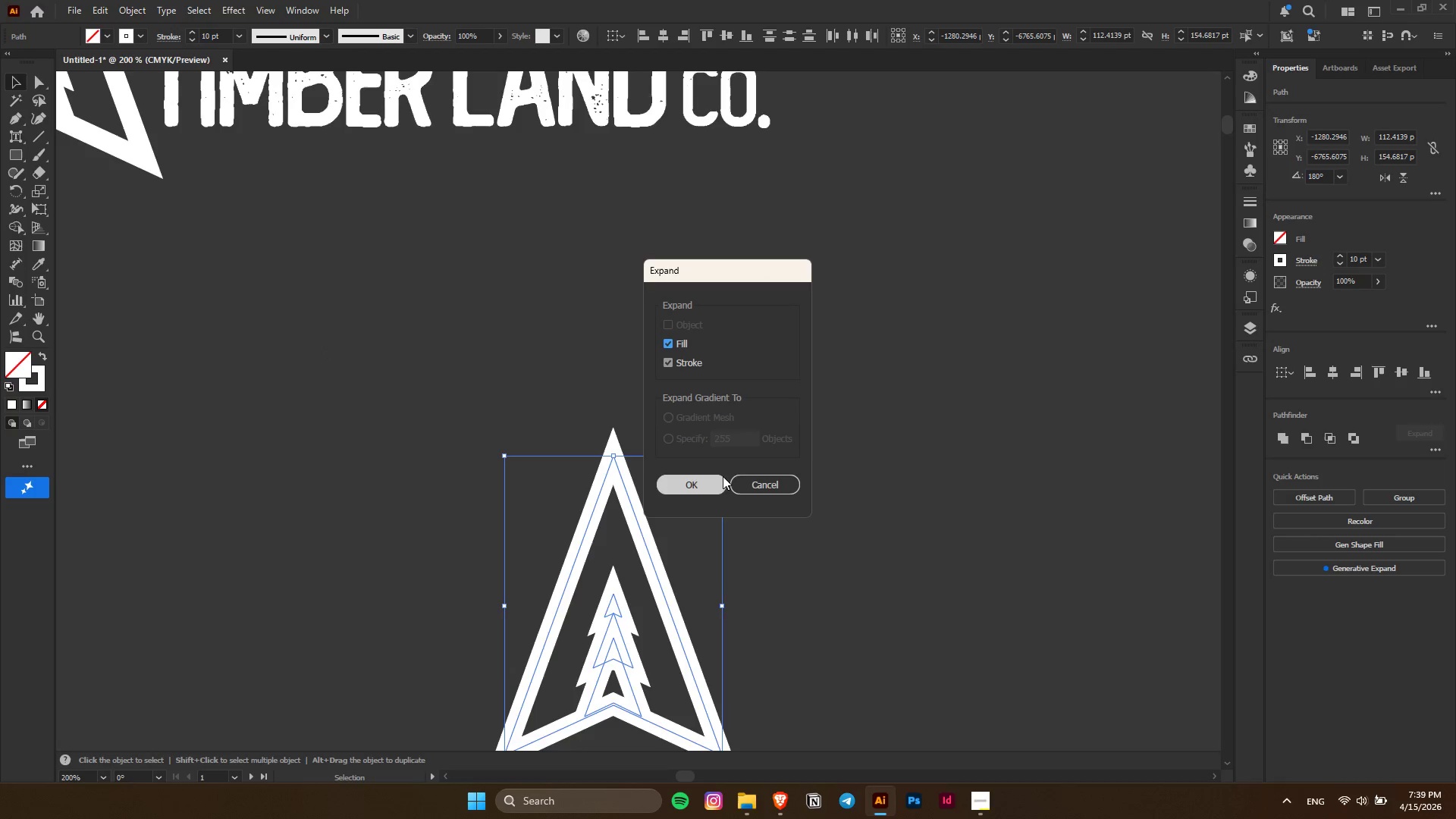 
left_click([711, 485])
 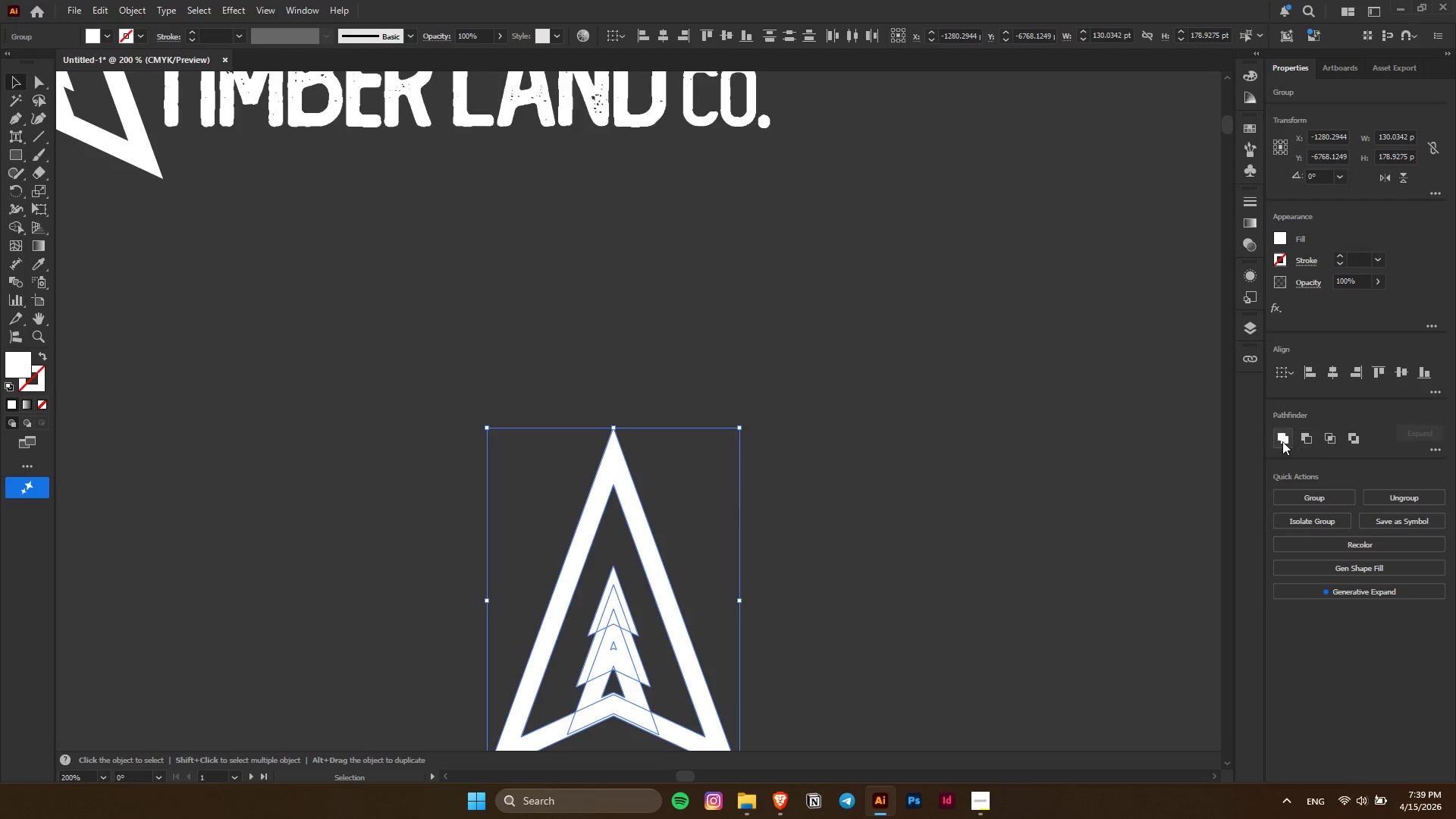 
double_click([987, 482])
 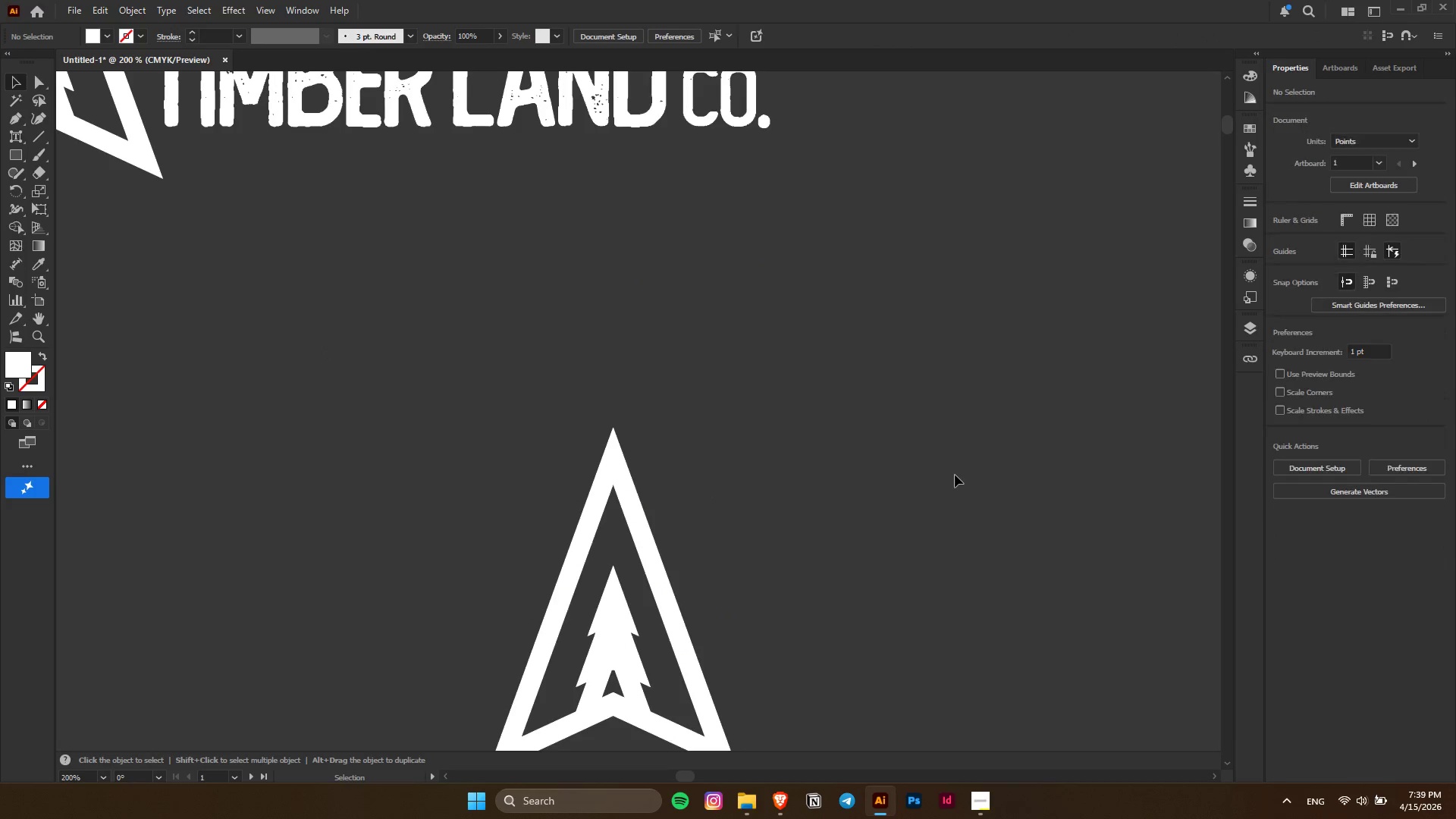 
key(Alt+AltLeft)
 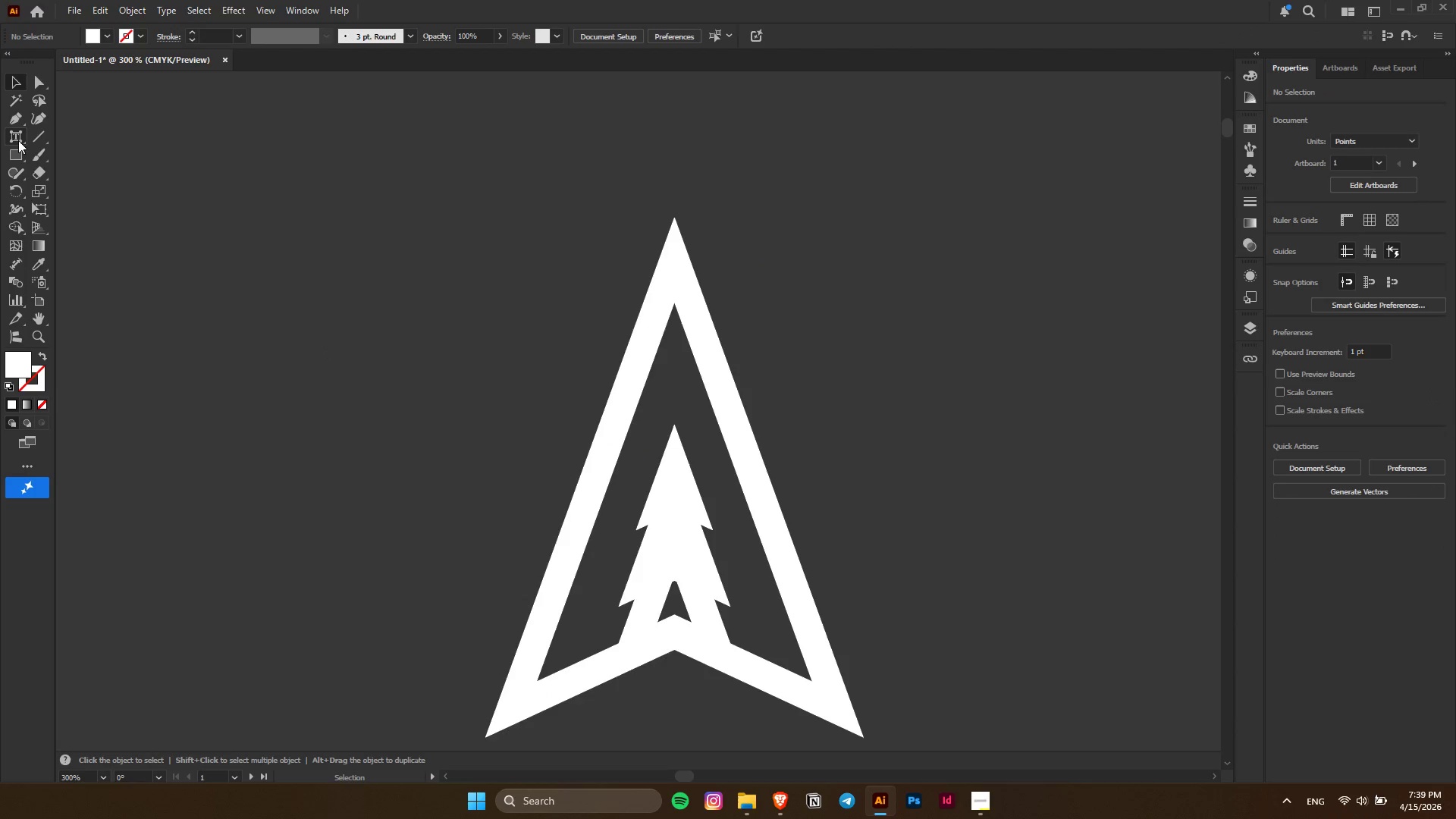 
scroll: coordinate [673, 484], scroll_direction: up, amount: 1.0
 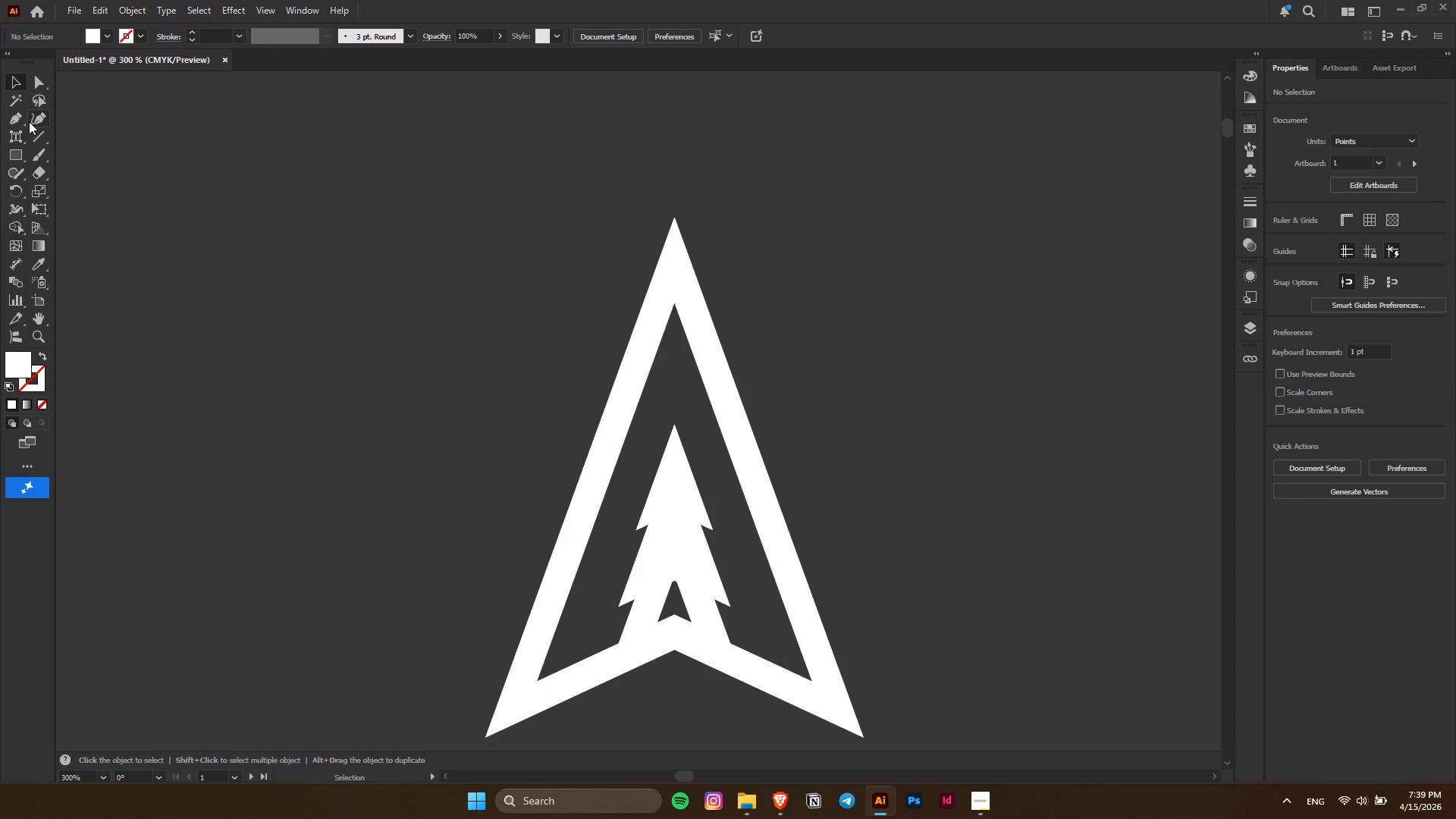 
left_click([14, 152])
 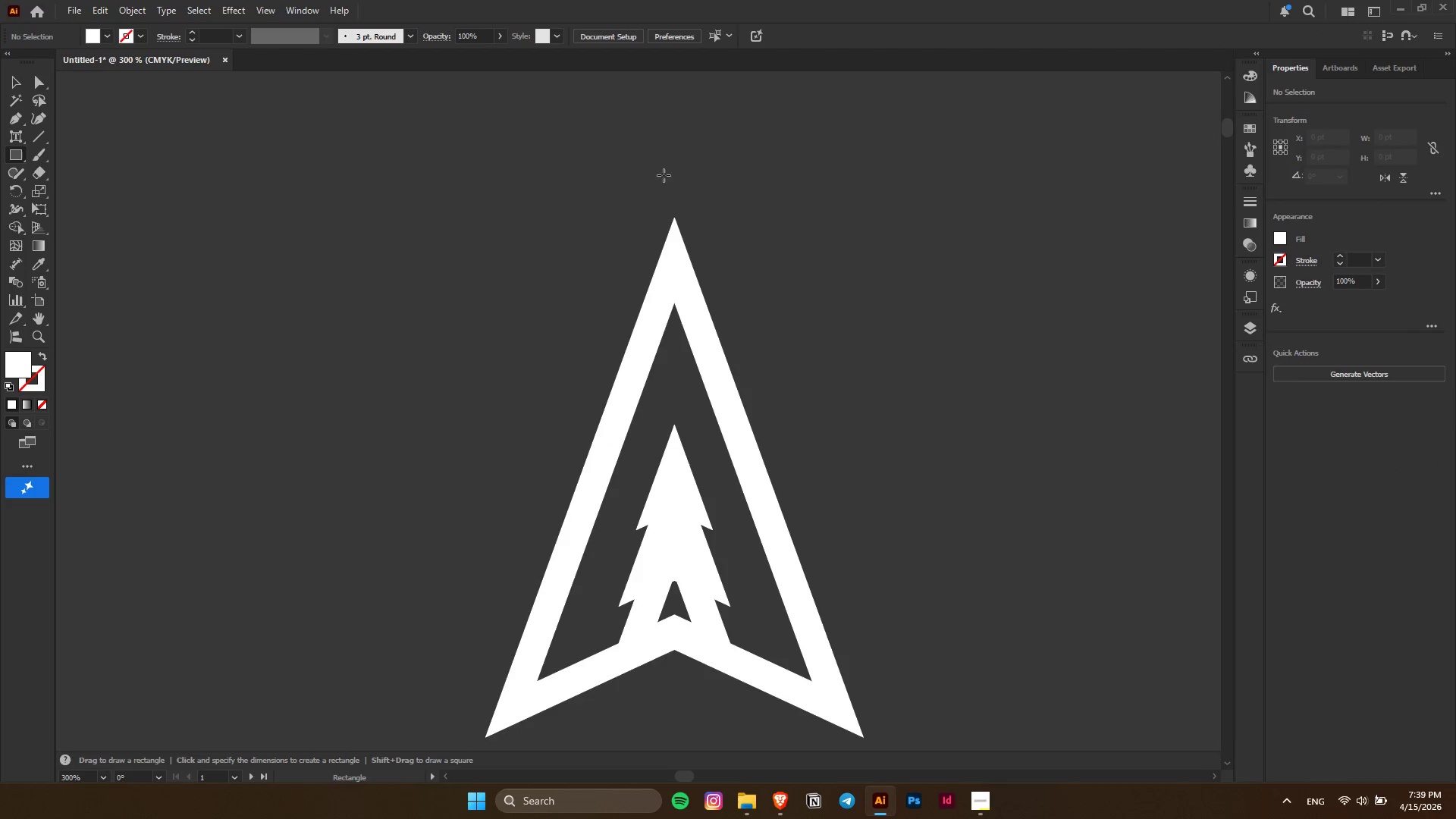 
left_click_drag(start_coordinate=[673, 184], to_coordinate=[459, 655])
 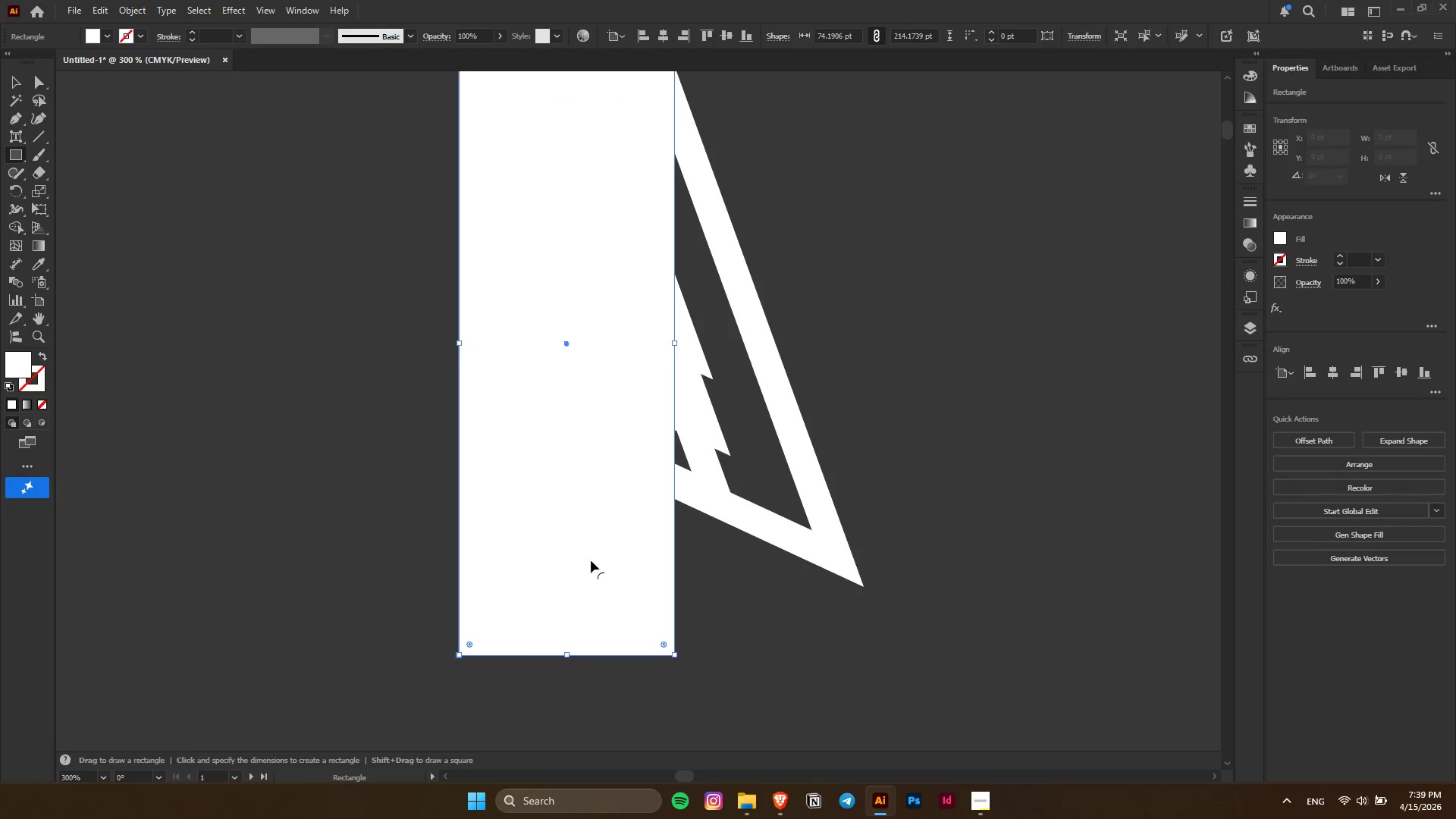 
scroll: coordinate [598, 552], scroll_direction: up, amount: 6.0
 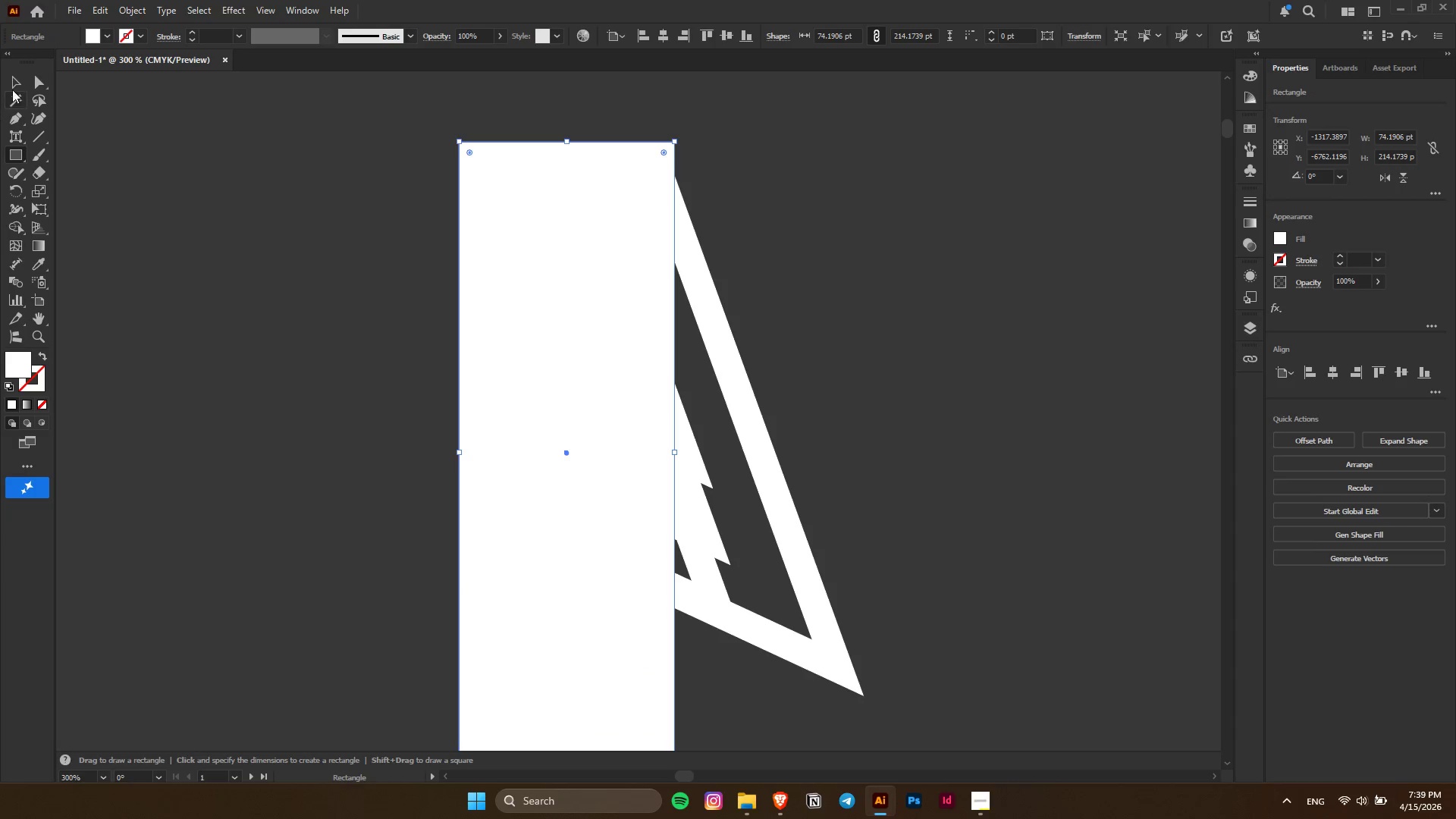 
left_click([17, 87])
 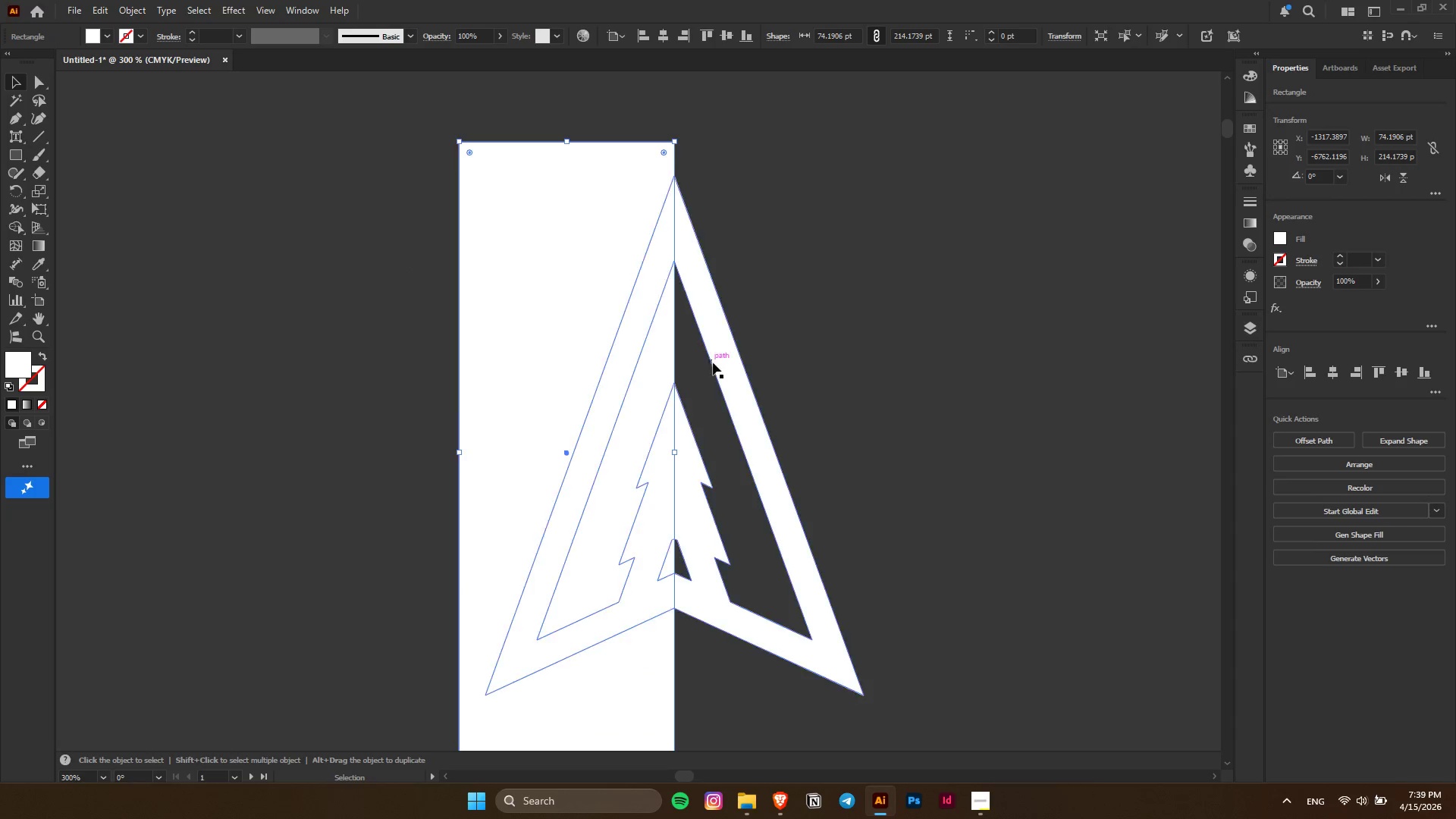 
hold_key(key=ShiftLeft, duration=0.62)
left_click([729, 350])
 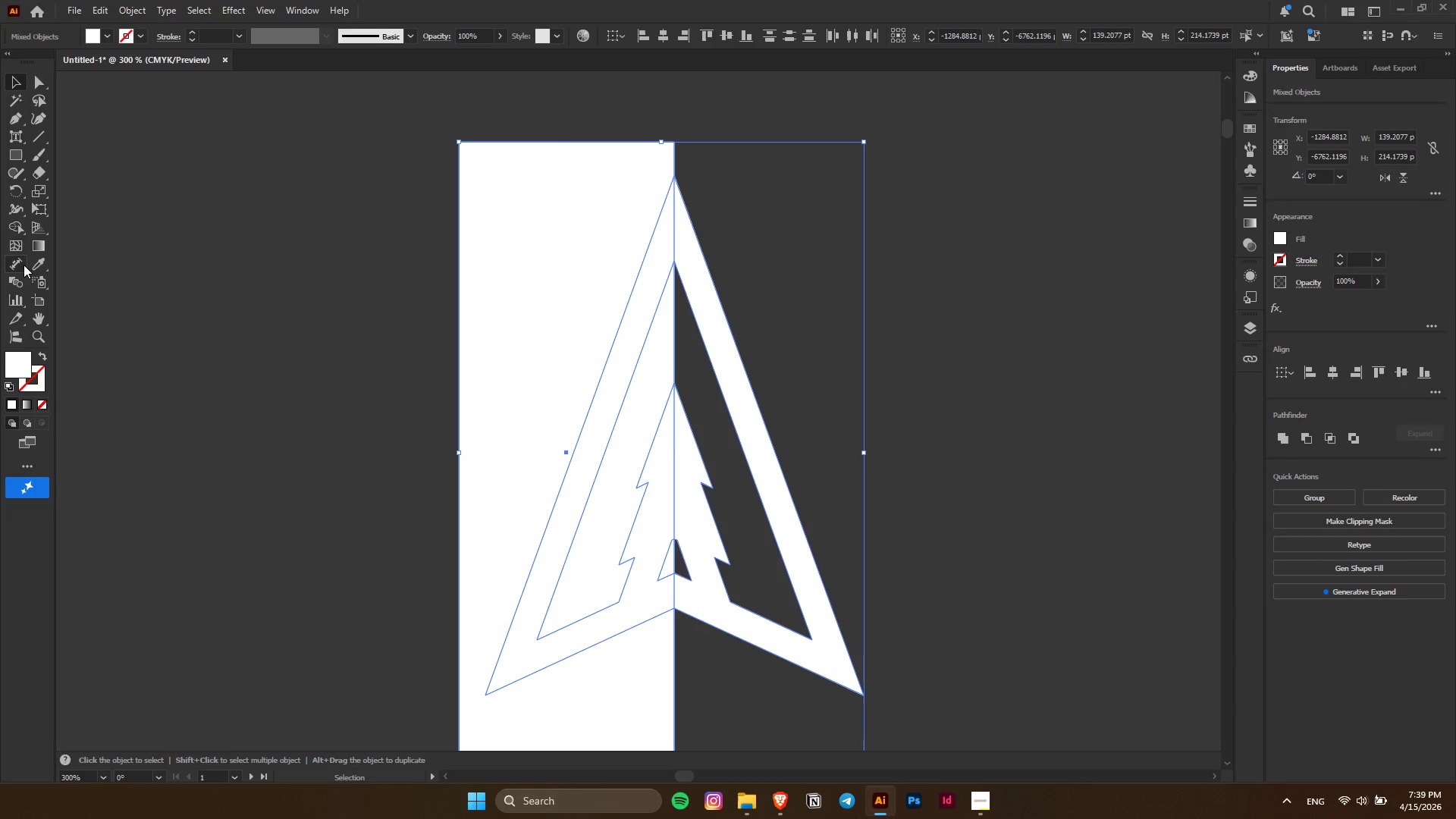 
left_click([20, 226])
 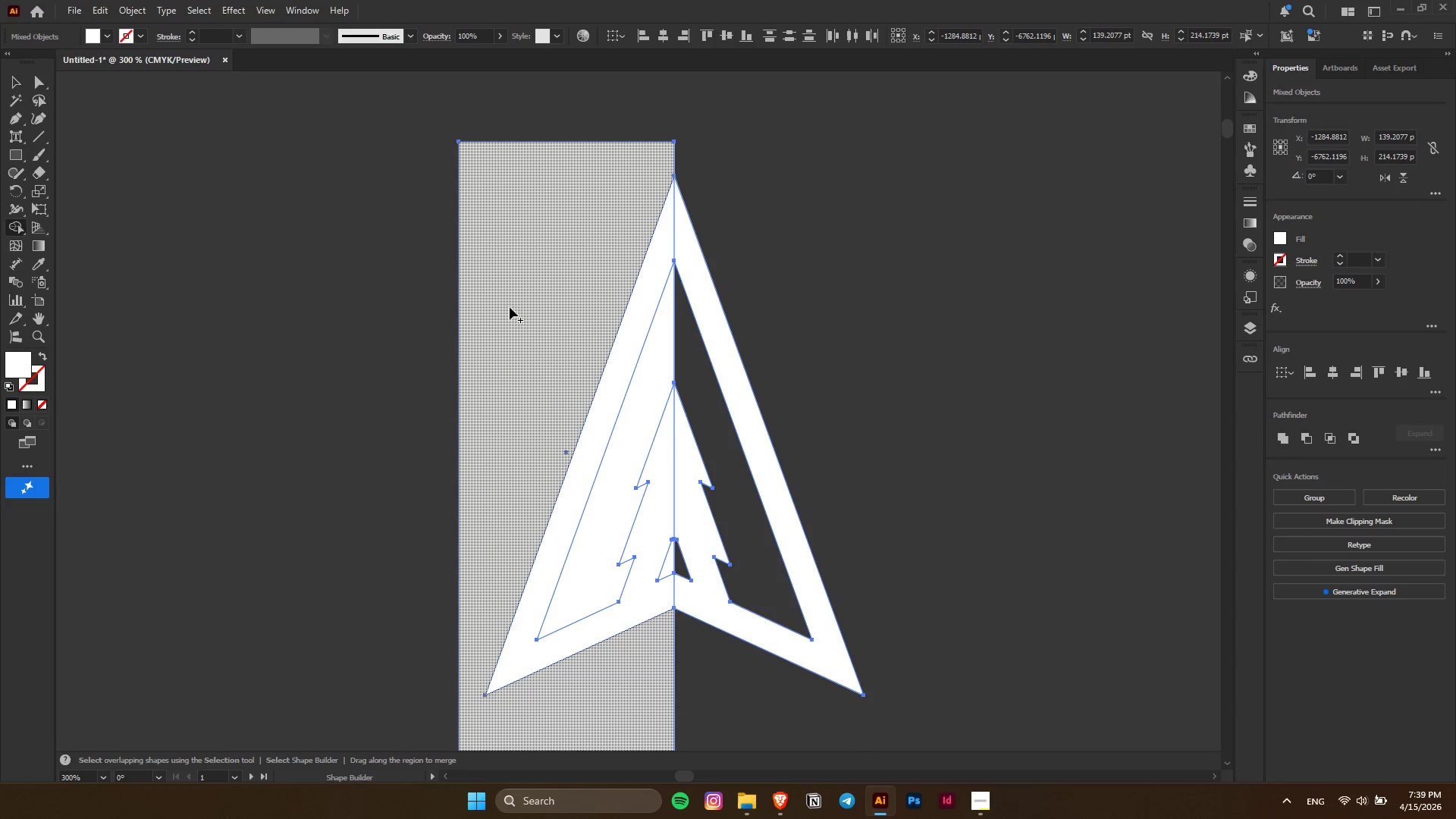 
hold_key(key=AltLeft, duration=1.34)
left_click([510, 307])
 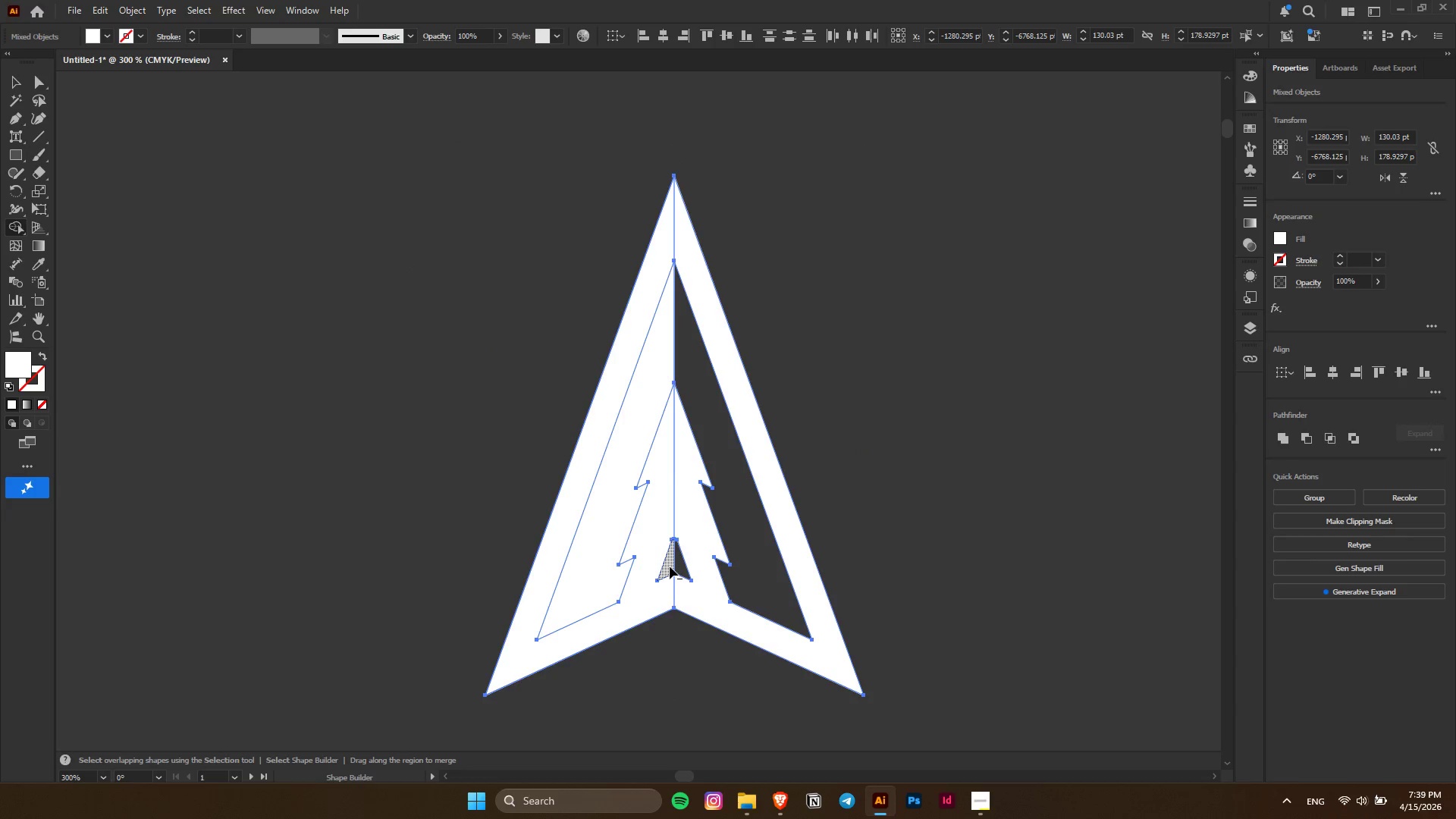 
hold_key(key=AltLeft, duration=0.62)
left_click([648, 522])
 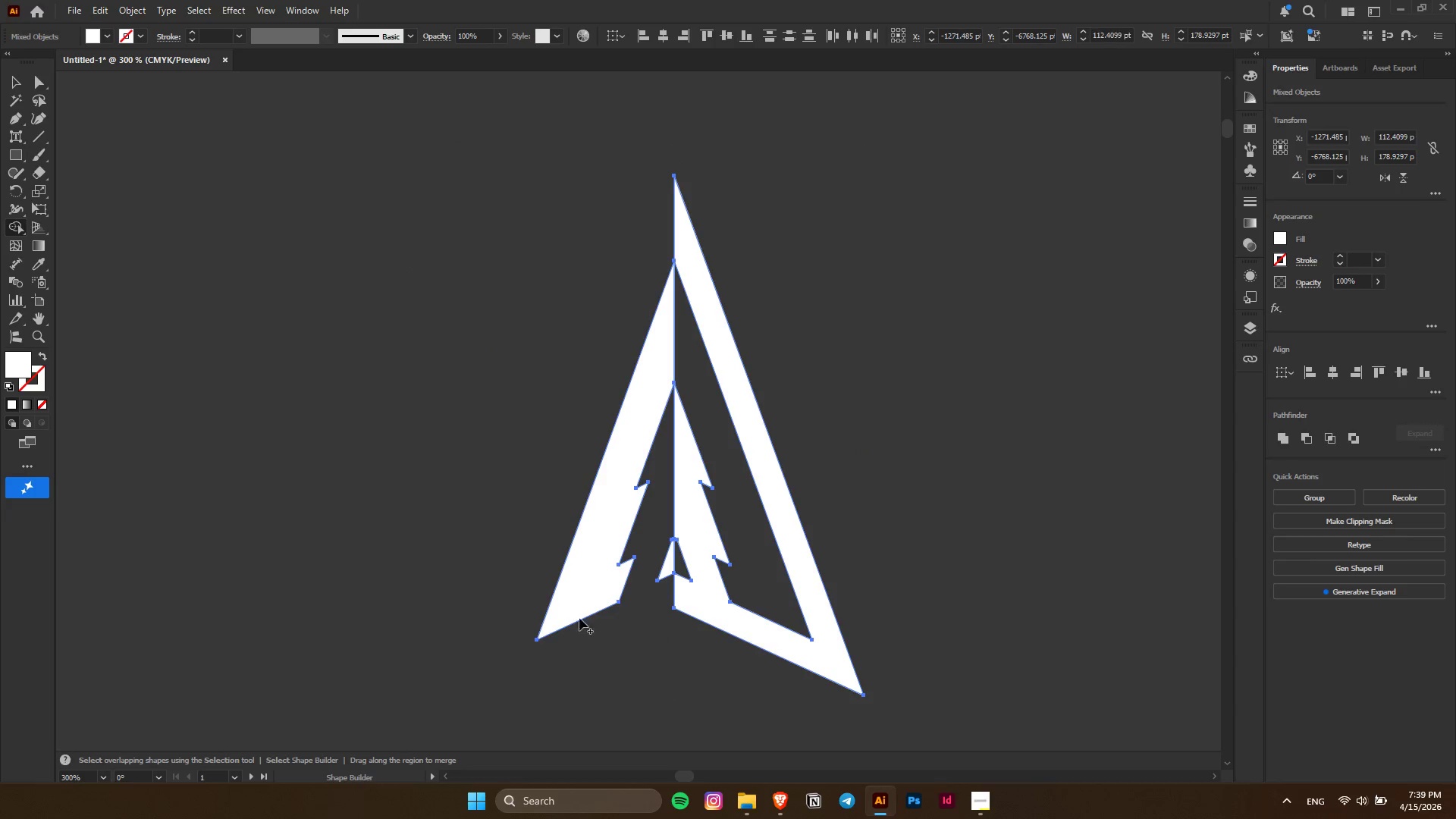 
hold_key(key=AltLeft, duration=0.31)
scroll: coordinate [582, 600], scroll_direction: down, amount: 3.0
 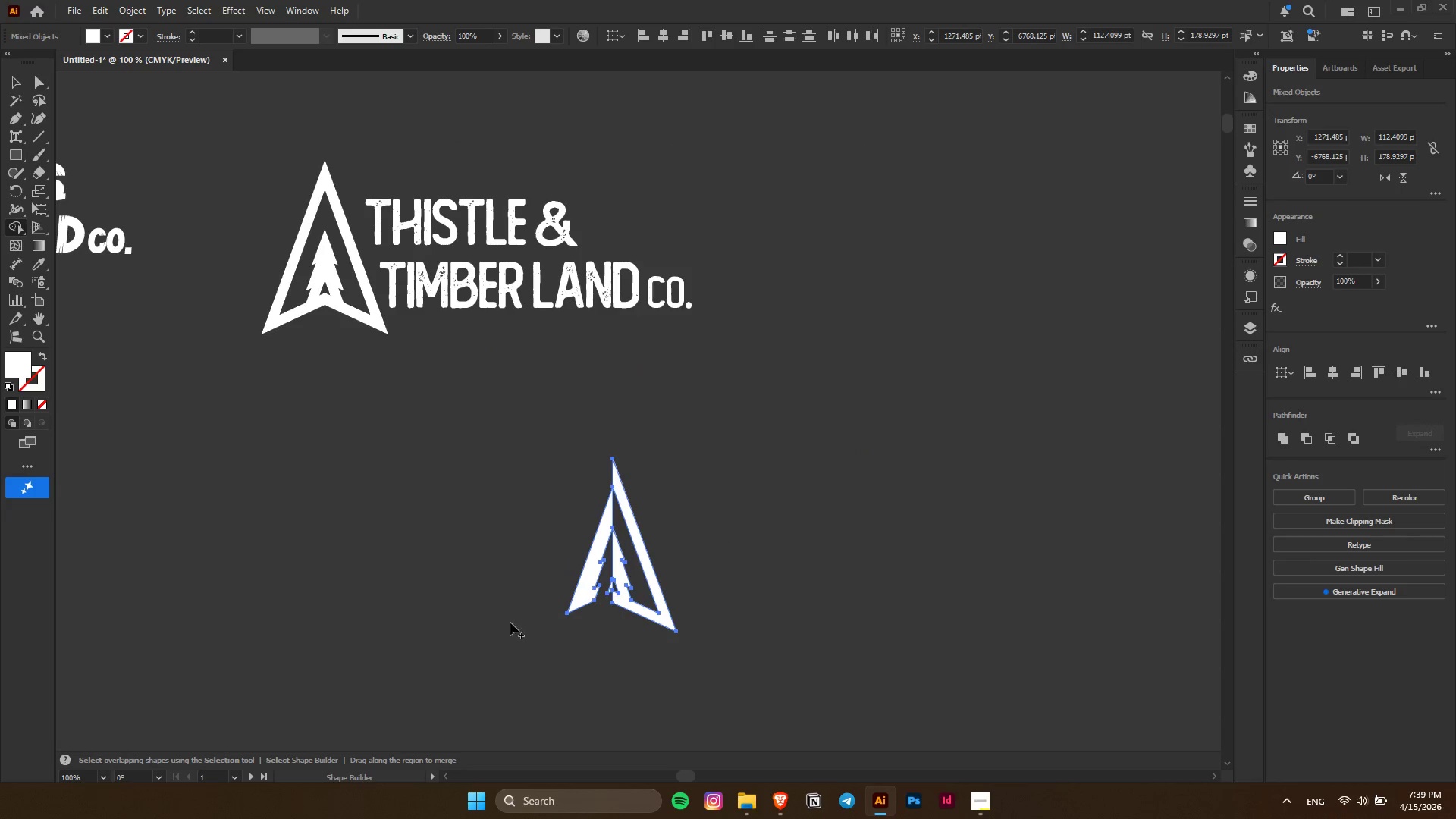 
key(Control+ControlLeft)
 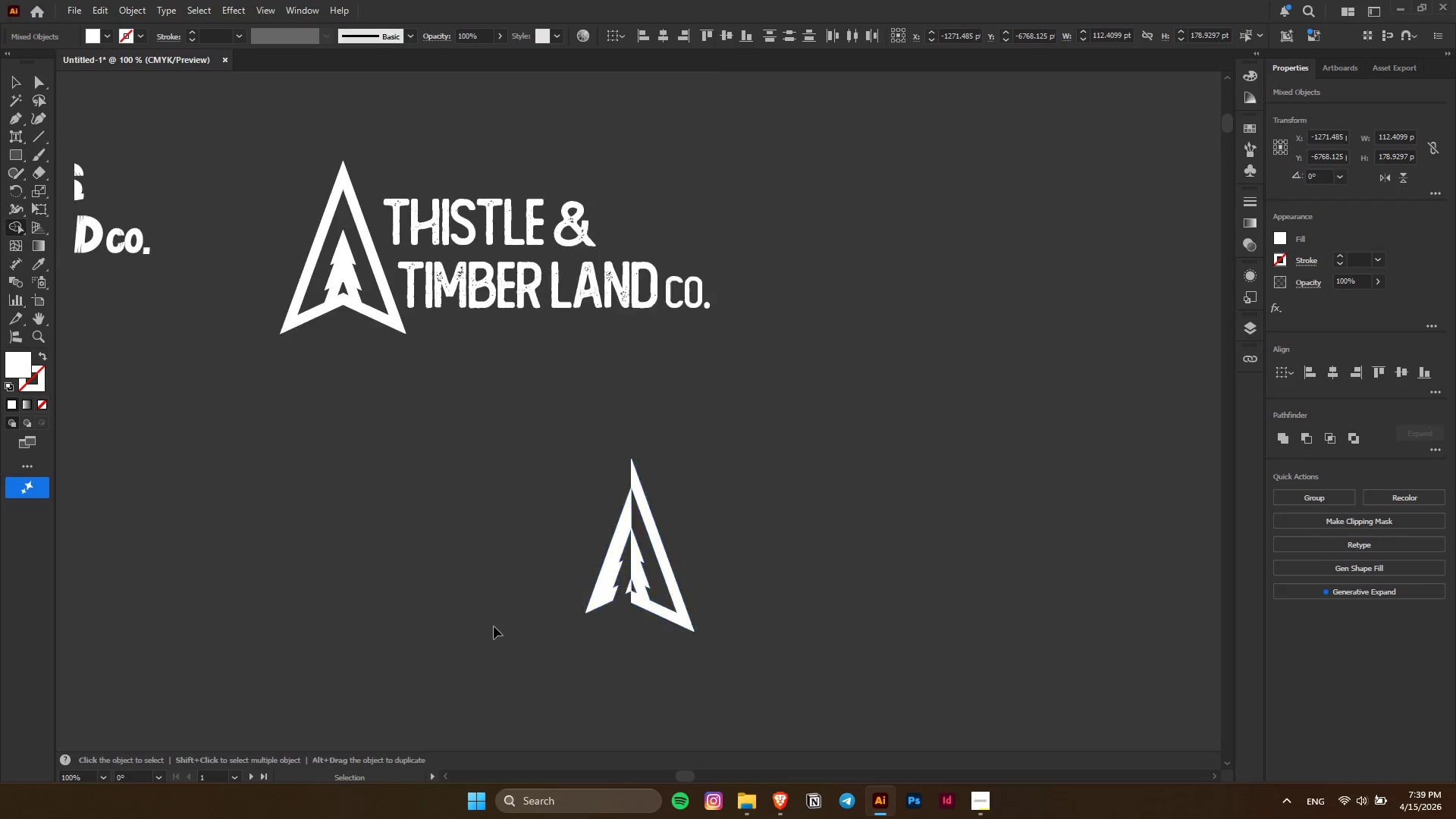 
scroll: coordinate [494, 626], scroll_direction: up, amount: 4.0
 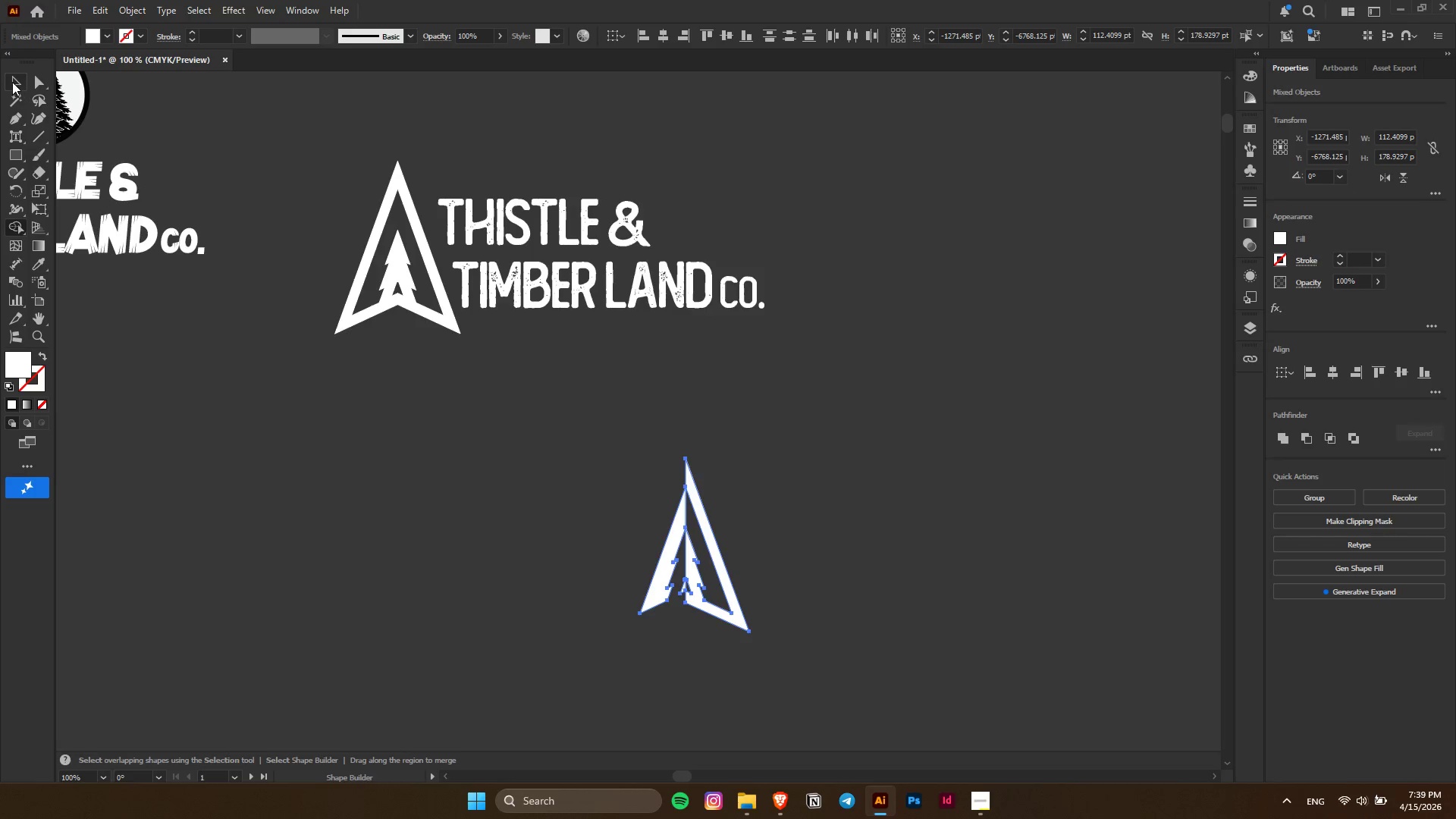 
double_click([876, 413])
 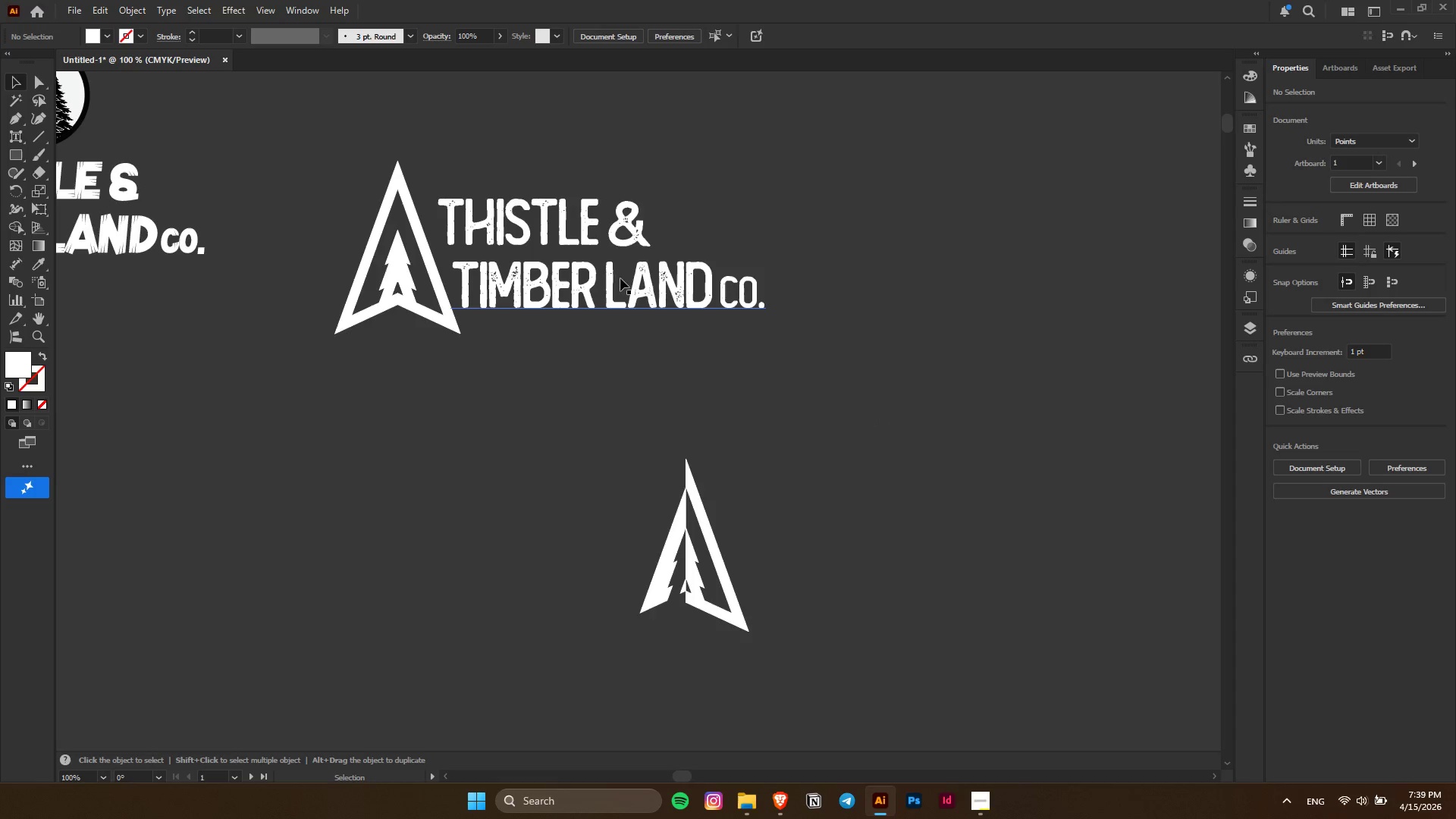 
left_click([605, 275])
 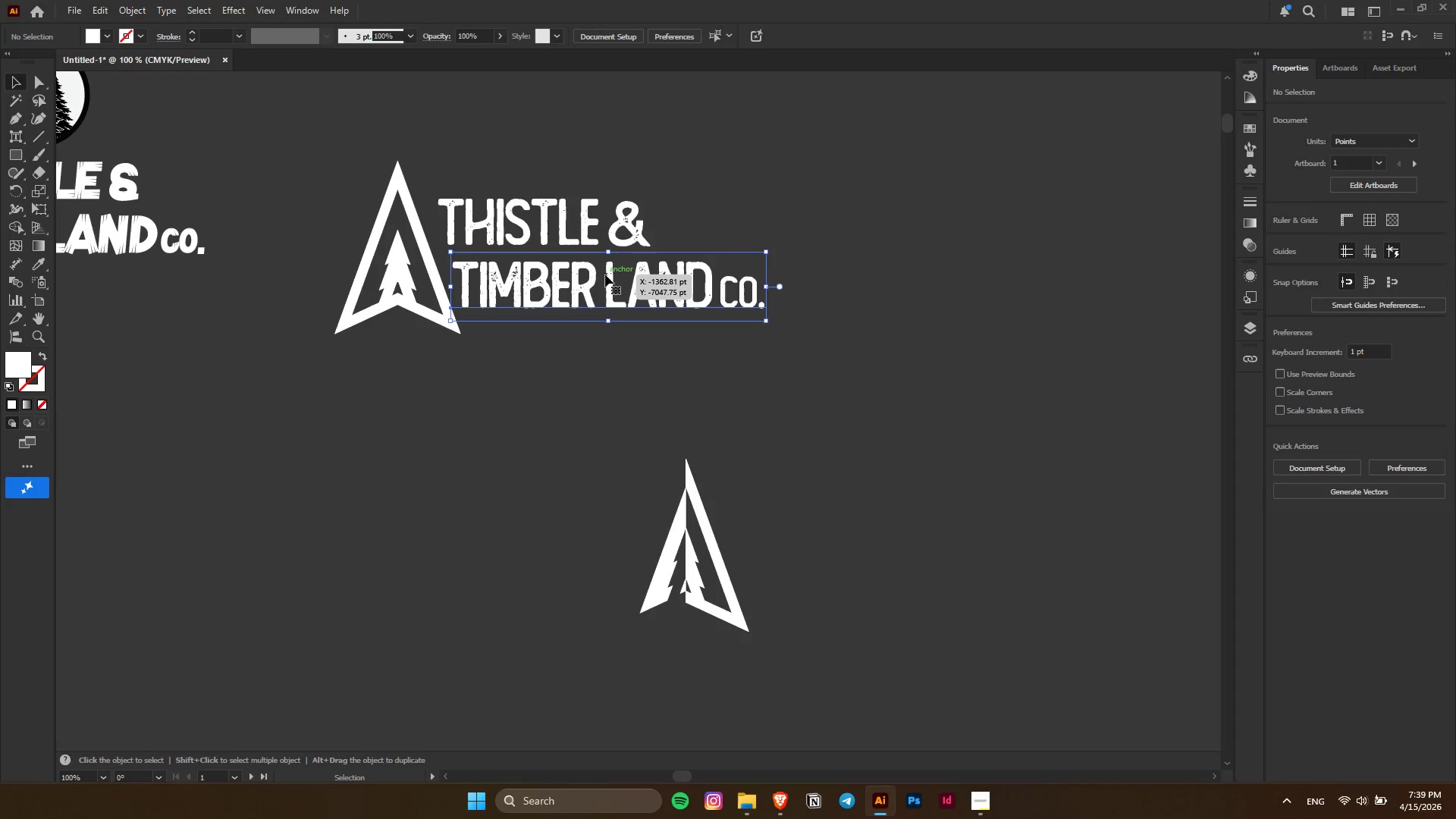 
hold_key(key=ShiftLeft, duration=0.52)
double_click([582, 220])
 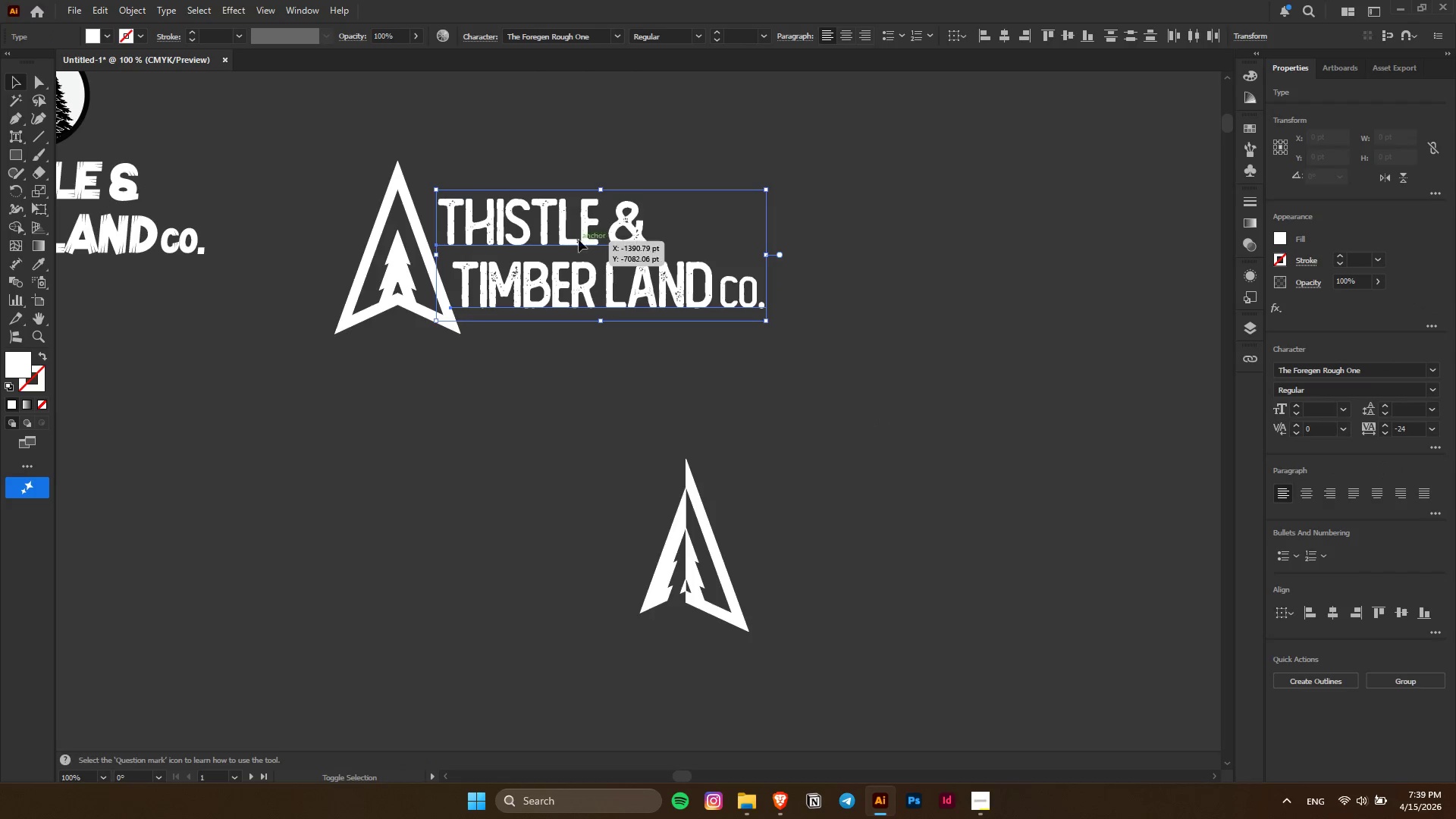 
hold_key(key=ShiftLeft, duration=6.69)
hold_key(key=AltLeft, duration=1.5)
left_click_drag(start_coordinate=[563, 216], to_coordinate=[841, 510])
 